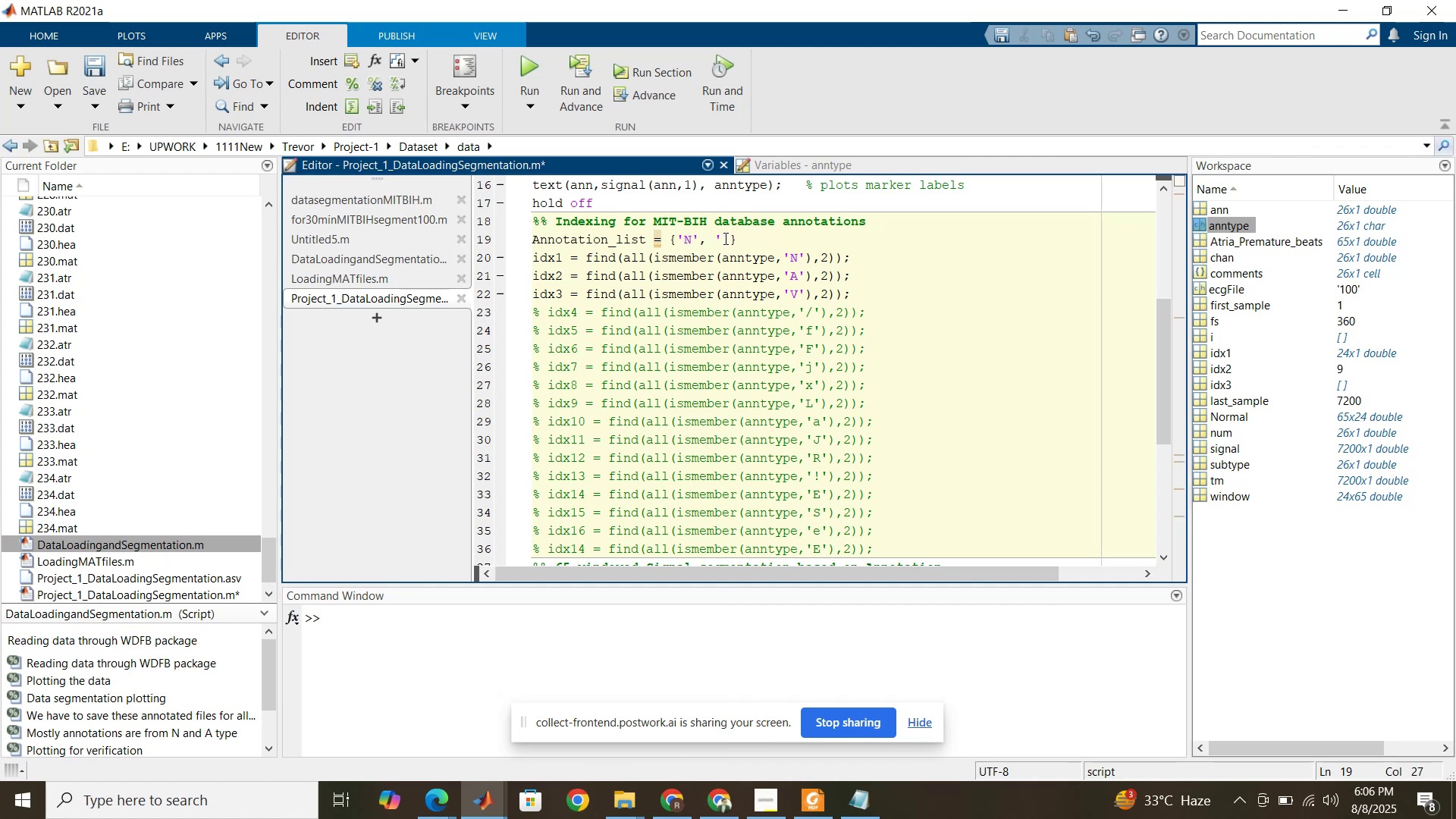 
left_click([723, 238])
 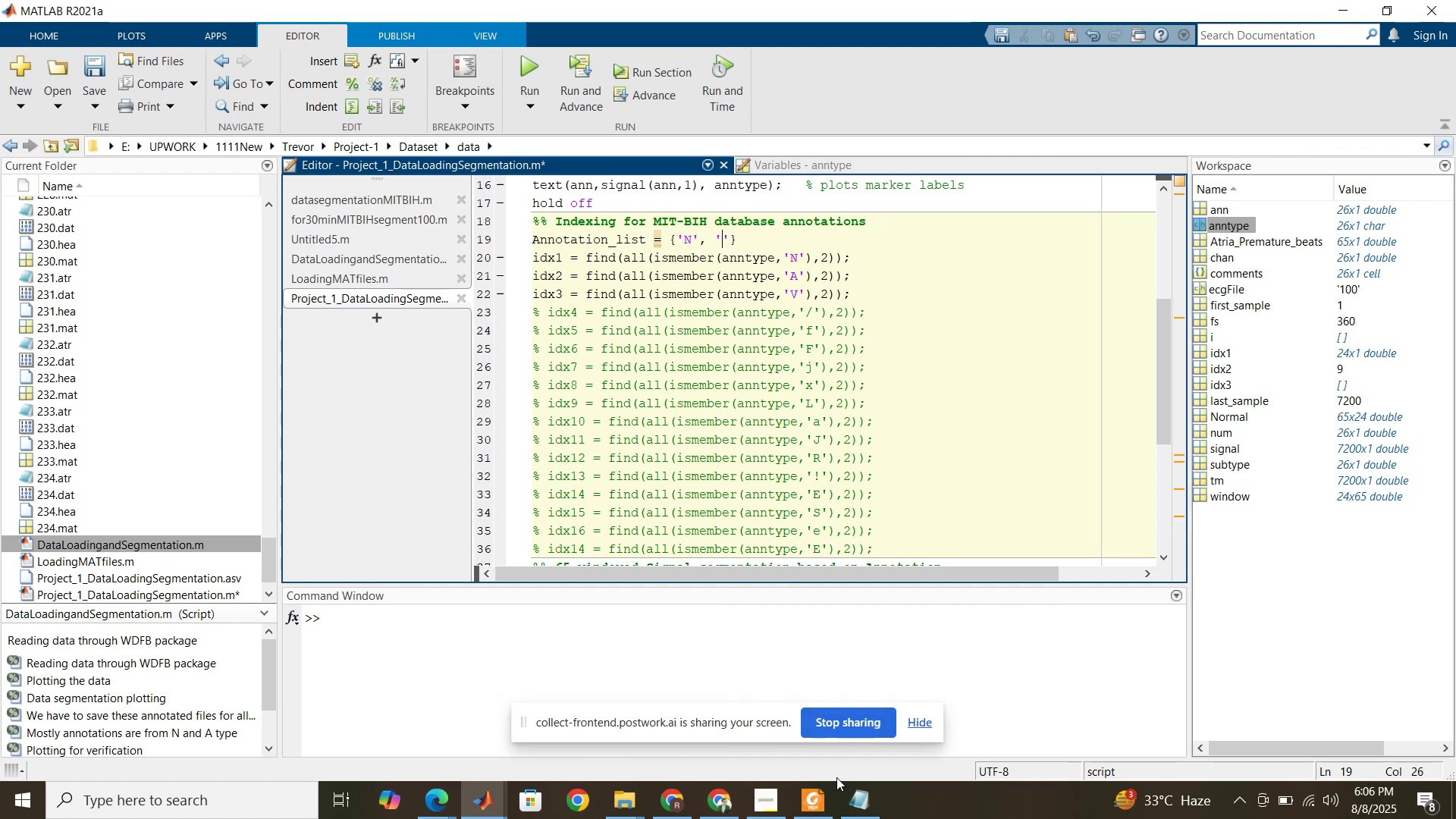 
left_click([810, 816])
 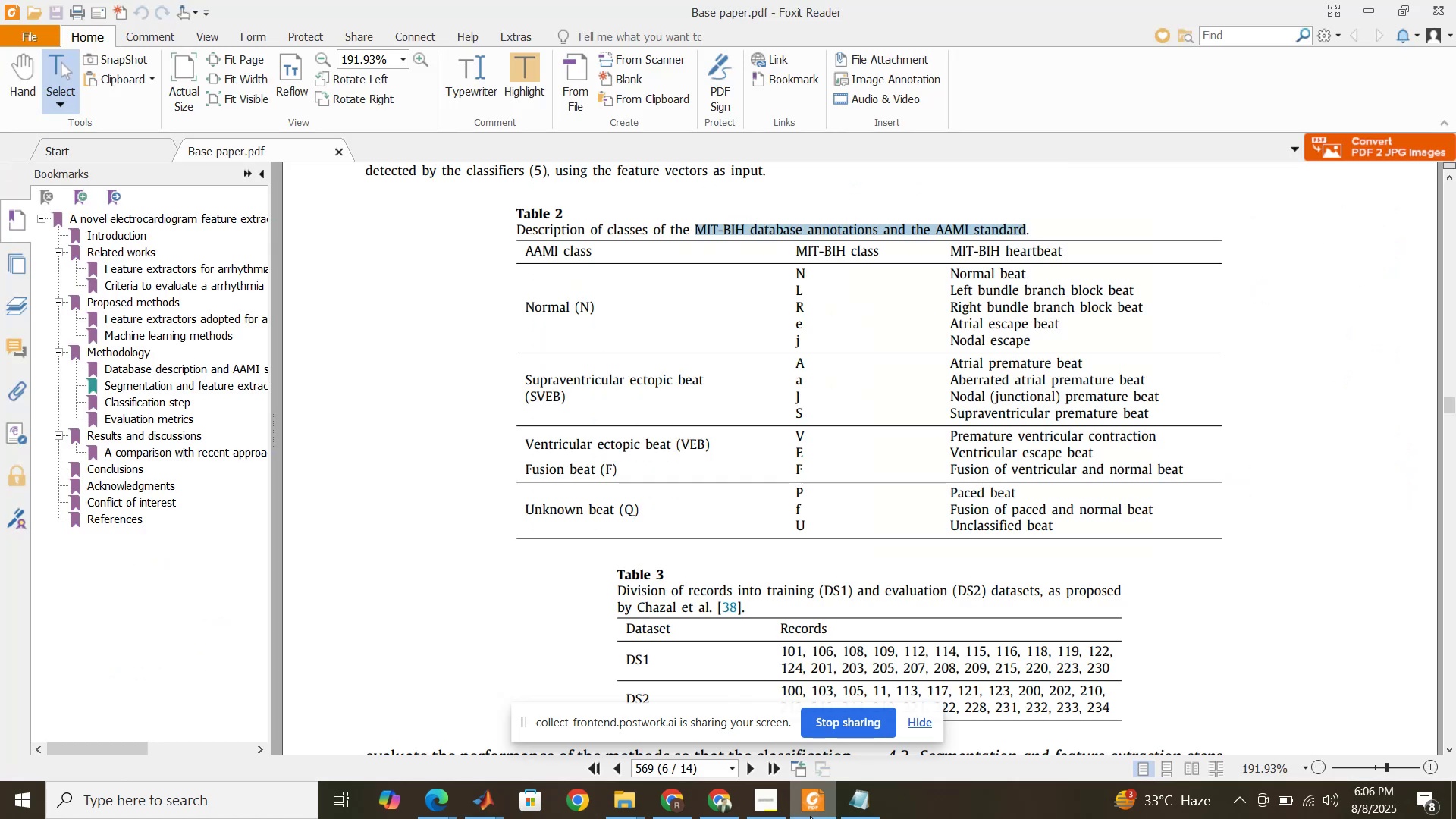 
left_click([810, 816])
 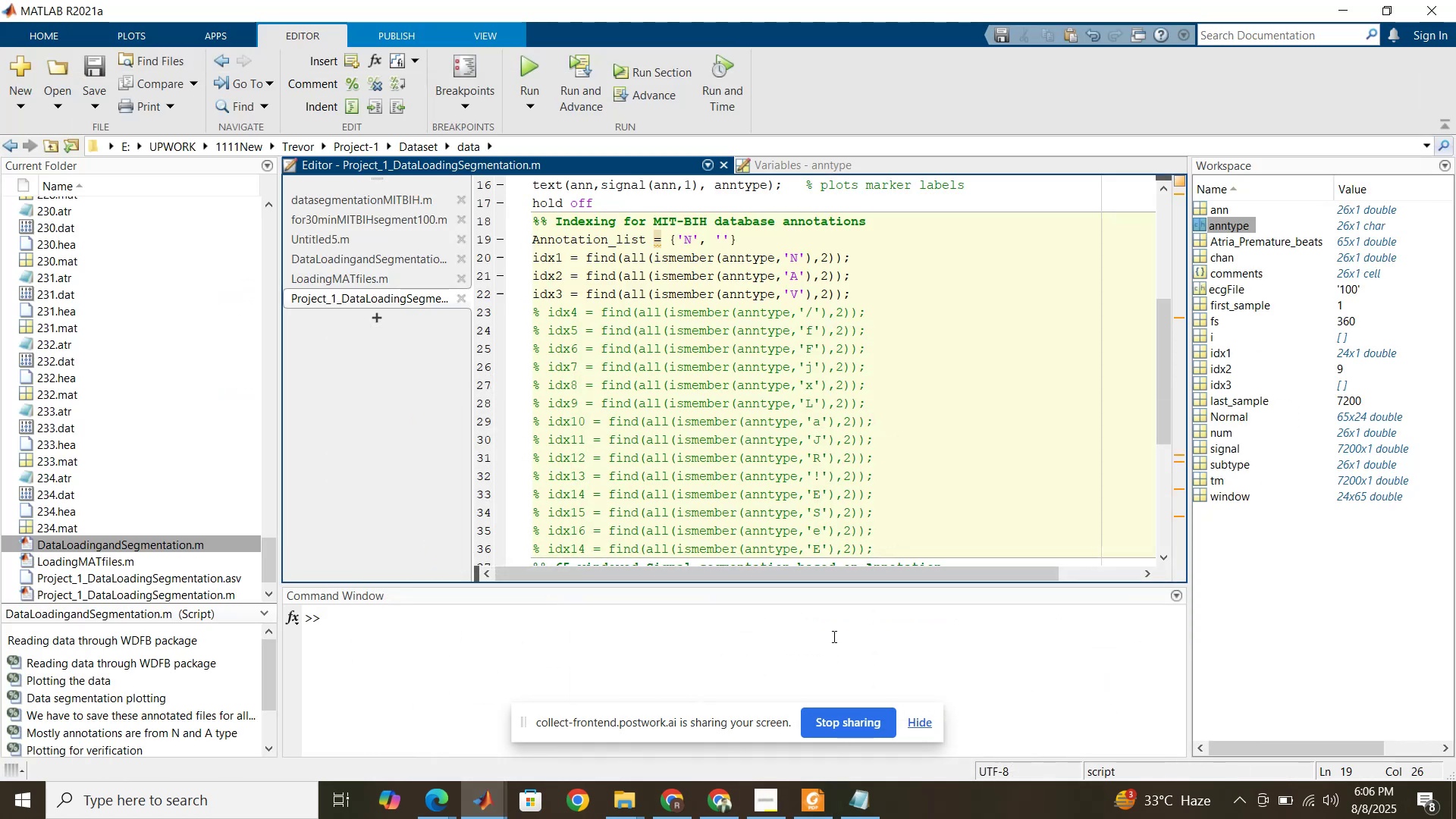 
key(Shift+L)
 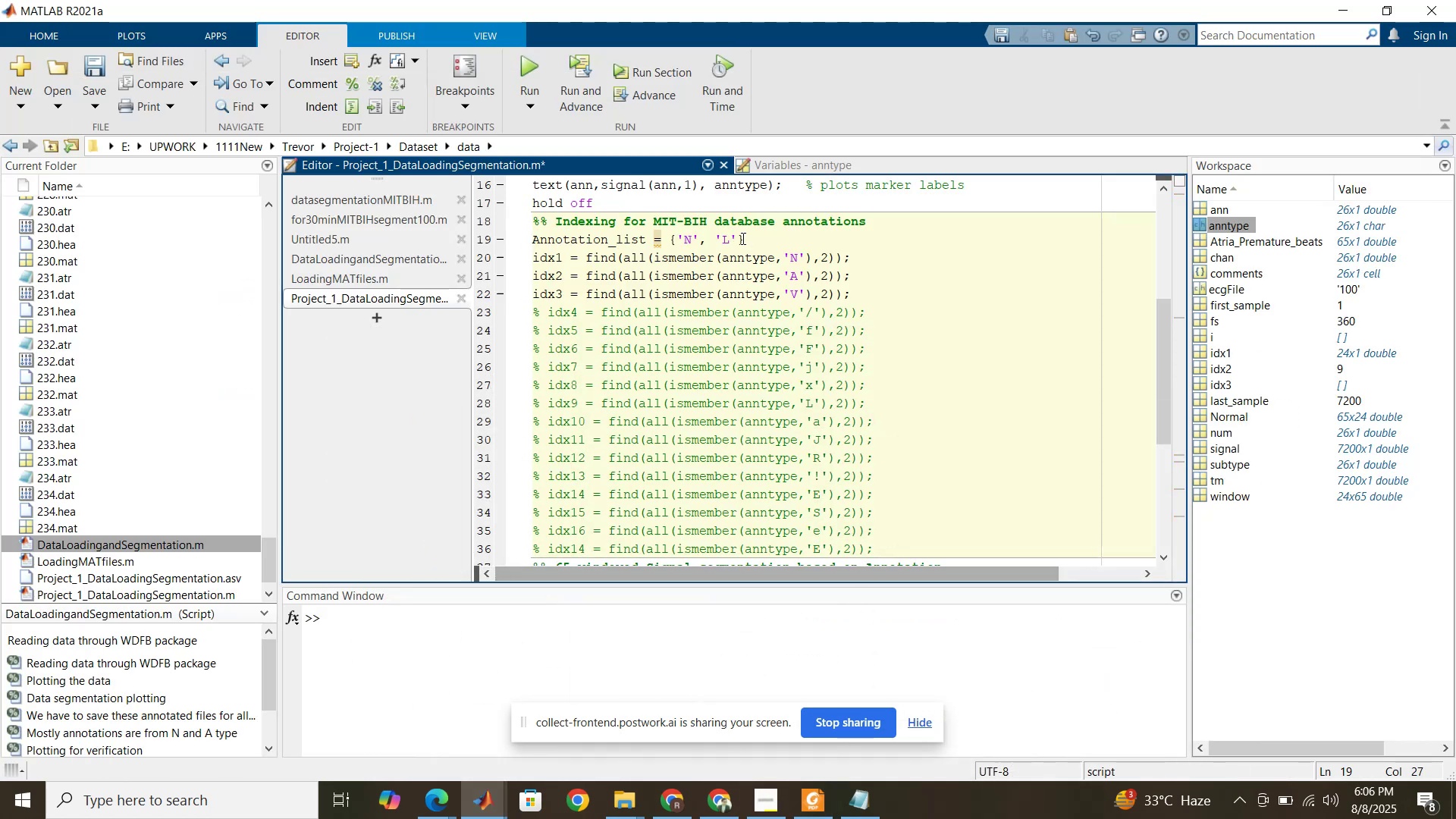 
left_click([739, 236])
 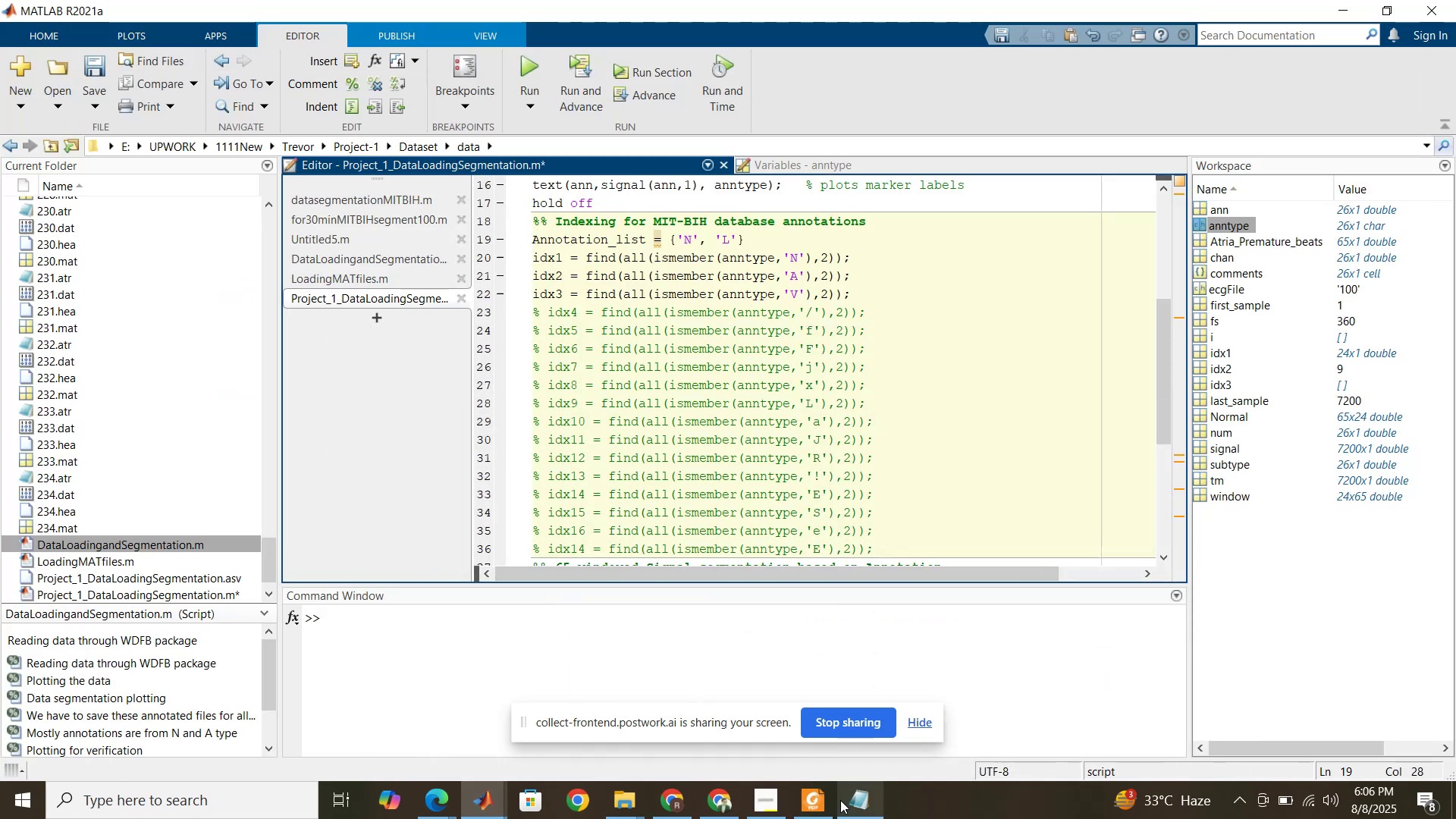 
left_click([828, 808])
 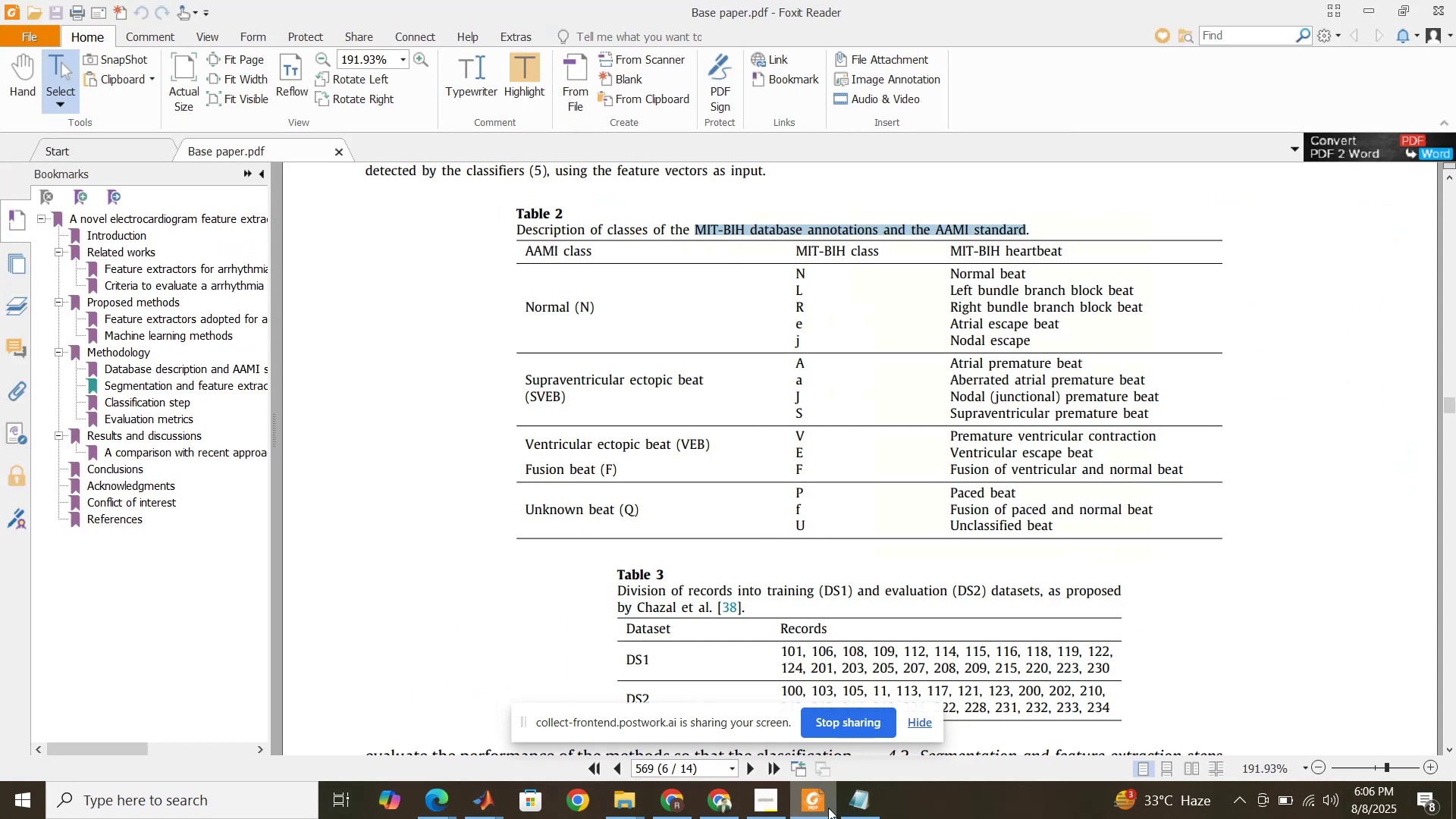 
left_click([828, 808])
 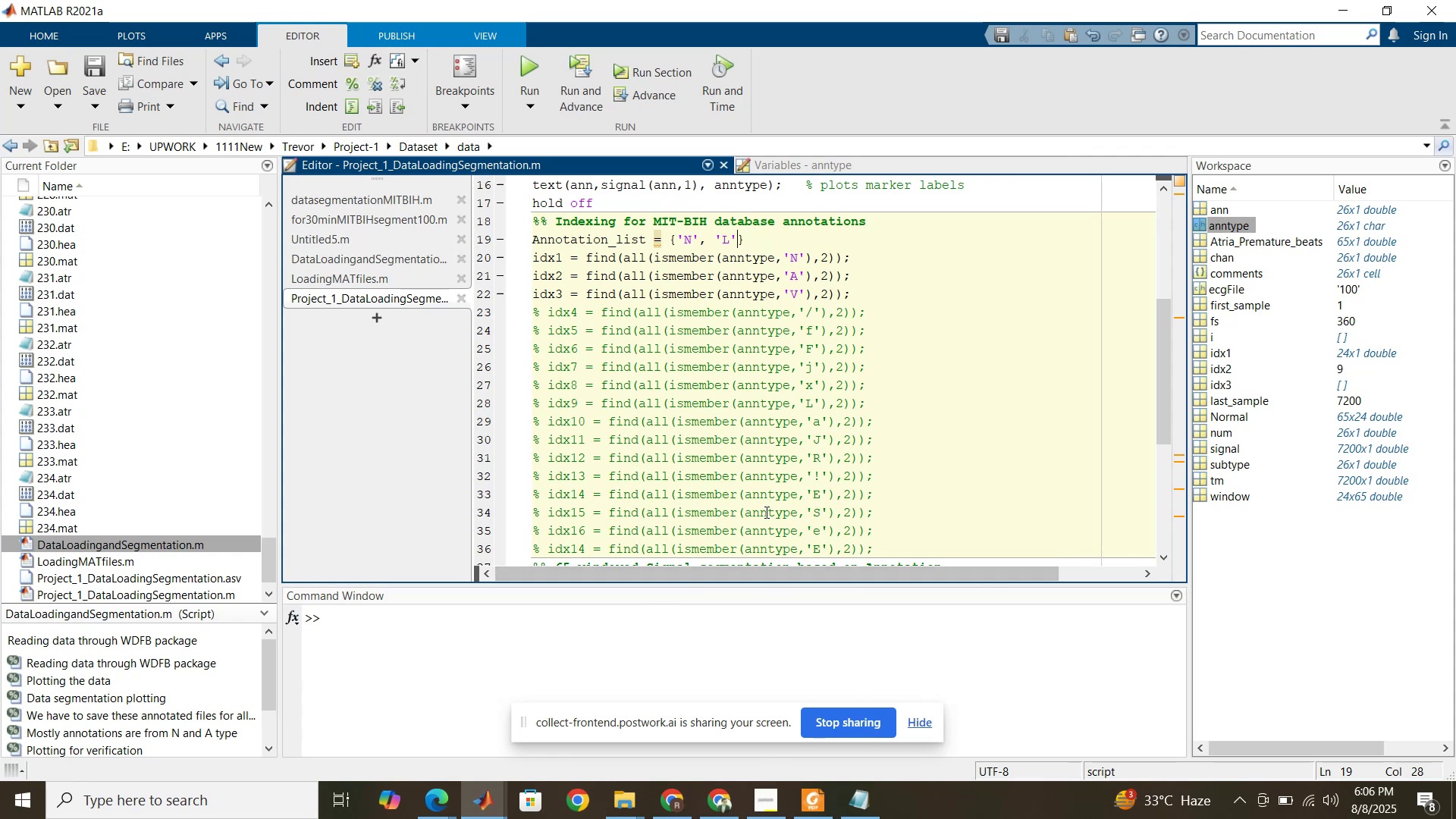 
key(Comma)
 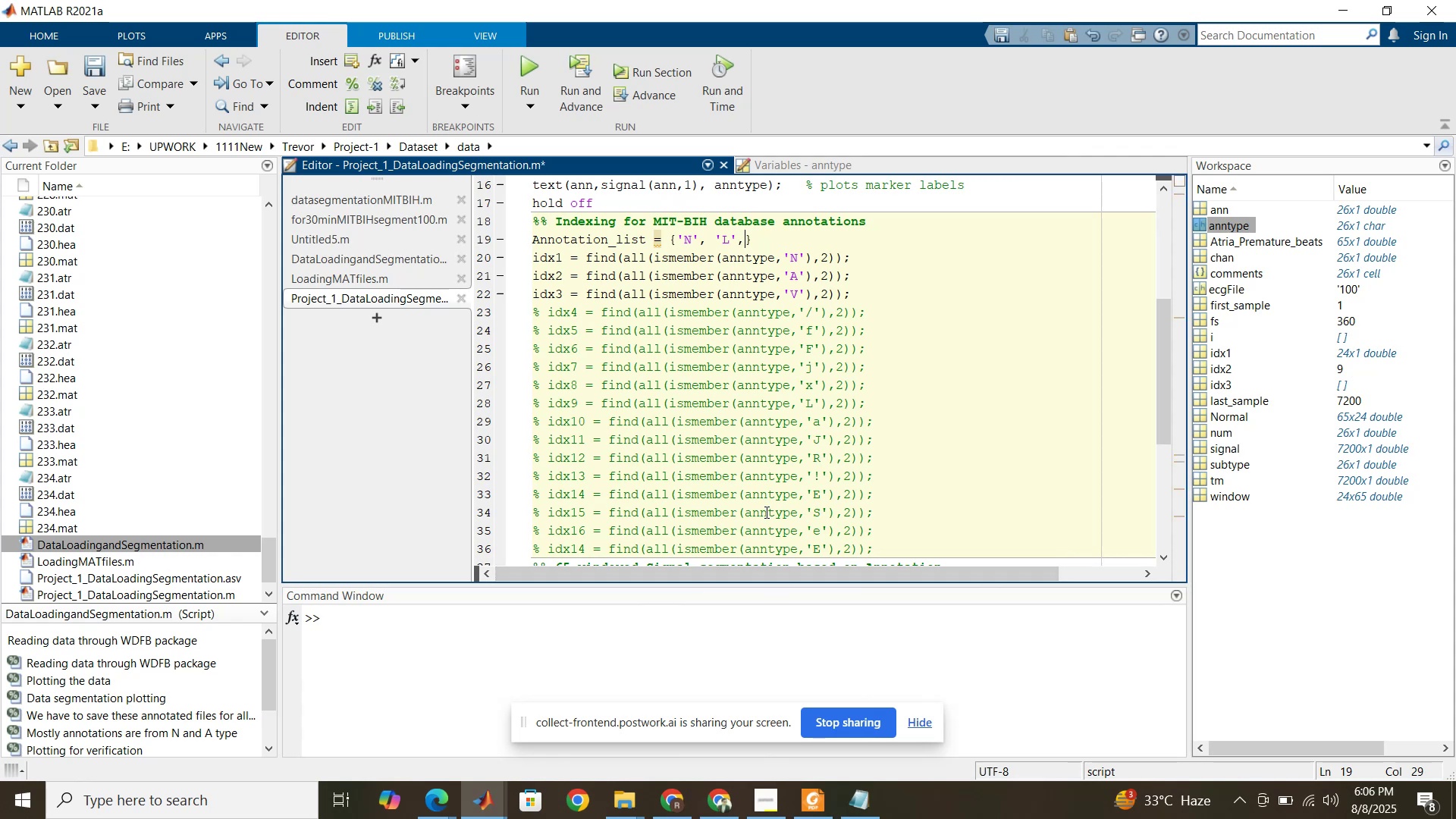 
key(Space)
 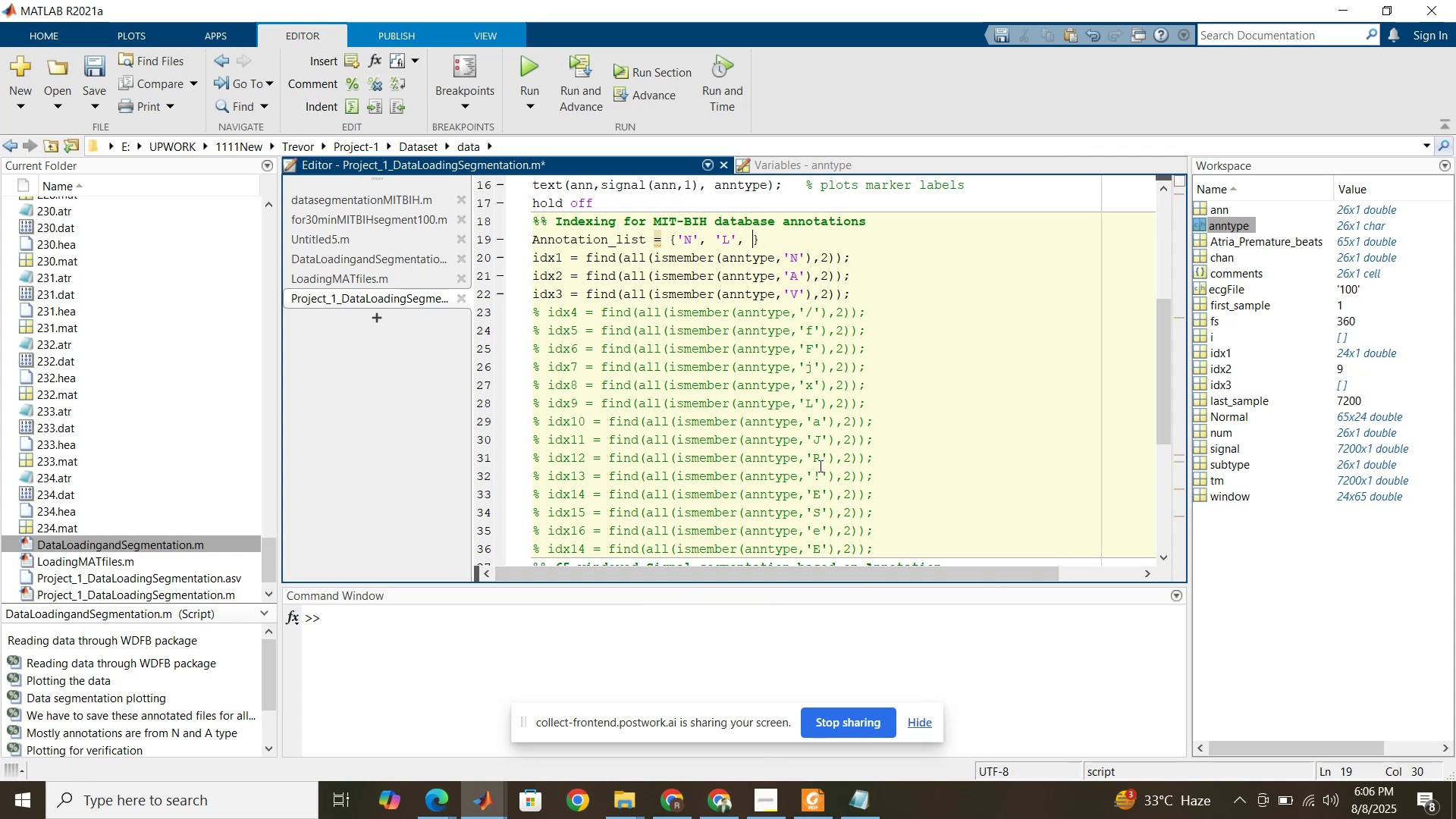 
key(Quote)
 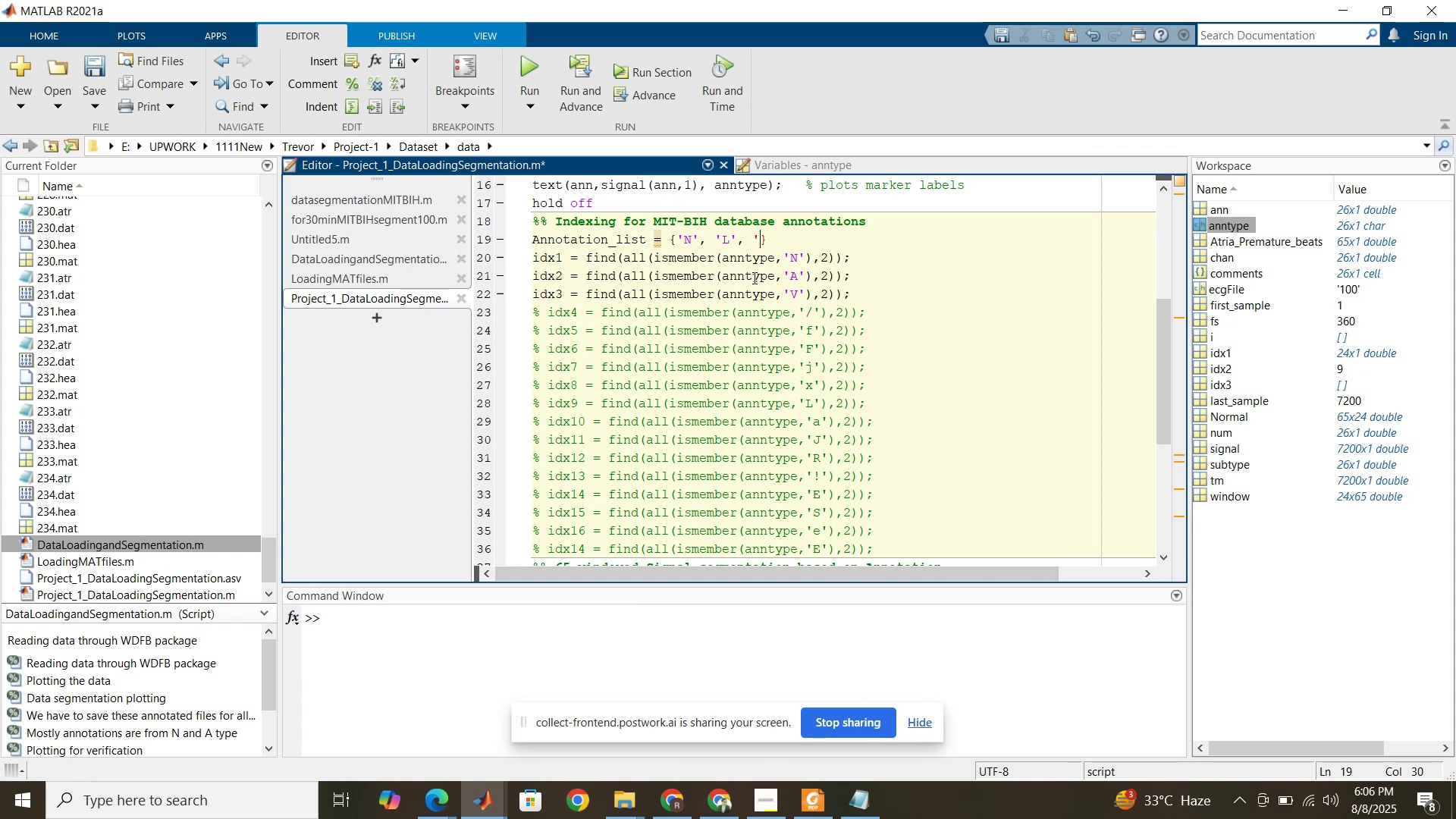 
key(Quote)
 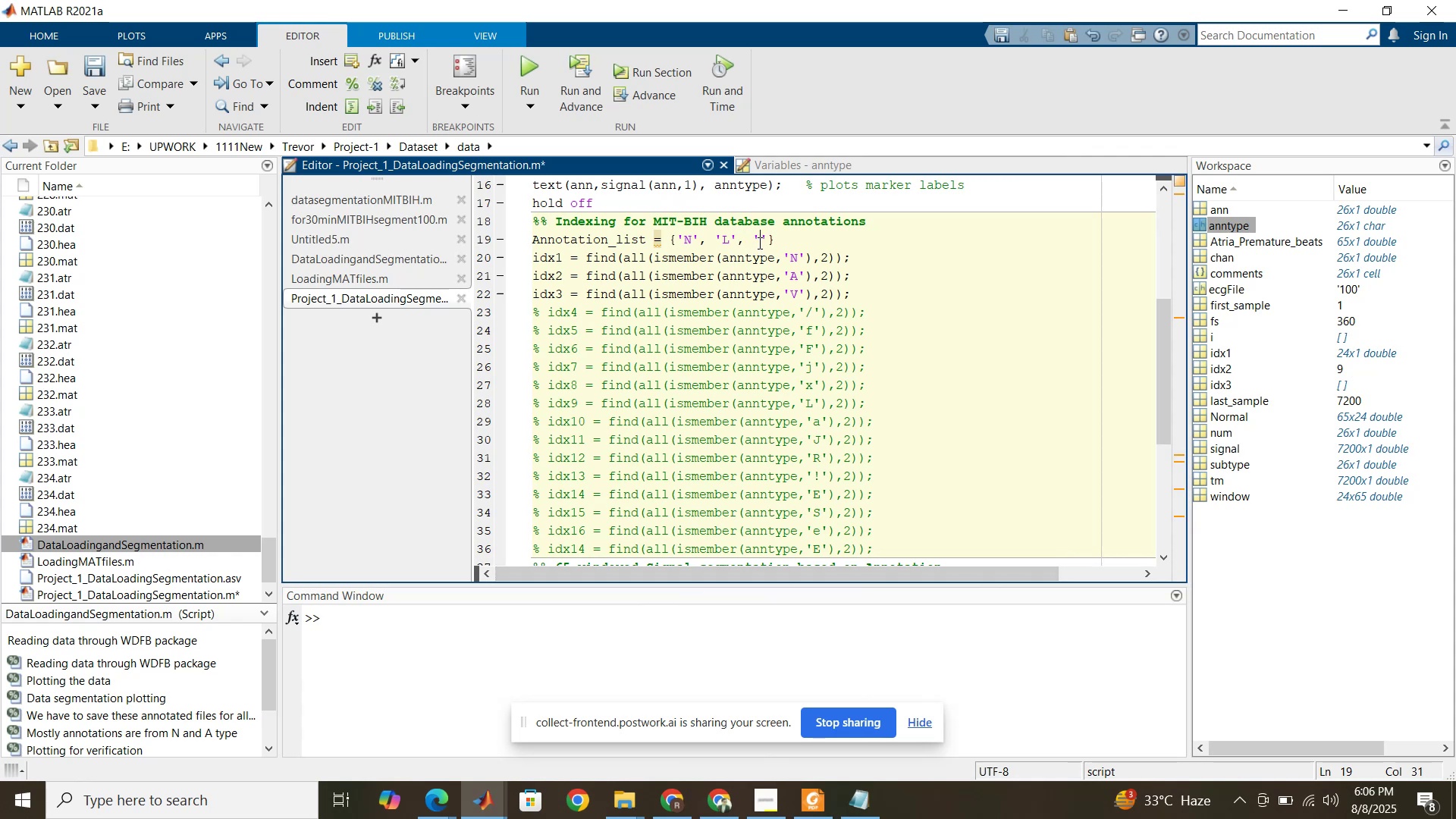 
key(Shift+R)
 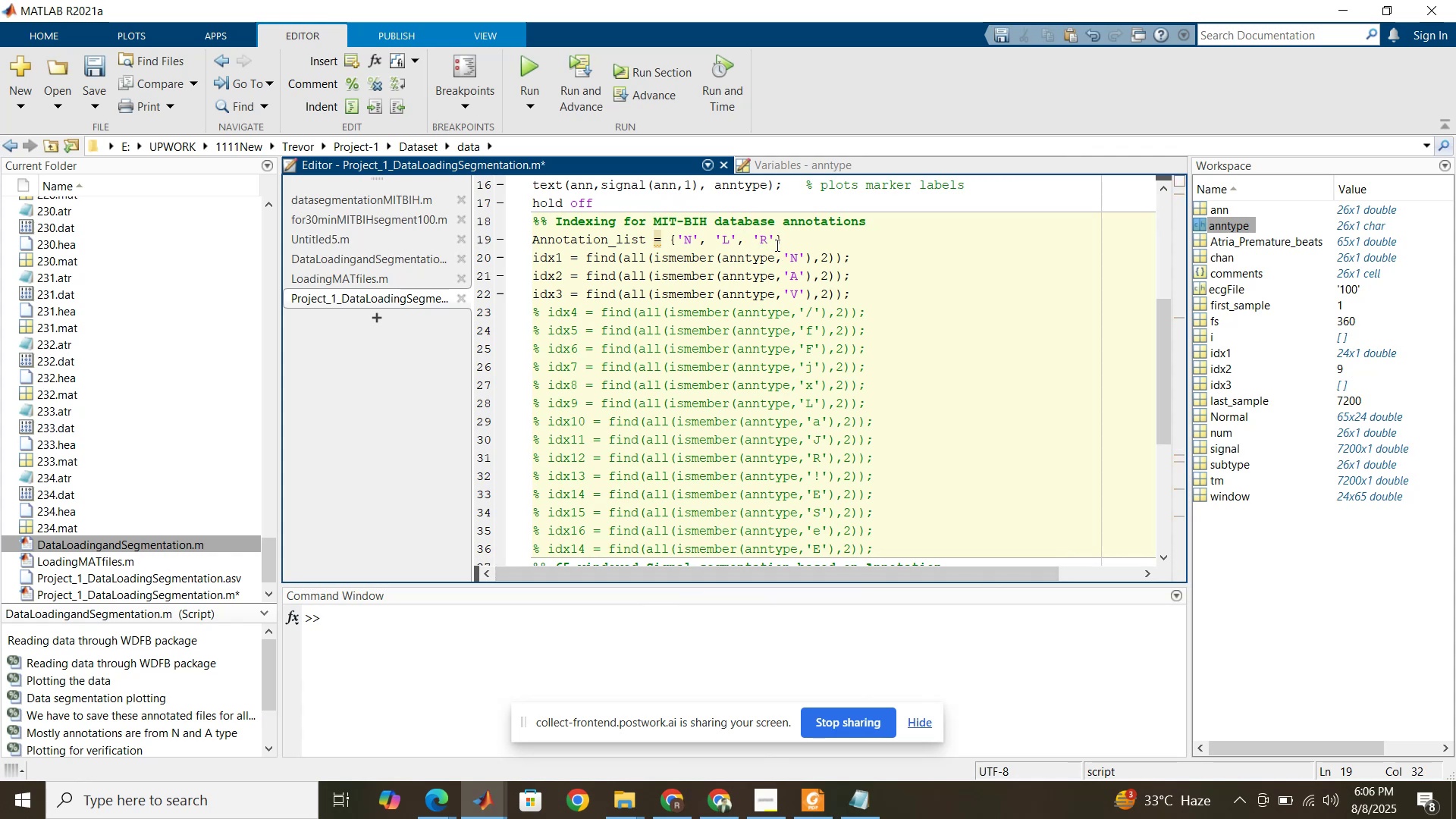 
left_click([777, 243])
 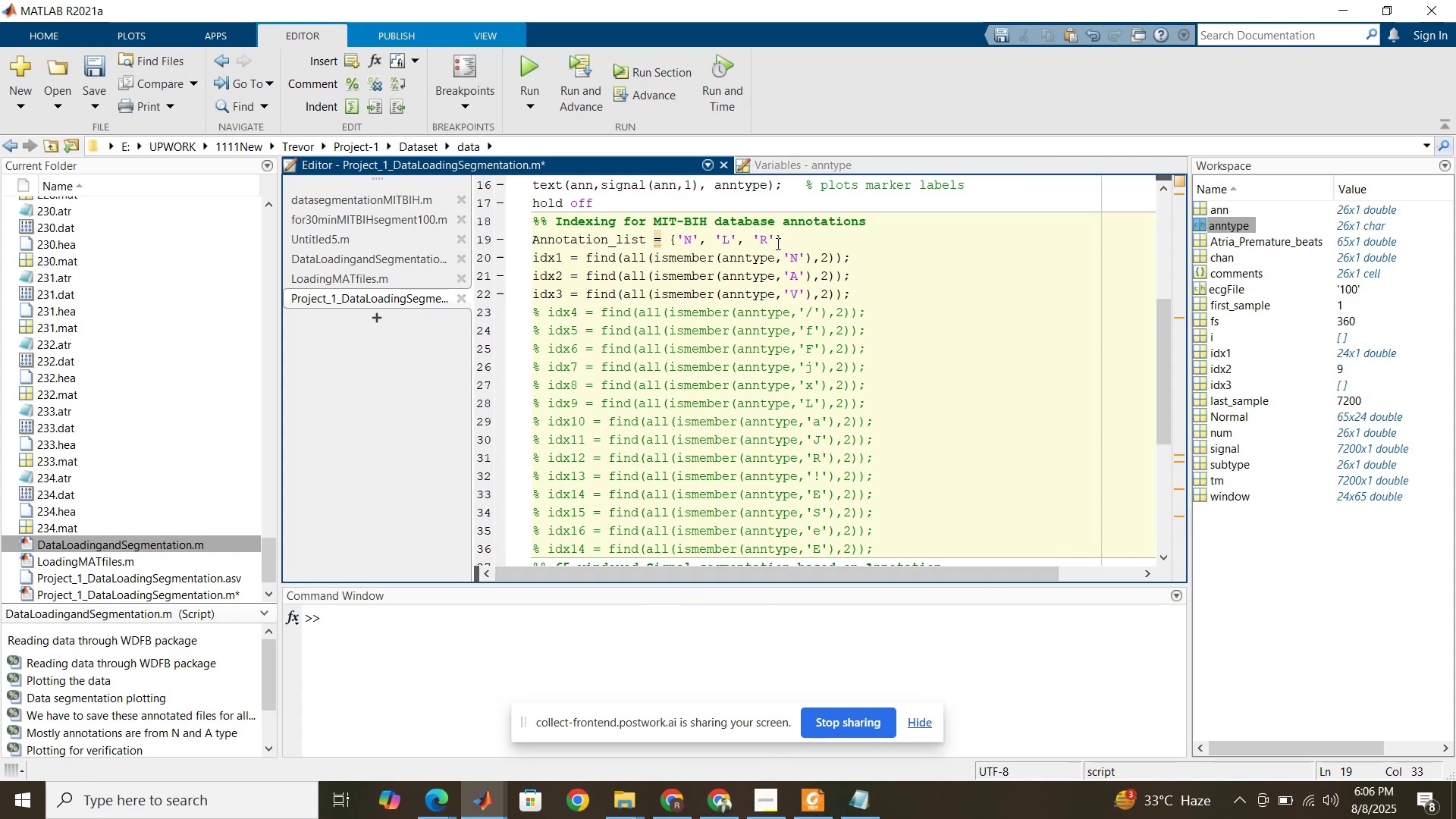 
key(Comma)
 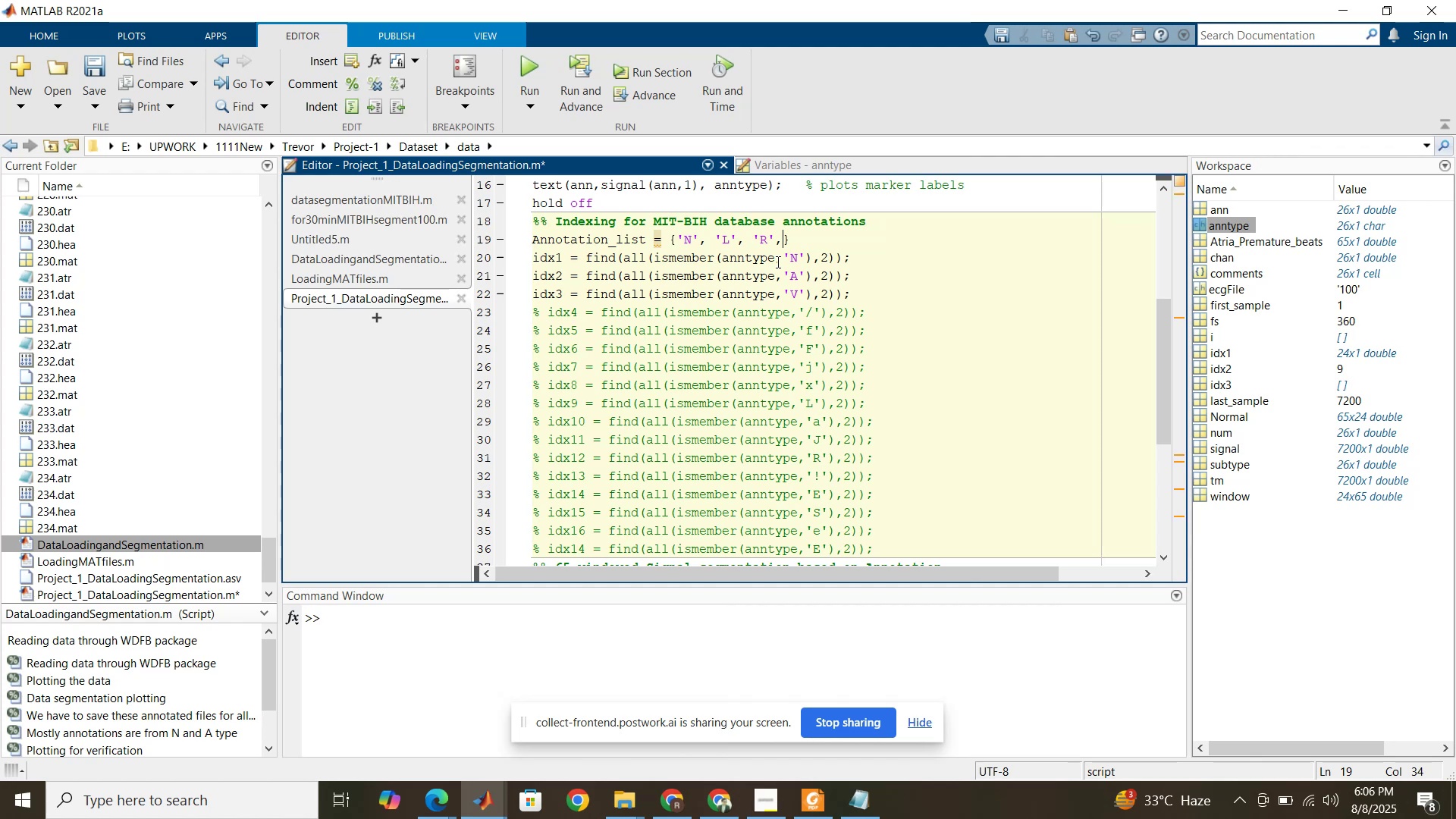 
key(Quote)
 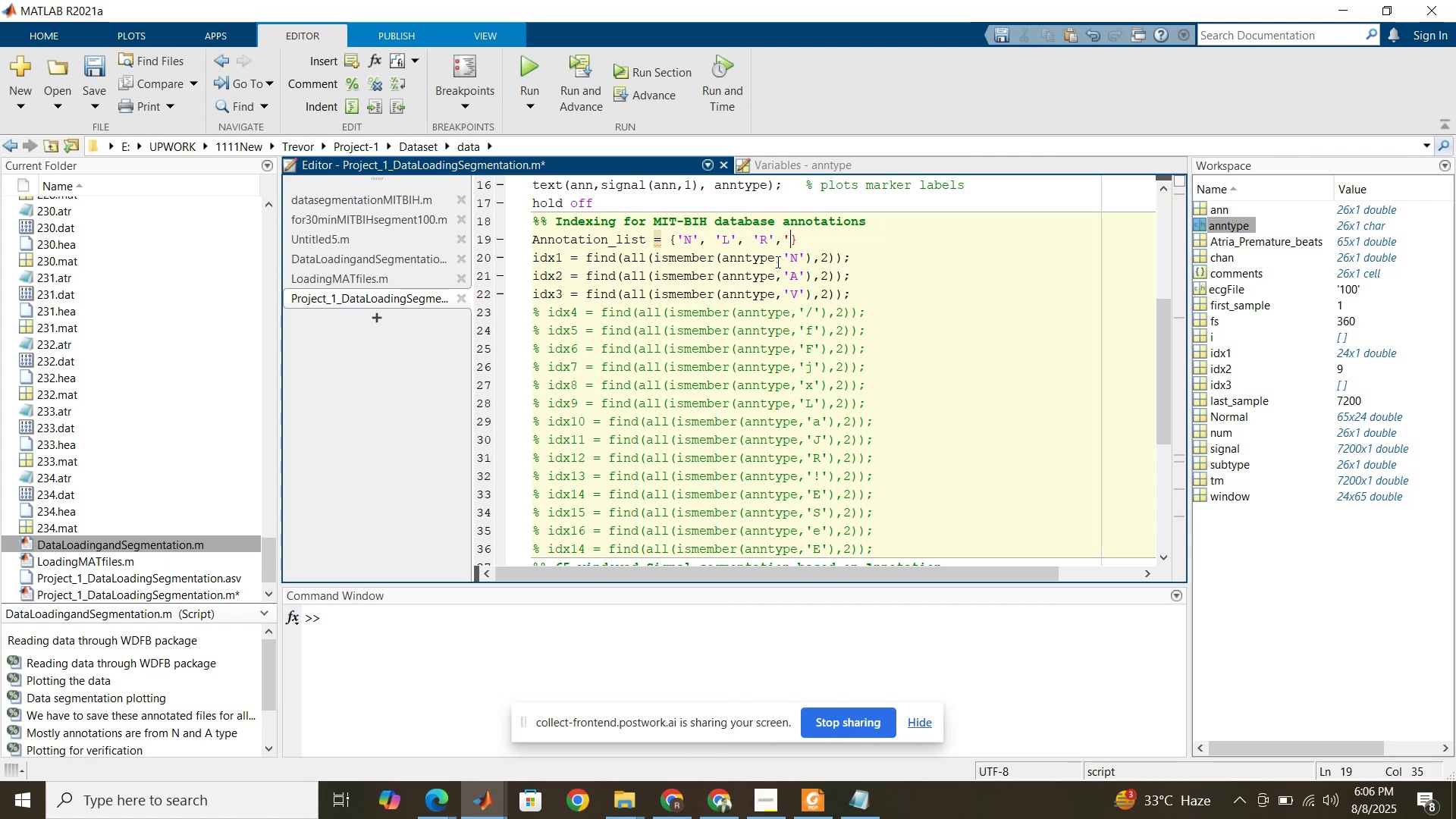 
key(Quote)
 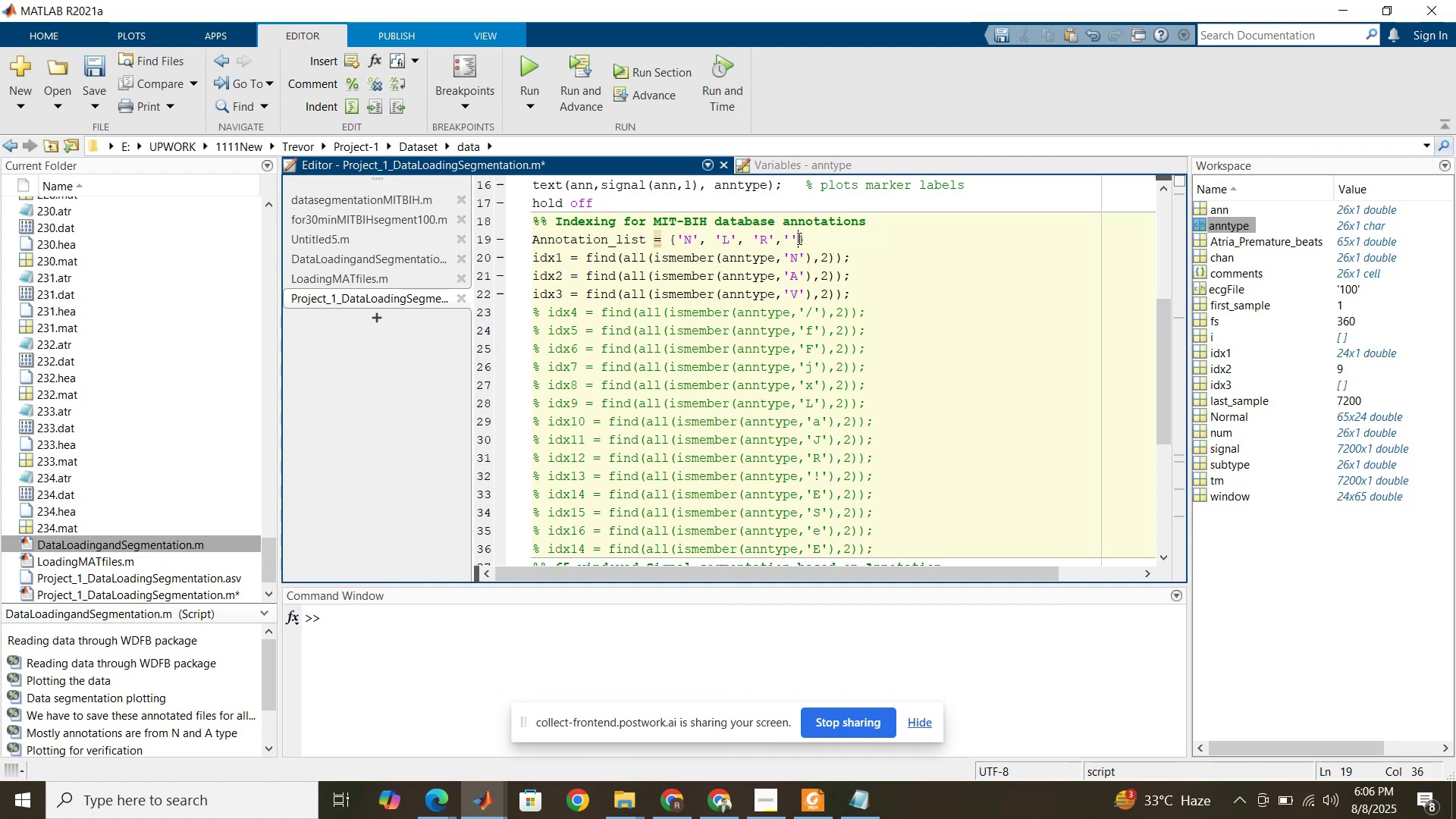 
left_click([790, 237])
 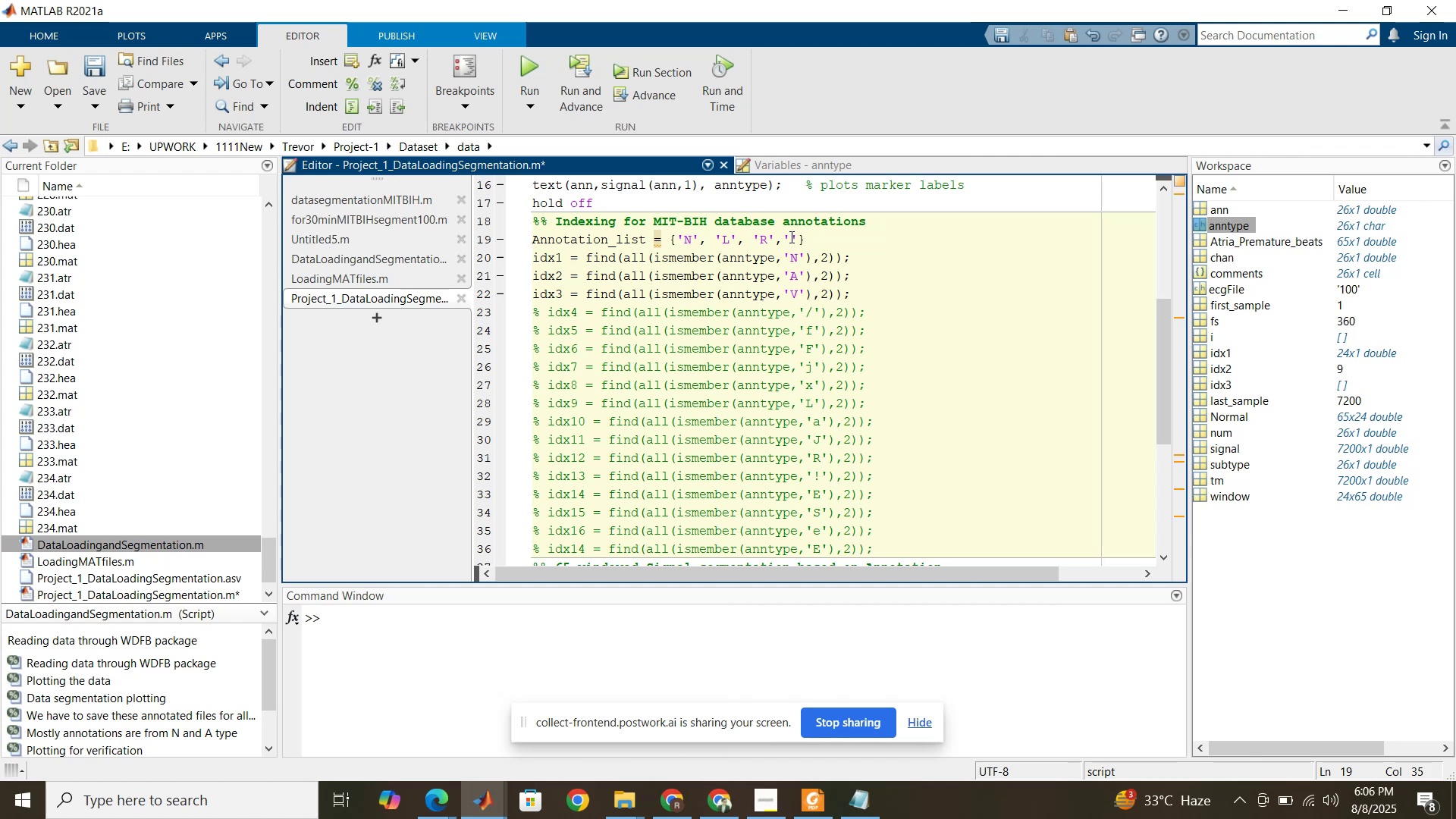 
key(E)
 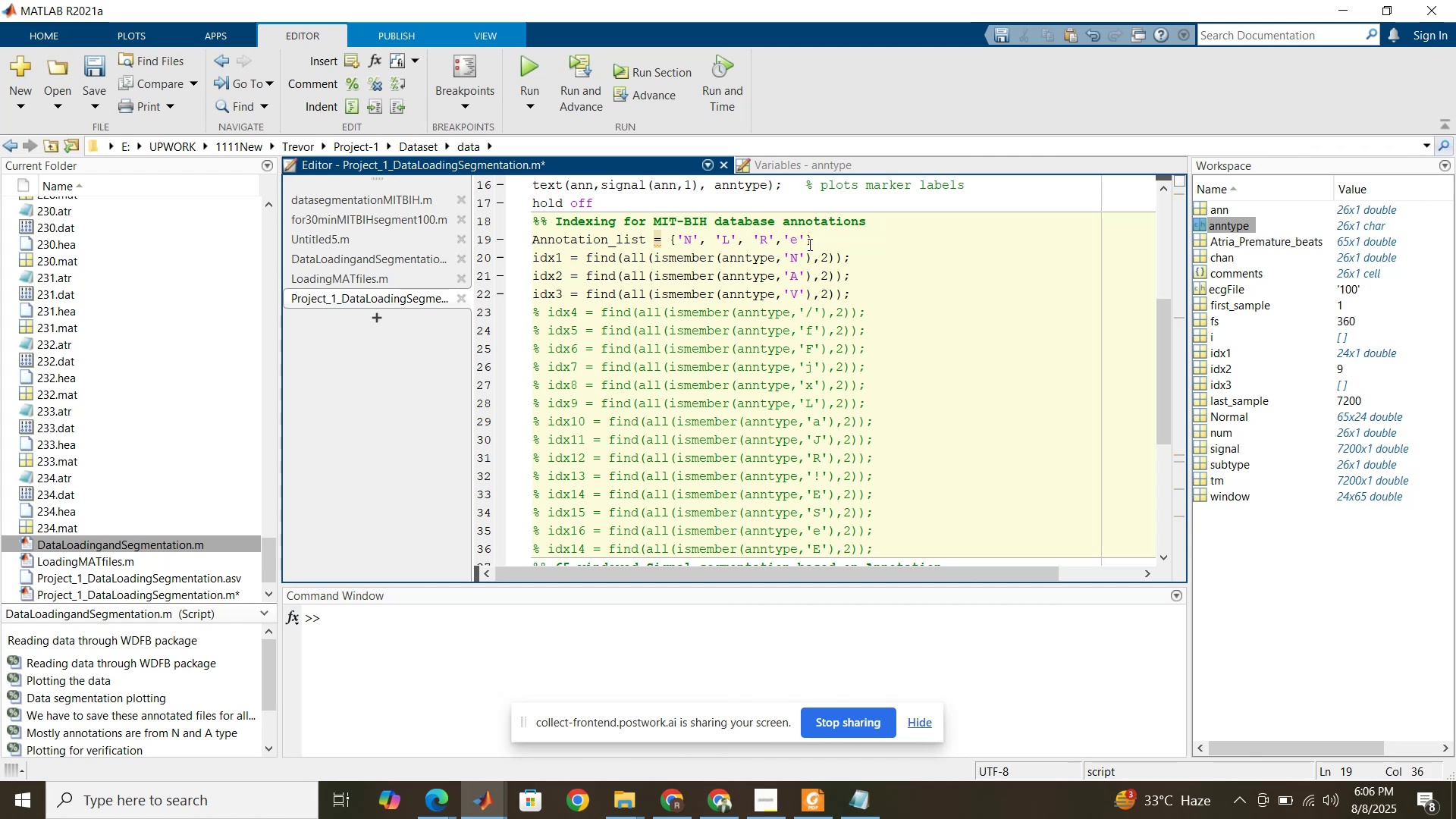 
left_click([808, 244])
 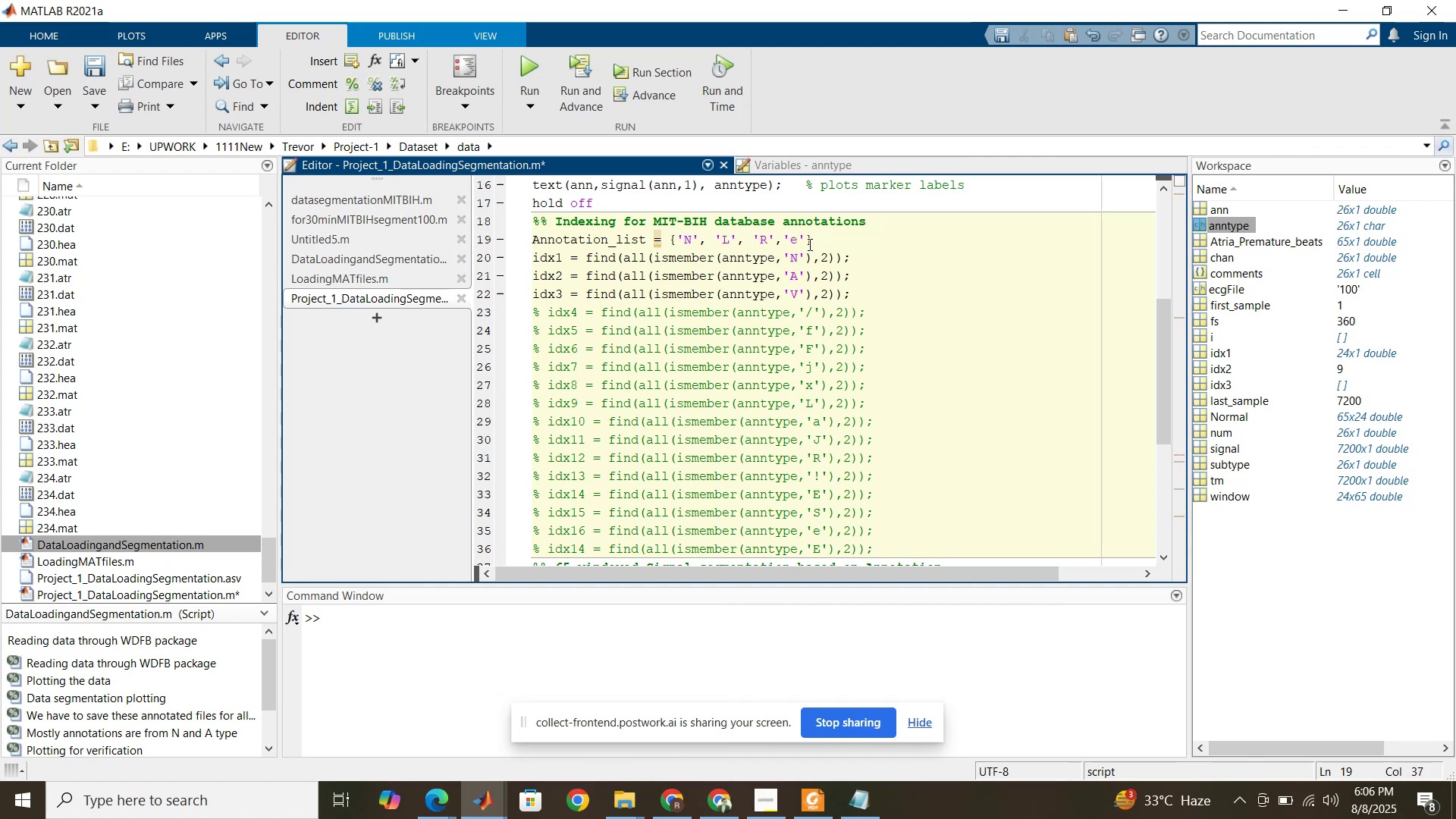 
key(Comma)
 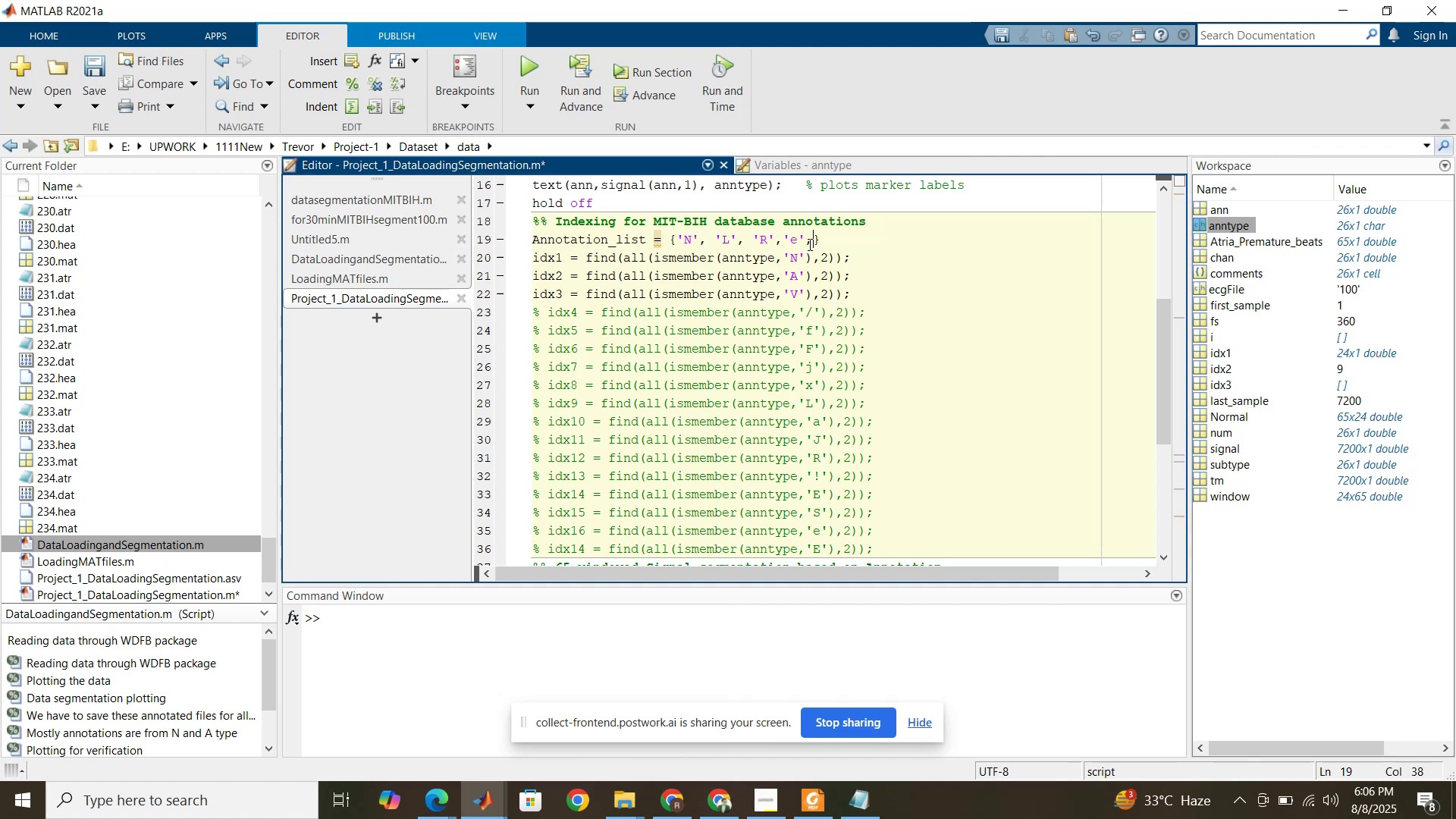 
key(Quote)
 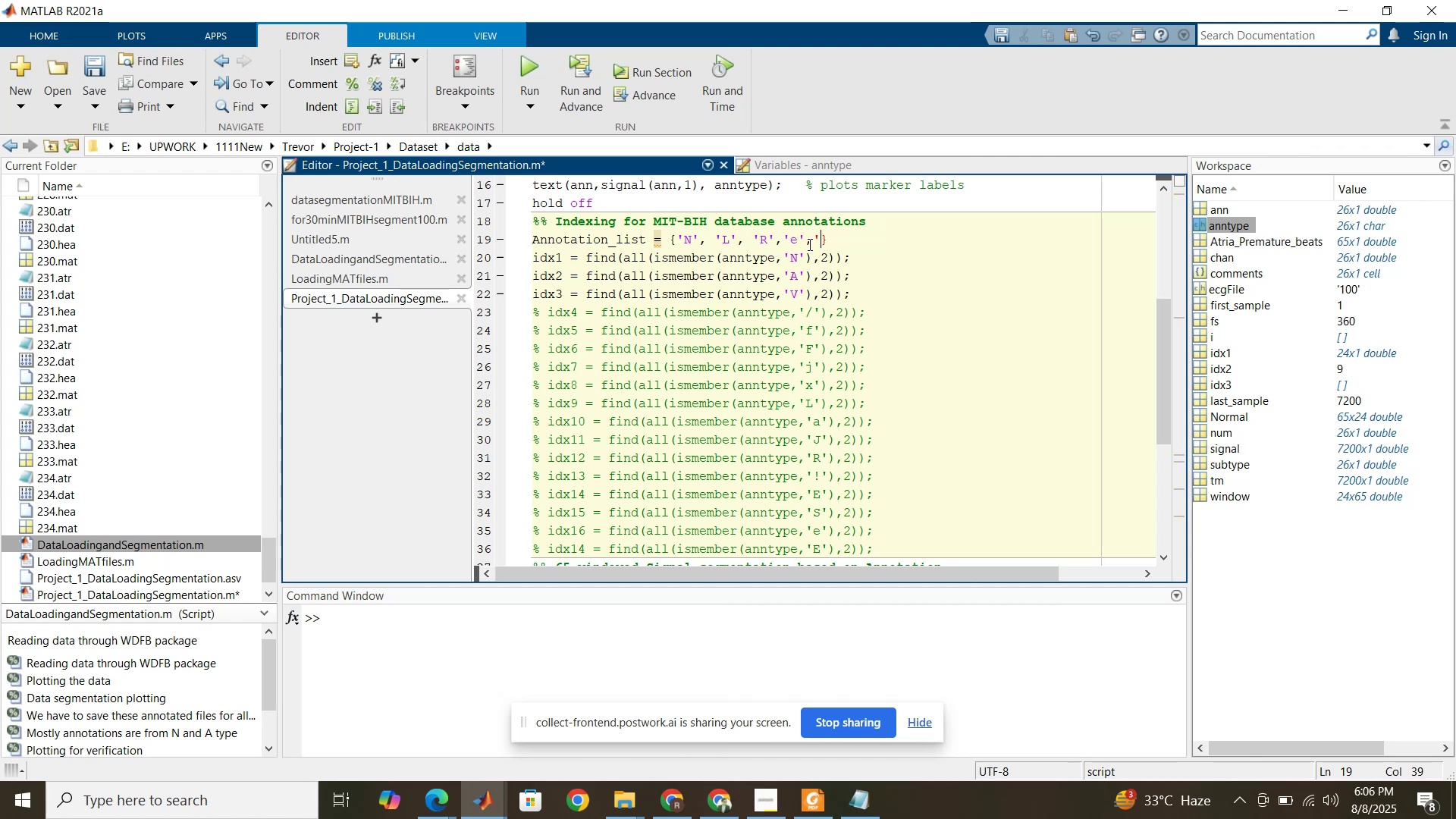 
key(Quote)
 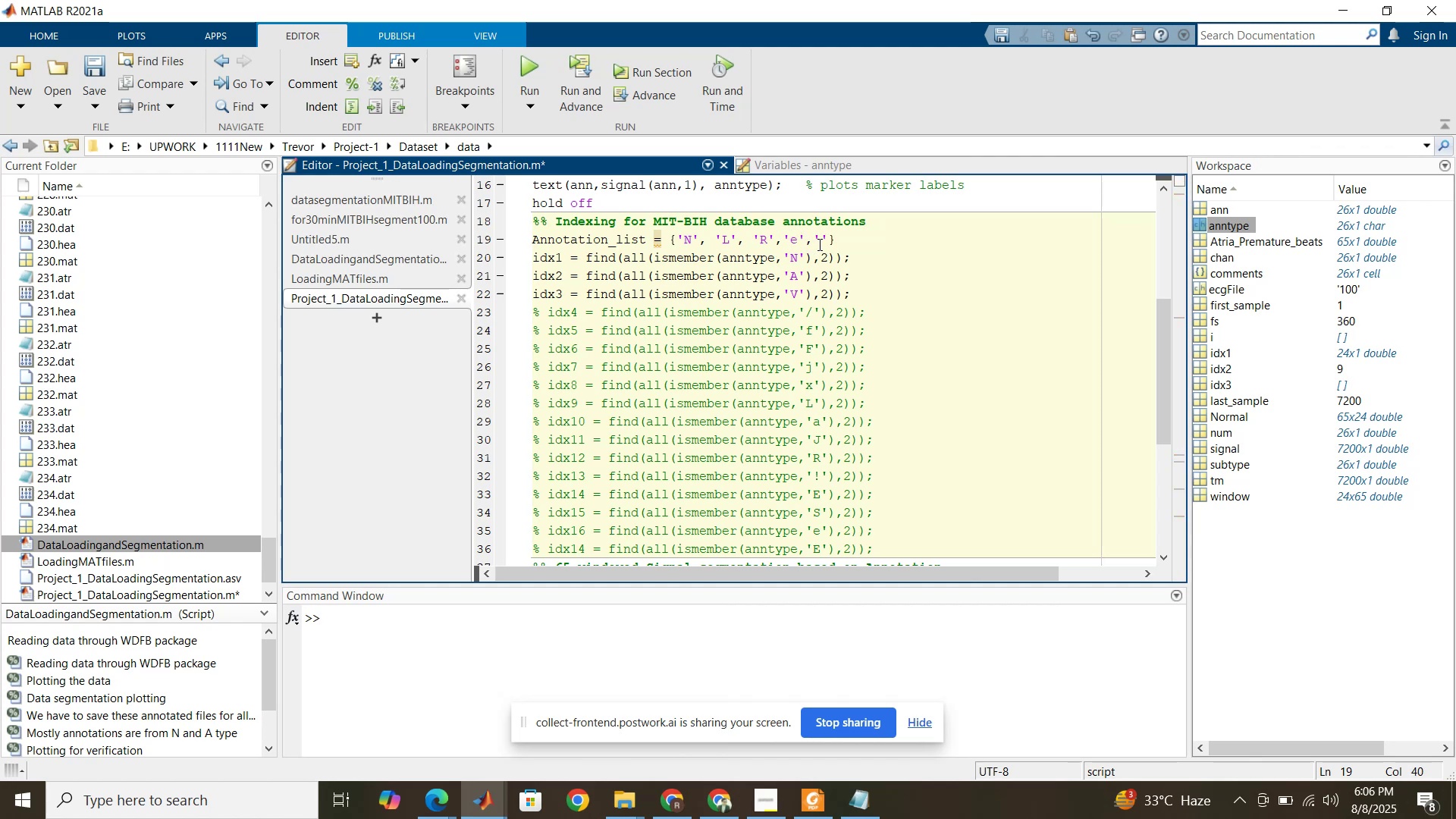 
left_click([818, 244])
 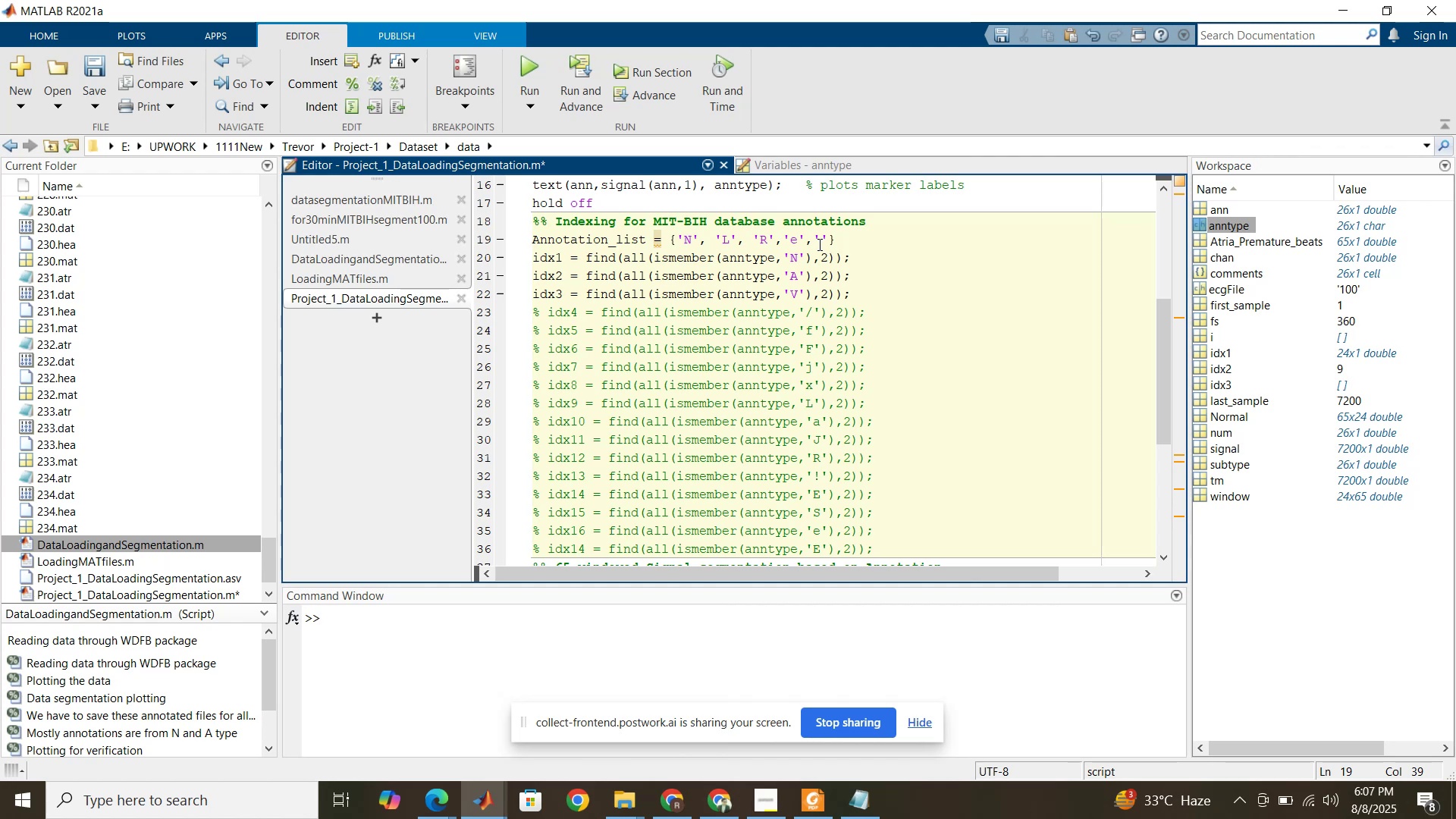 
key(J)
 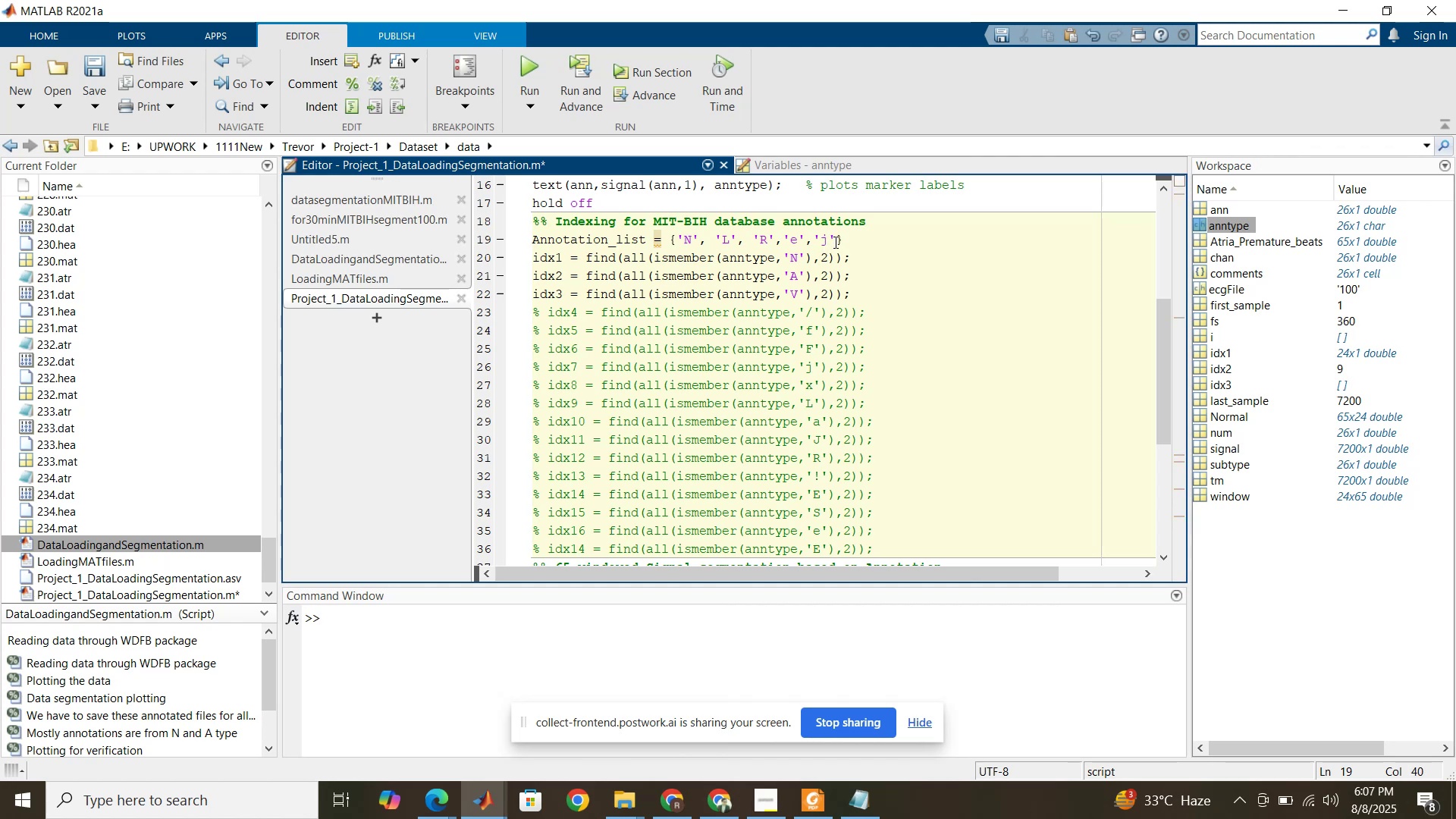 
left_click([834, 242])
 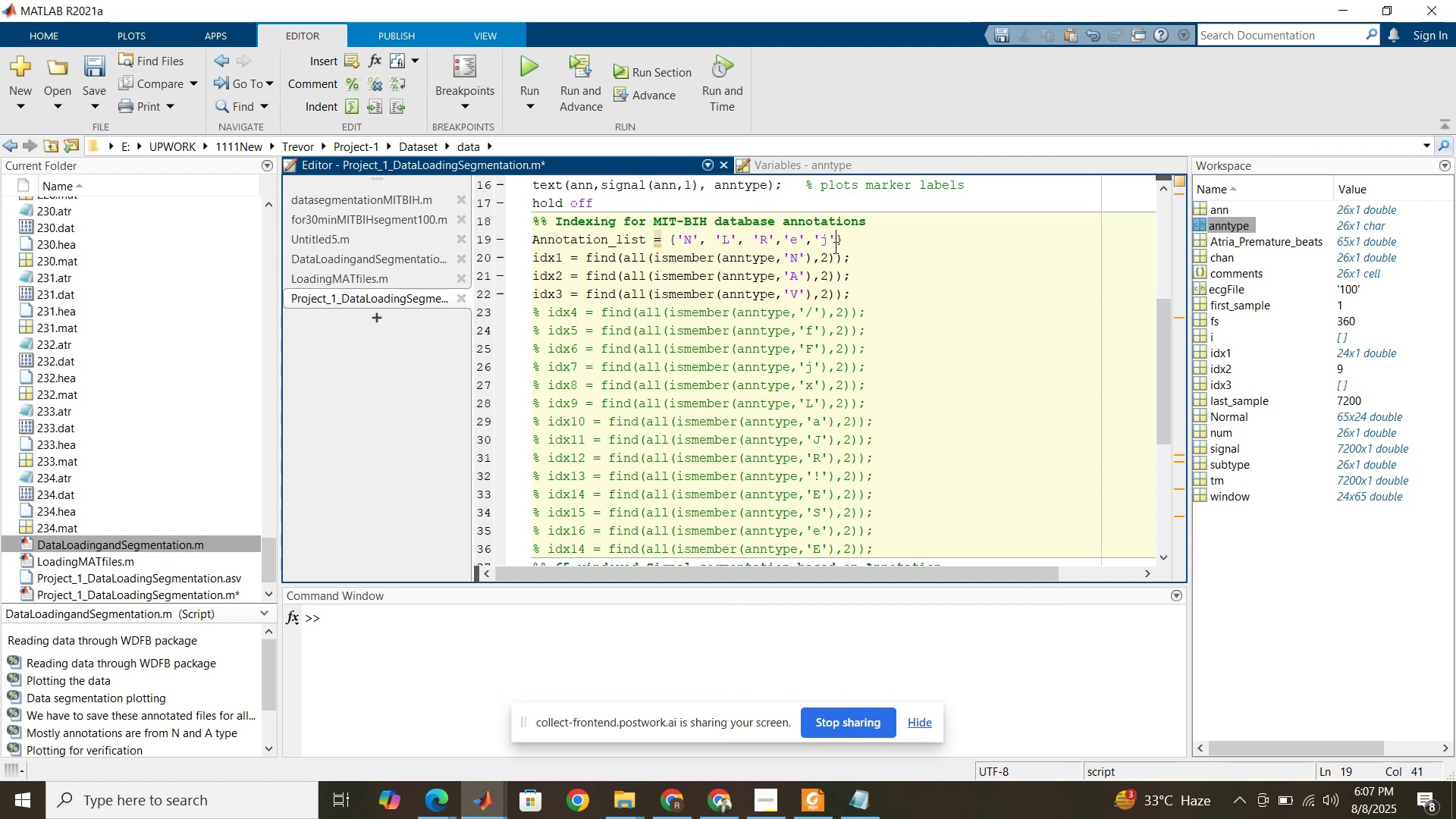 
key(Comma)
 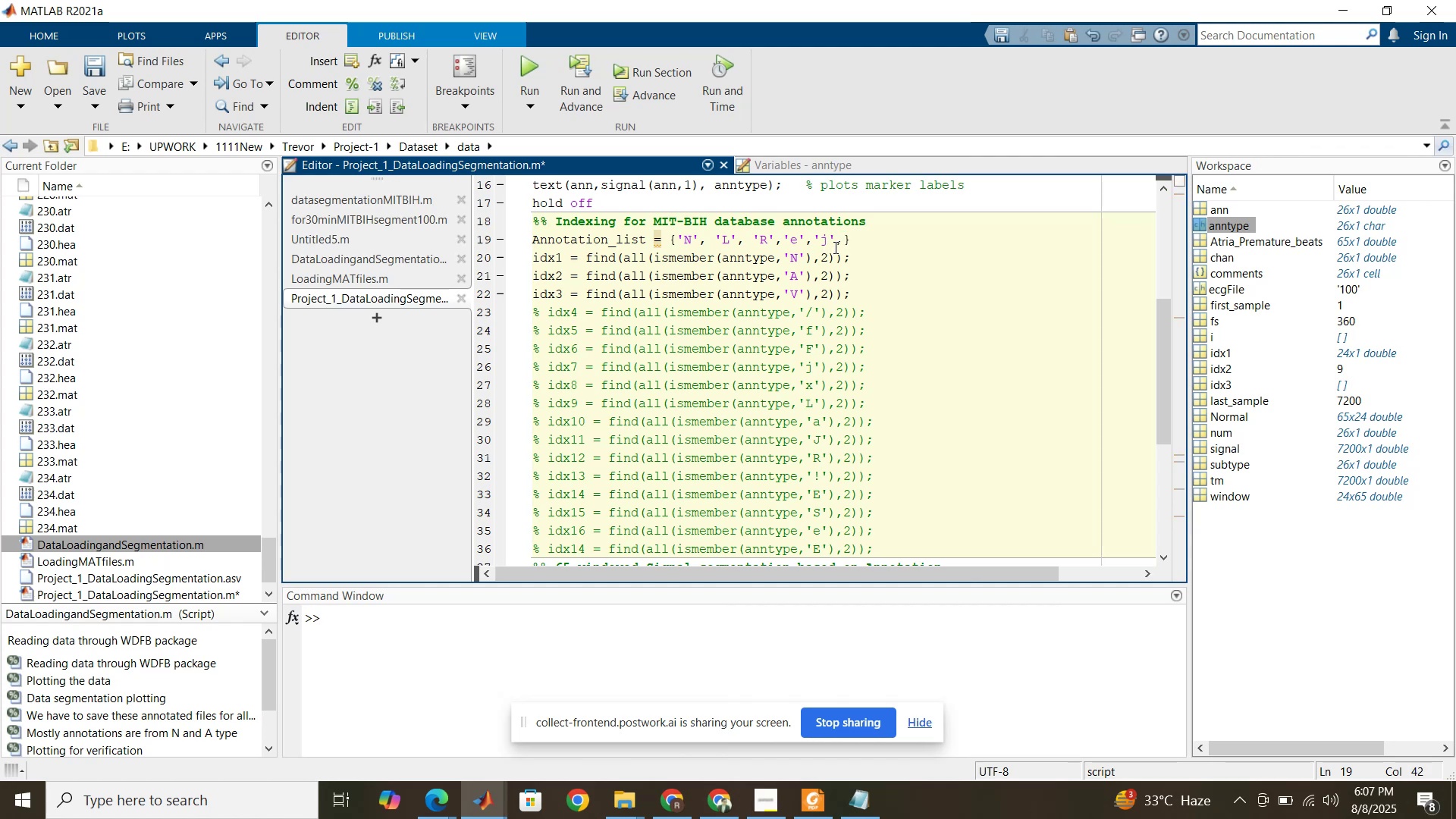 
key(Period)
 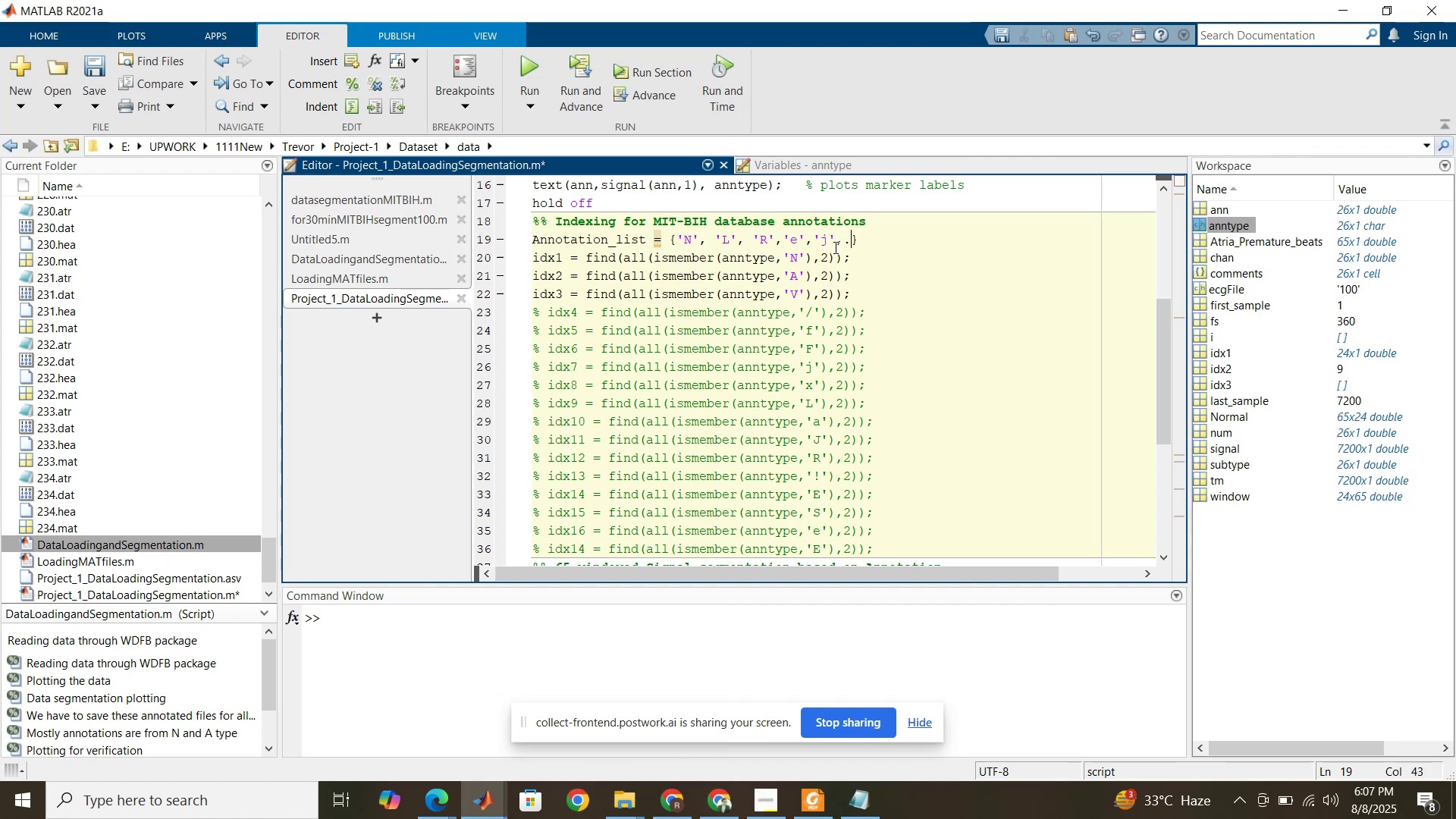 
key(Period)
 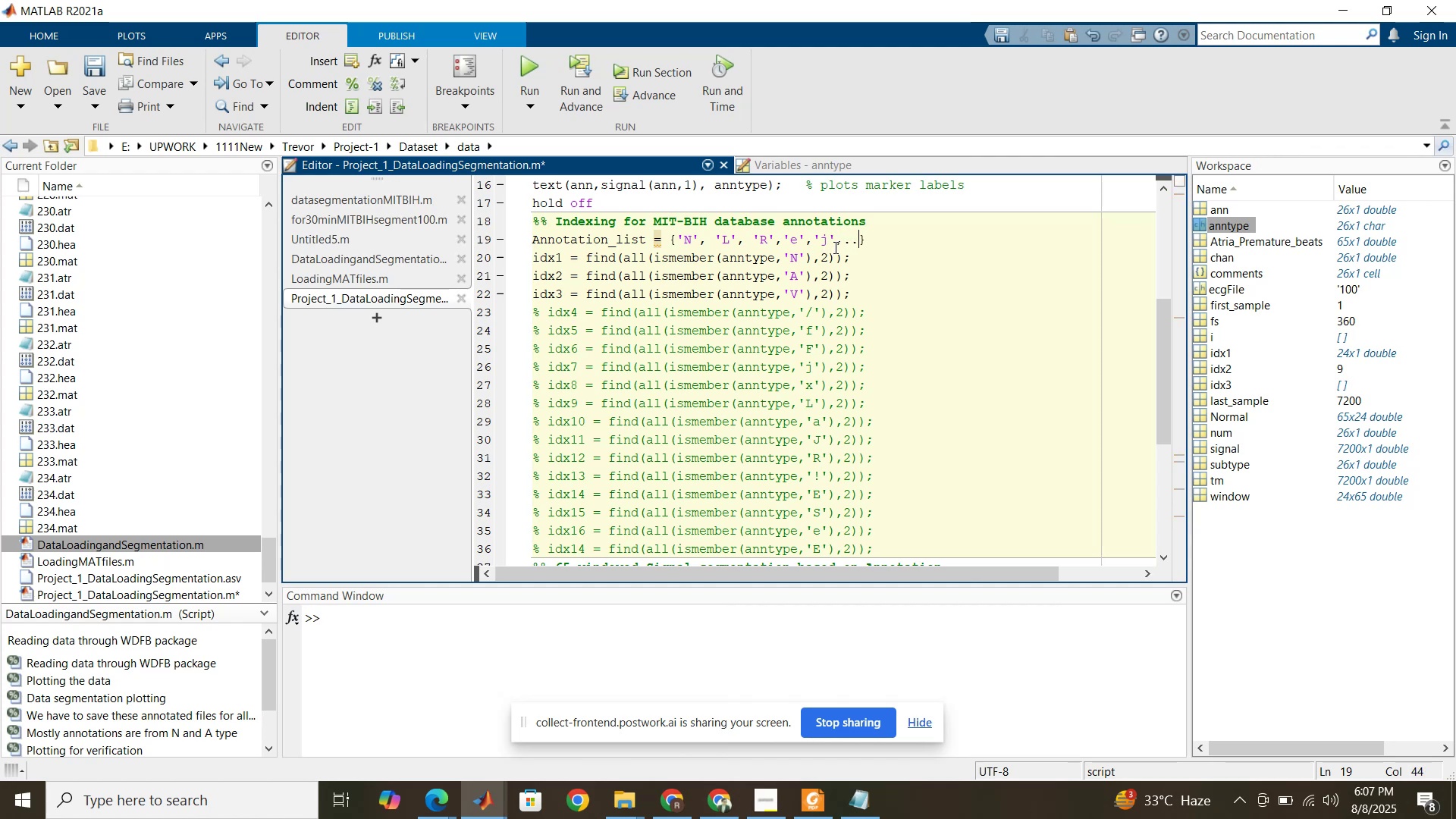 
key(Period)
 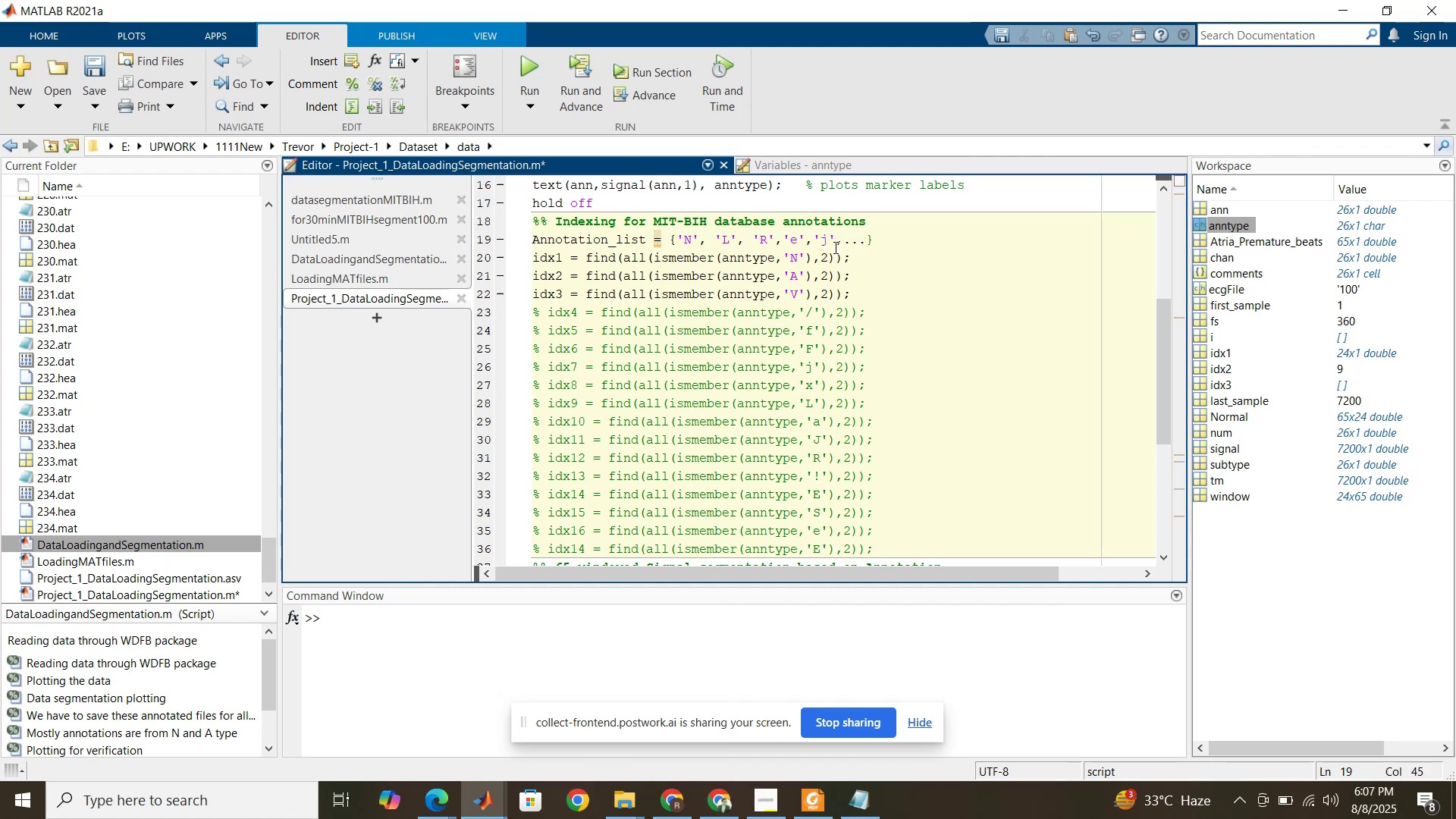 
key(Enter)
 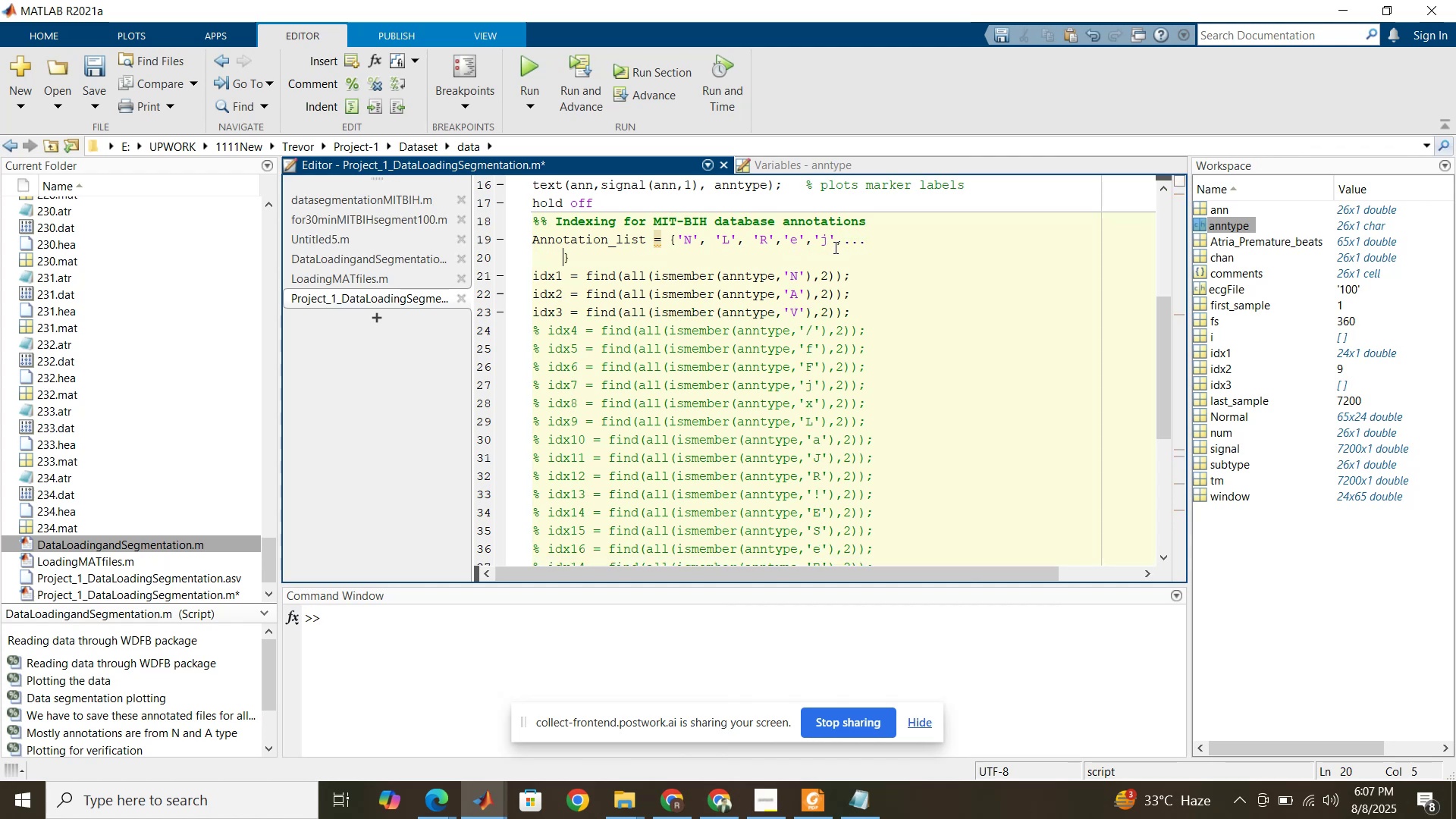 
key(Tab)
 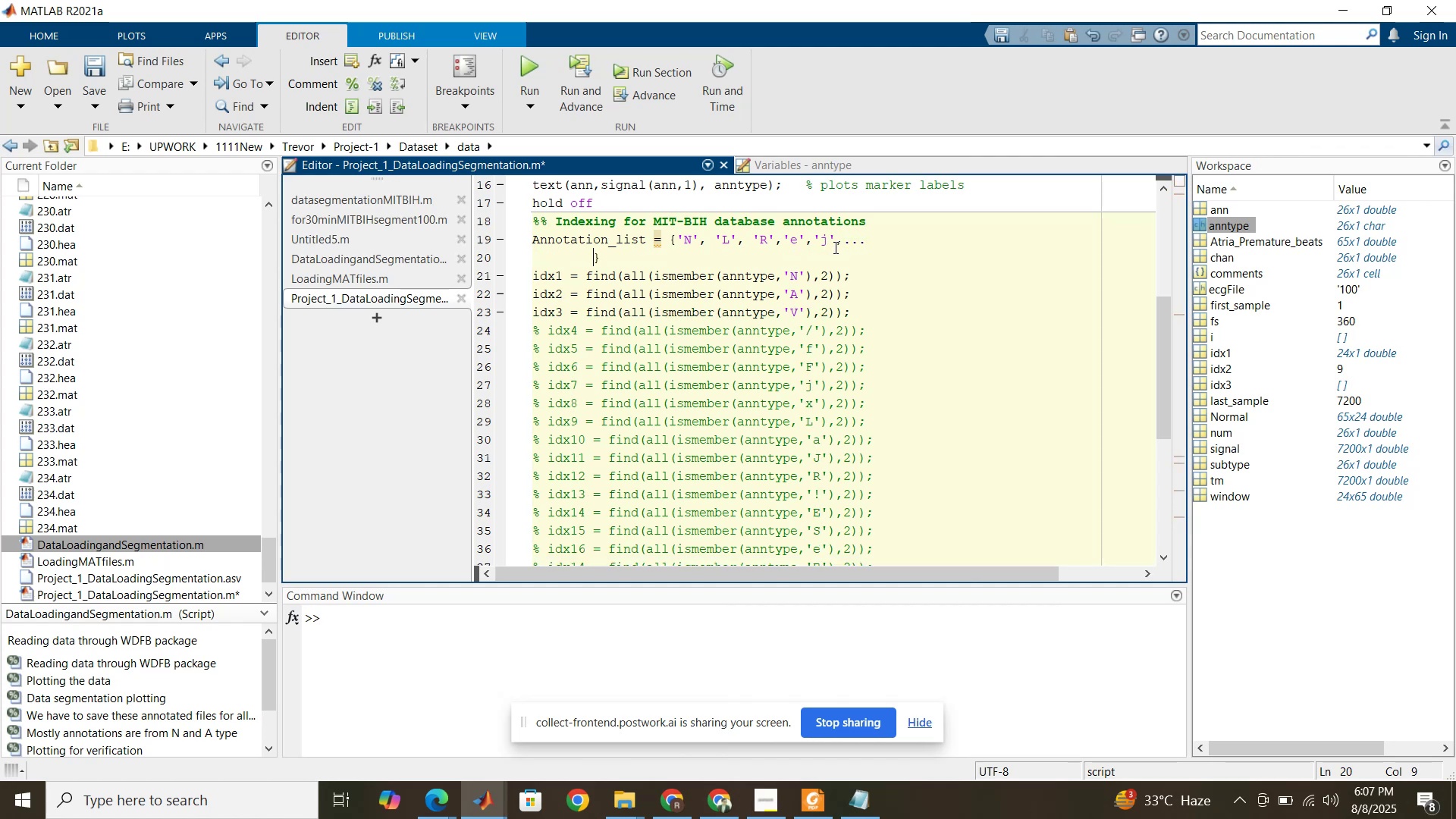 
key(Tab)
 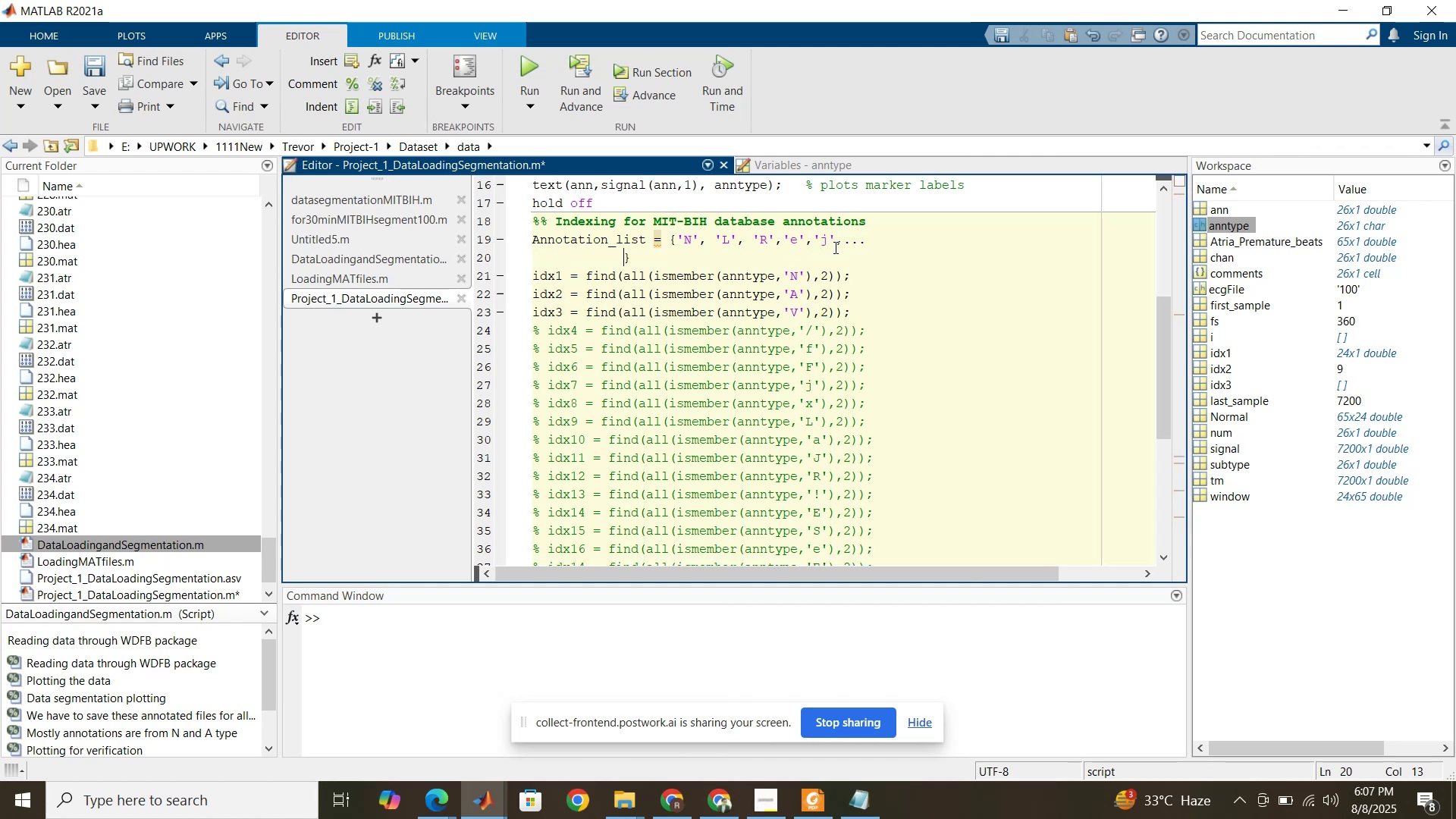 
key(Tab)
 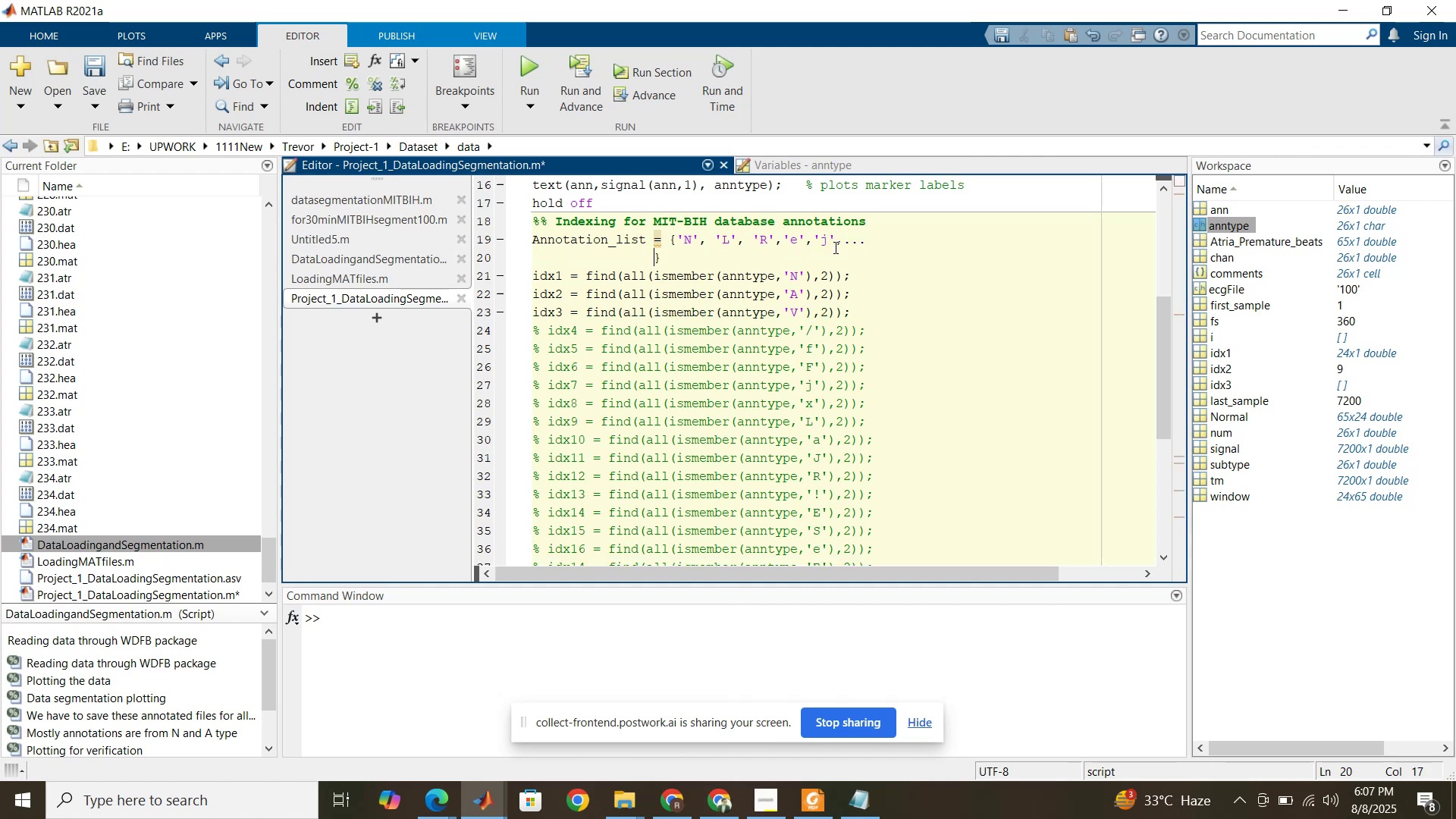 
key(Tab)
 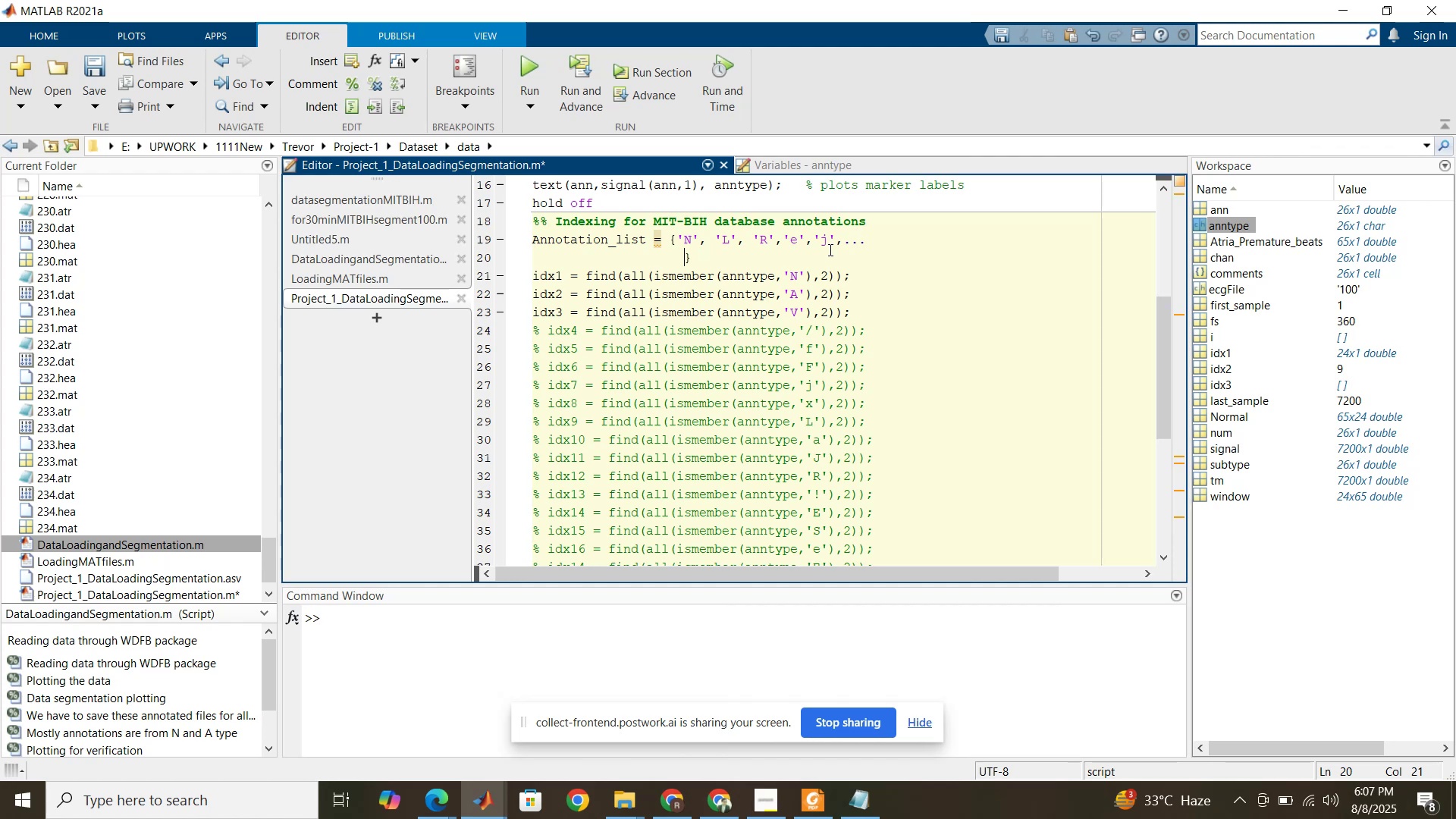 
key(Quote)
 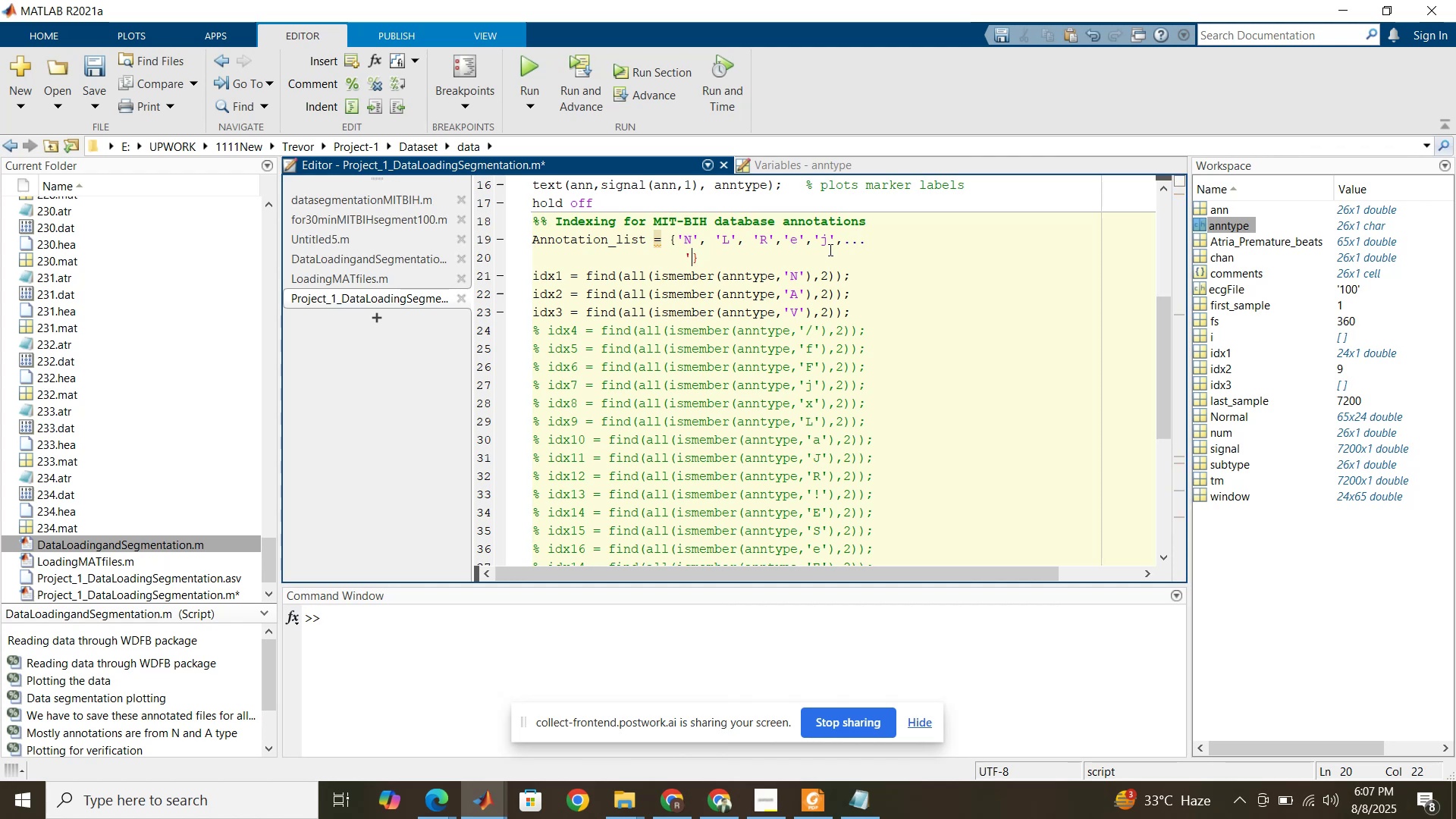 
key(Quote)
 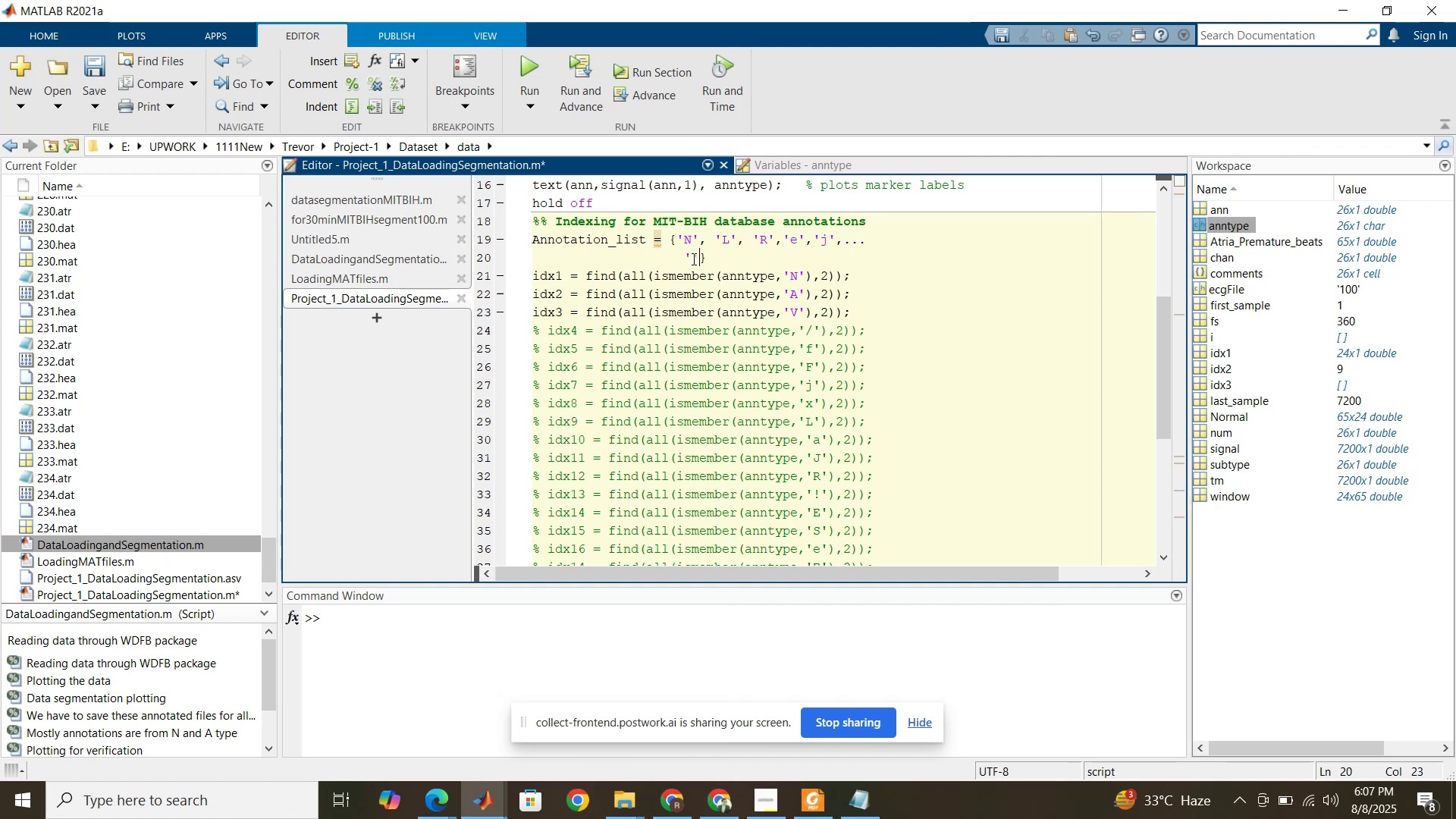 
left_click([692, 259])
 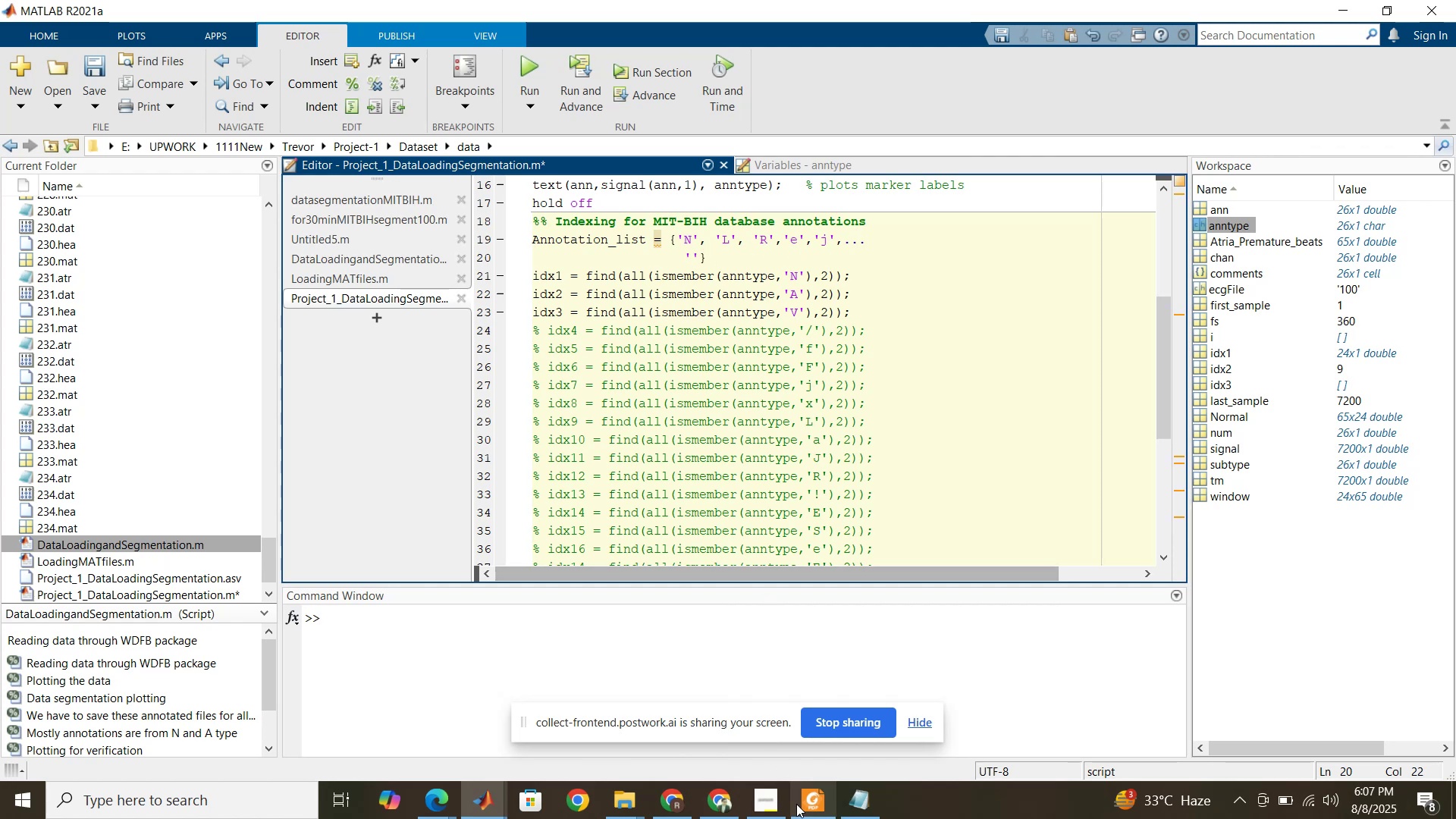 
left_click([797, 805])
 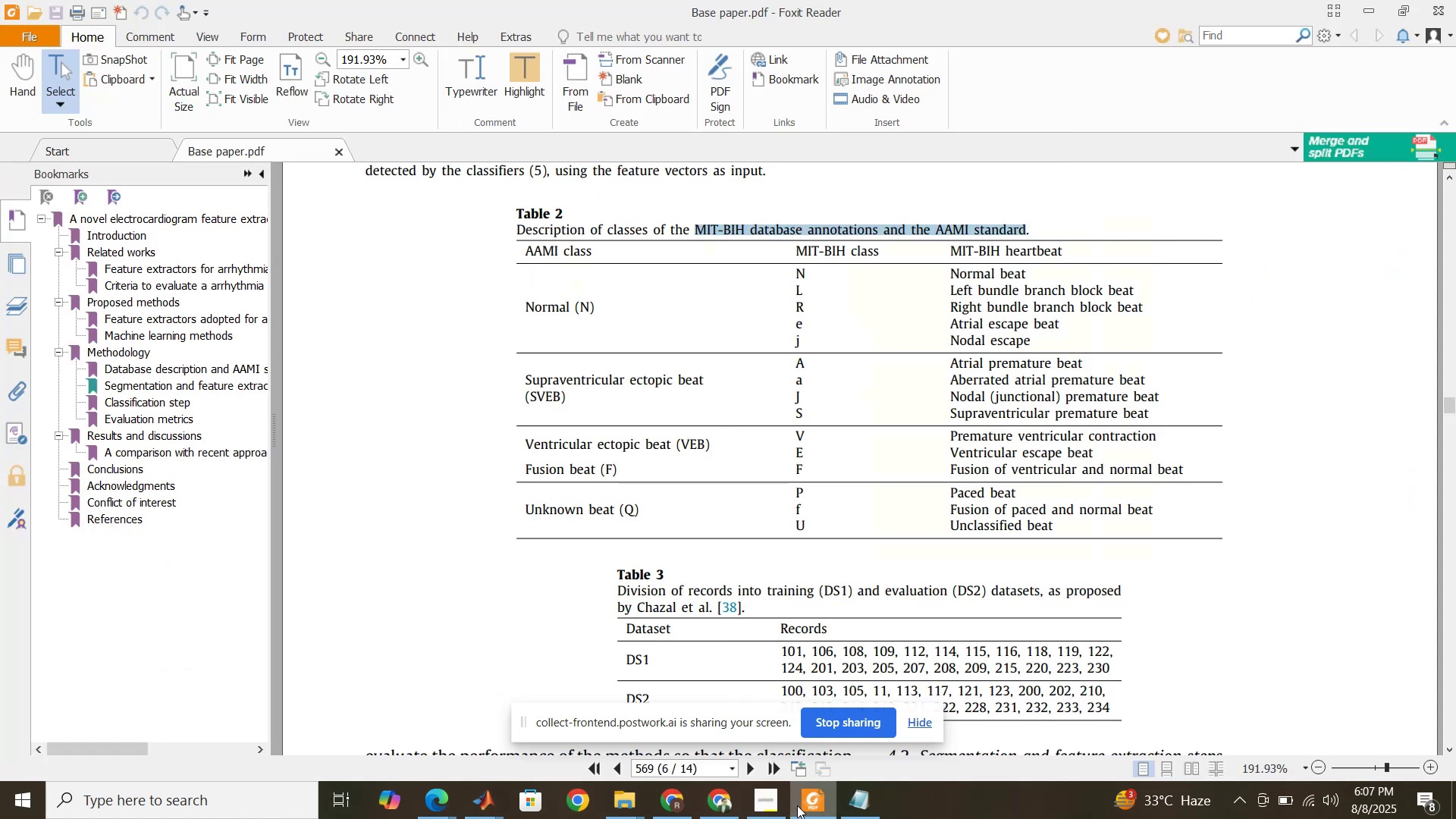 
left_click([797, 805])
 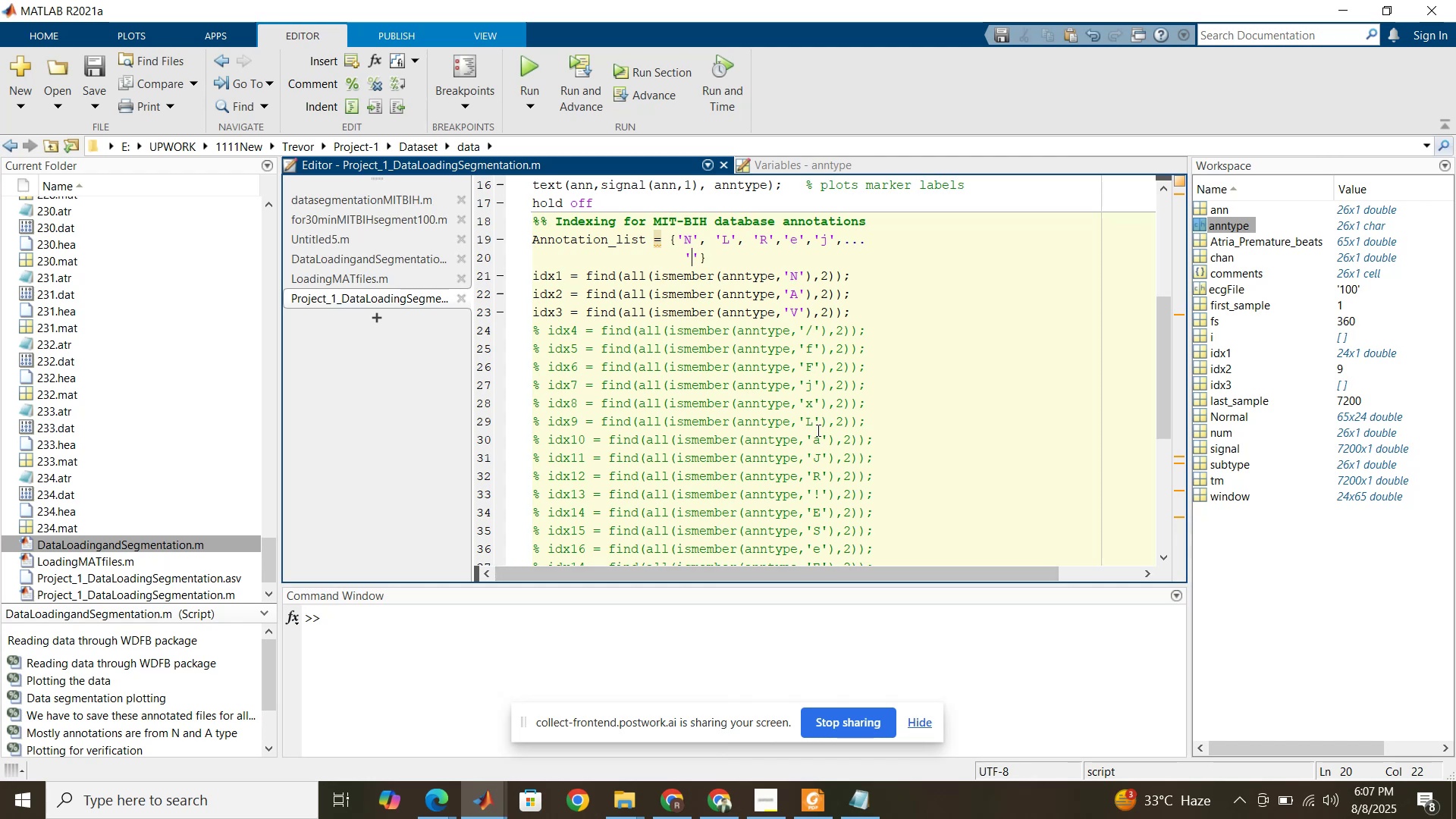 
key(Shift+A)
 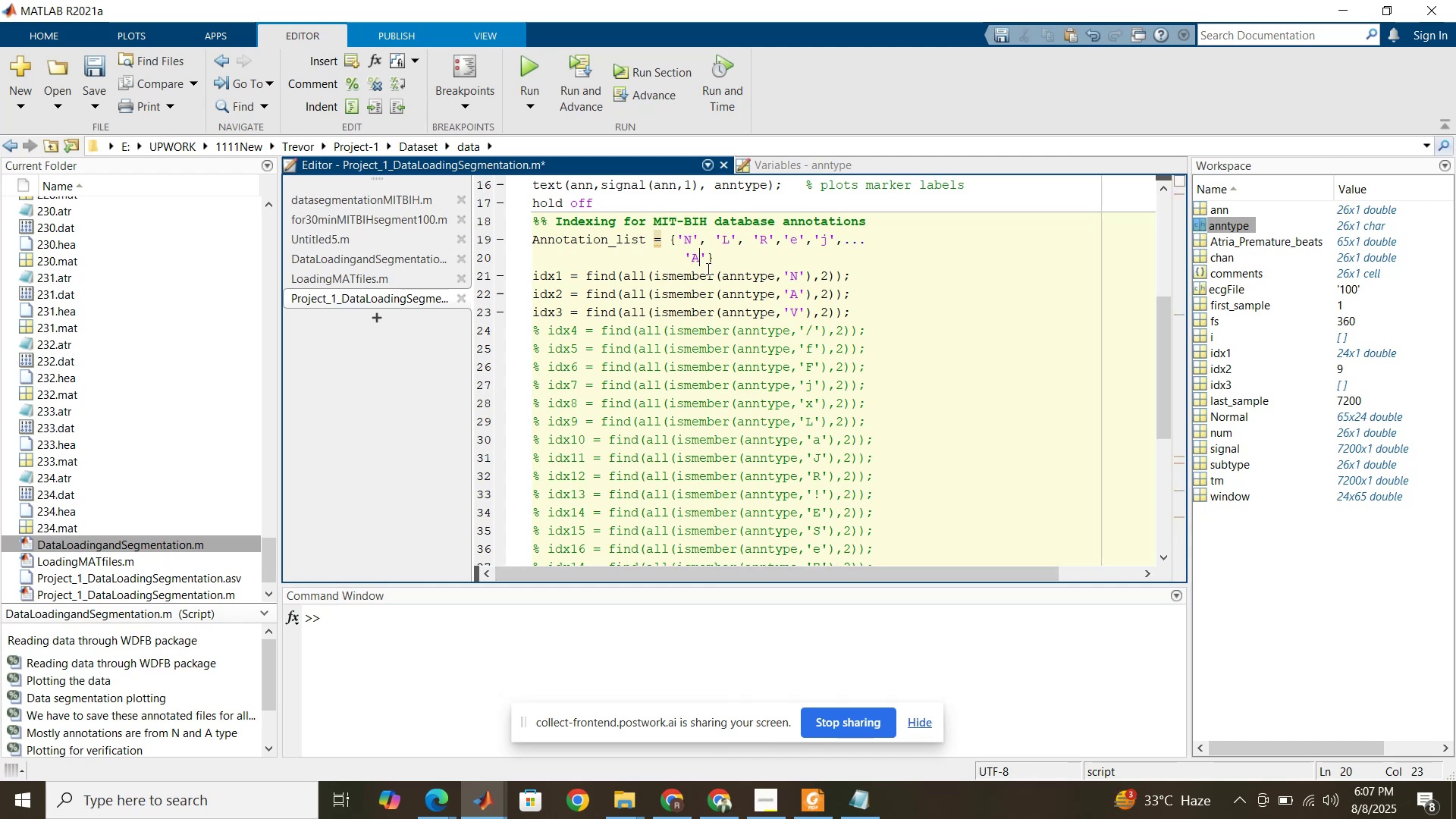 
left_click([706, 261])
 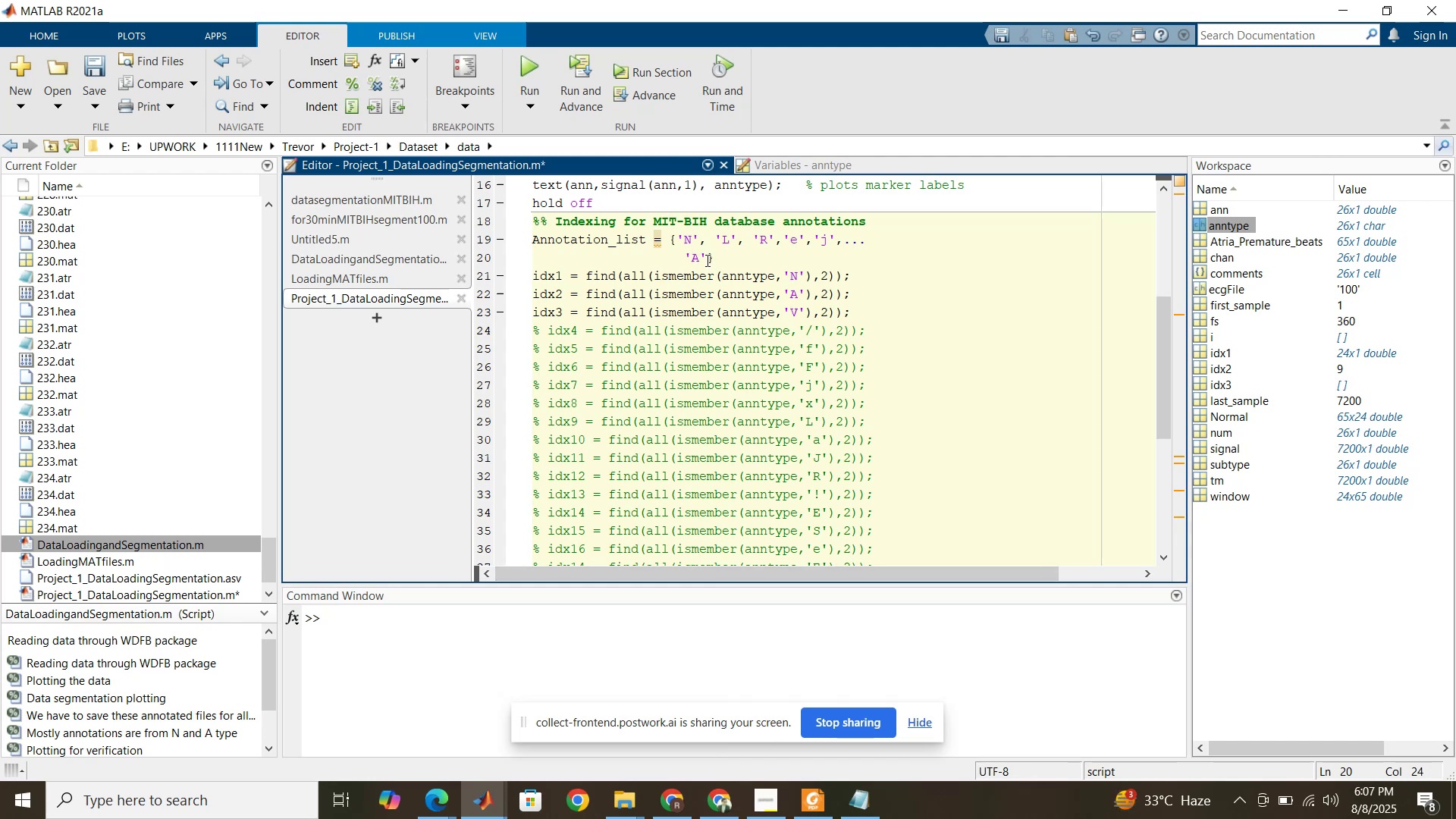 
key(Comma)
 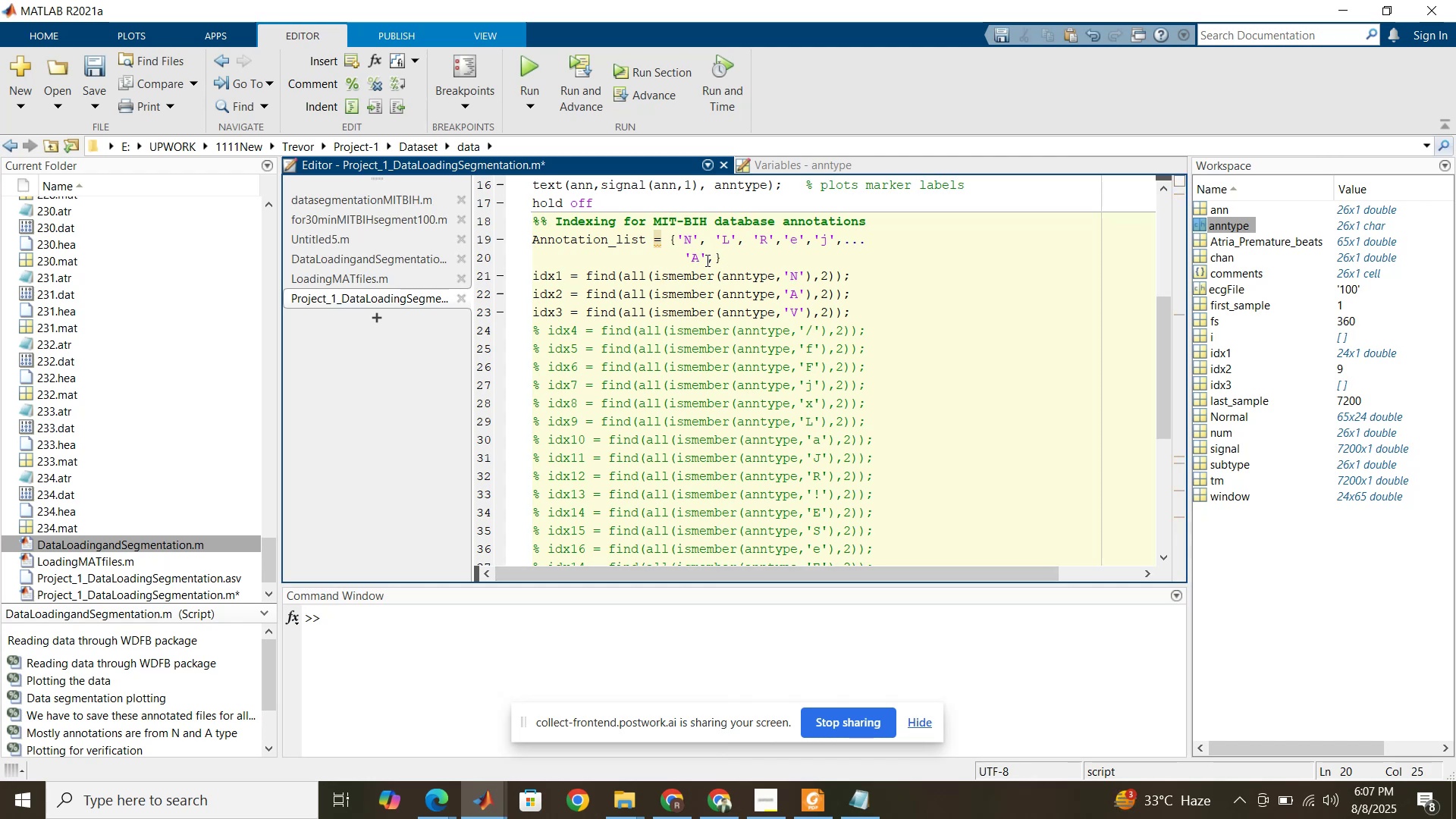 
key(Quote)
 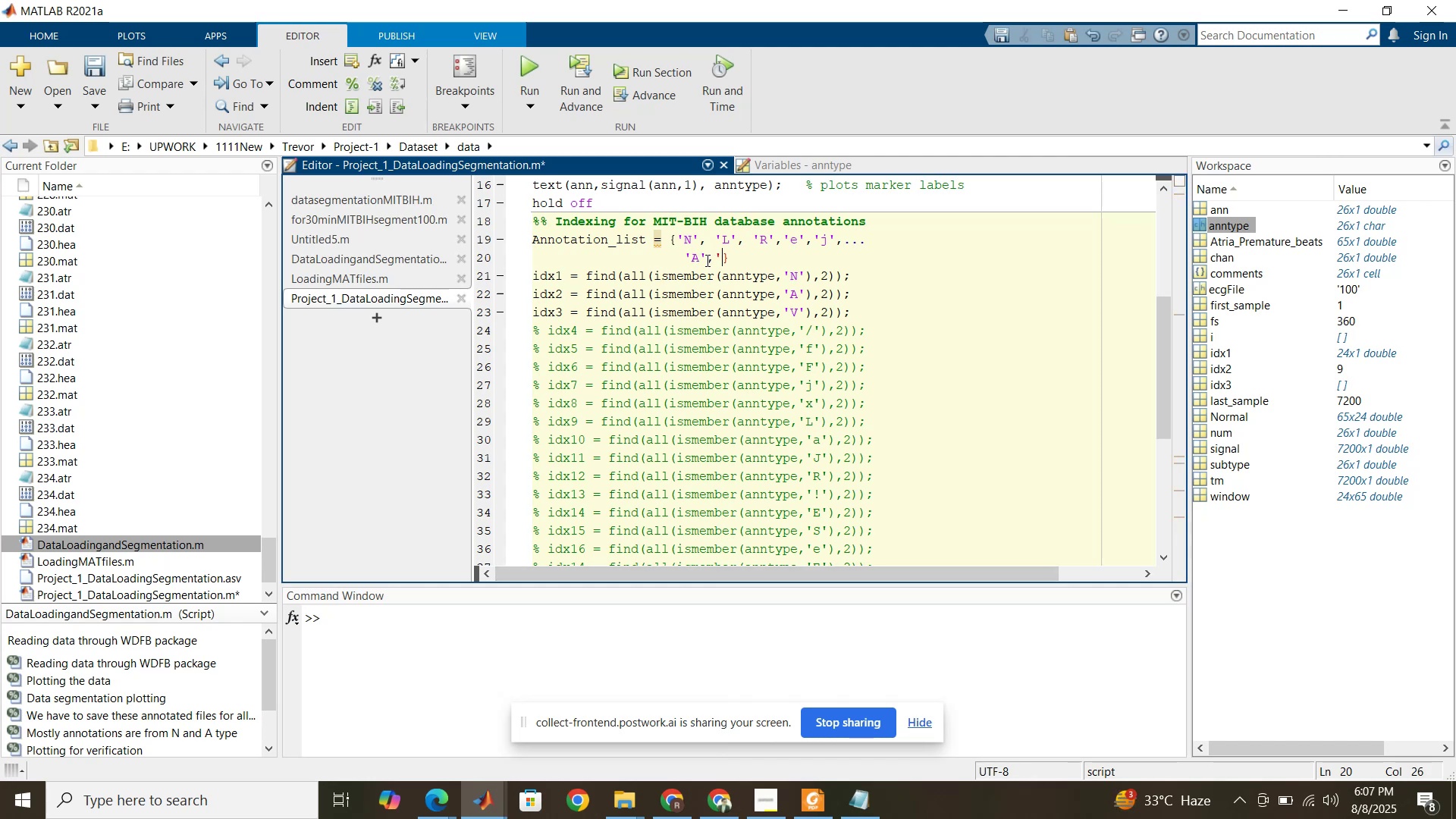 
key(Quote)
 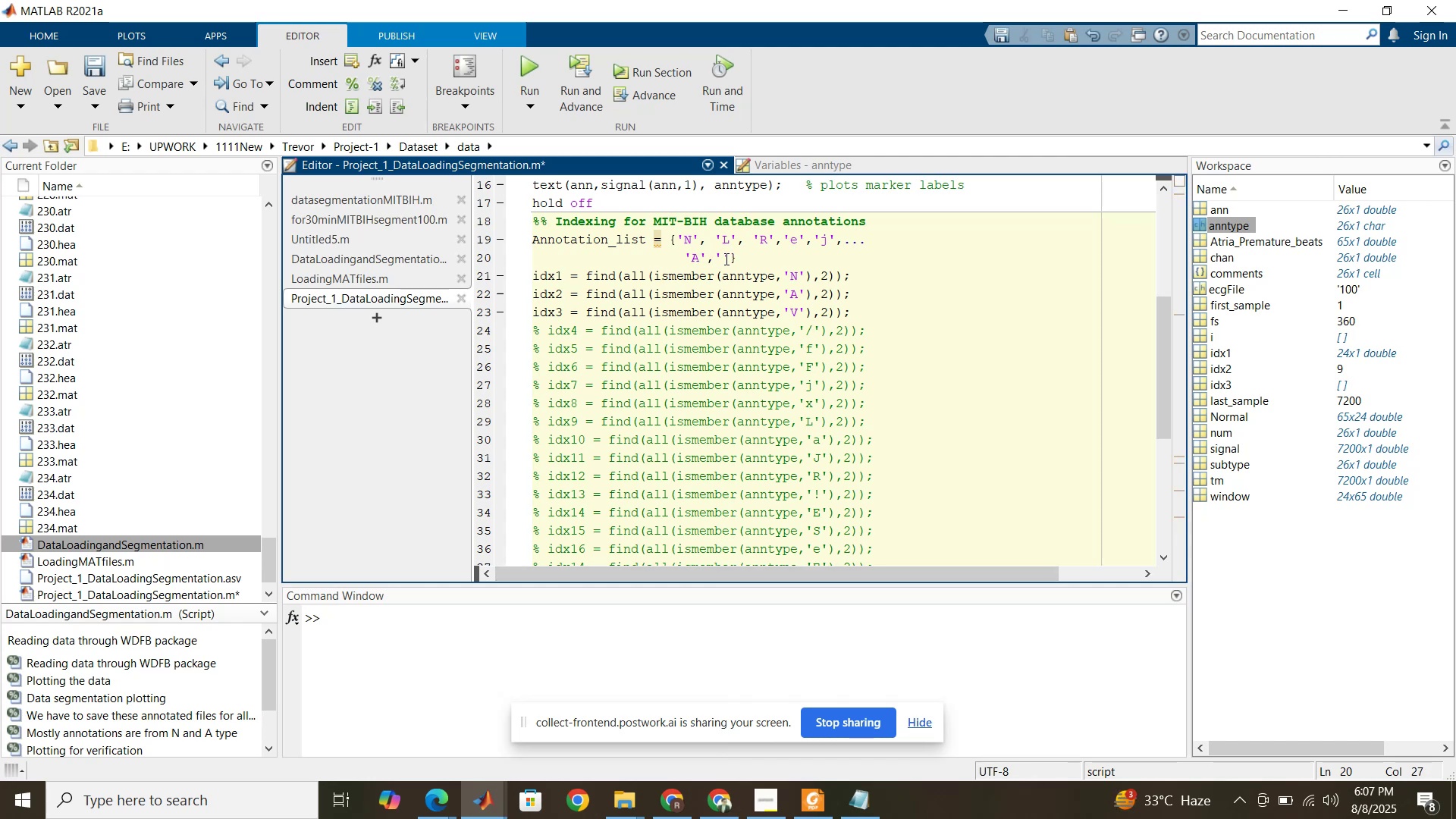 
left_click([725, 259])
 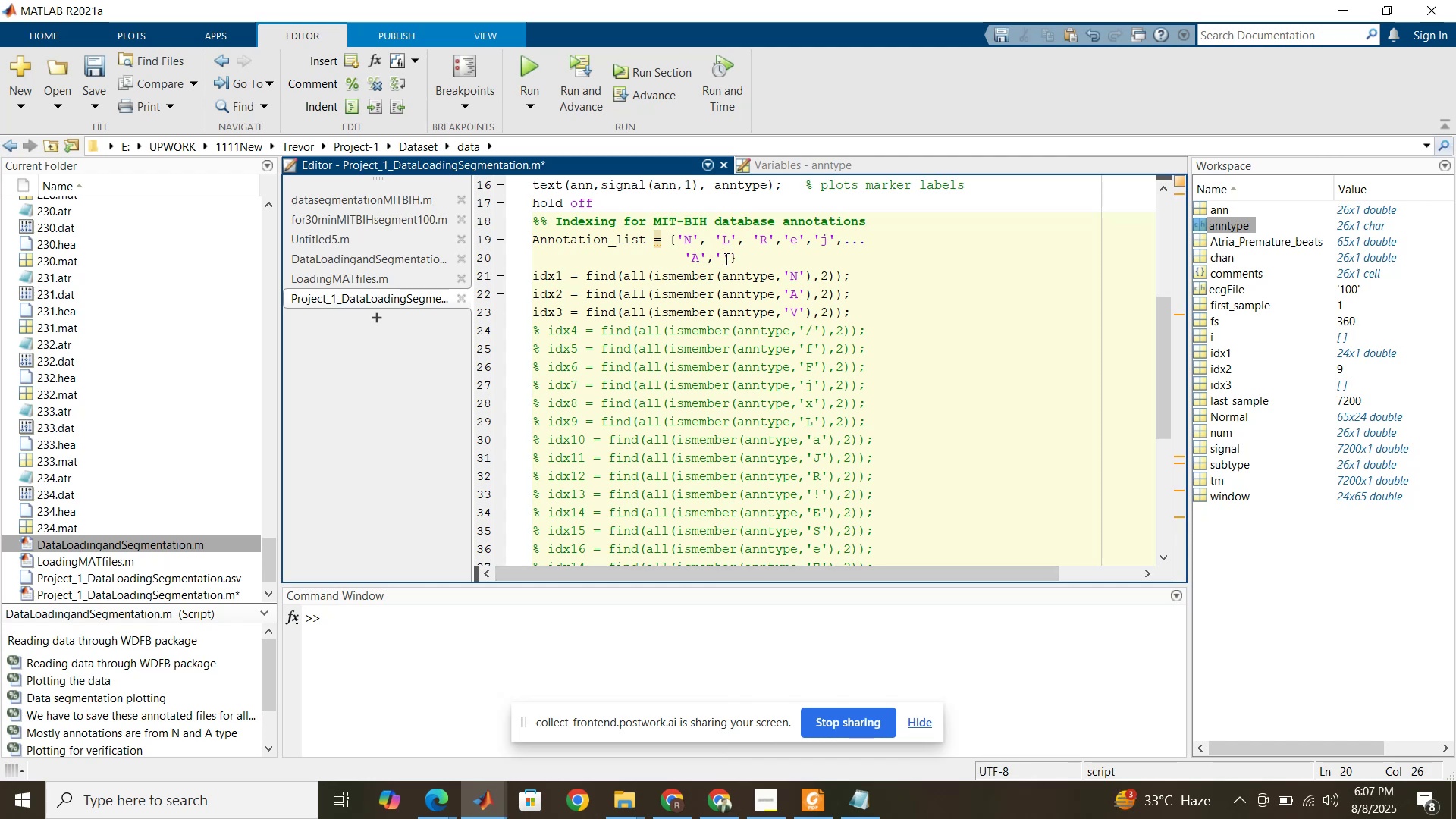 
key(A)
 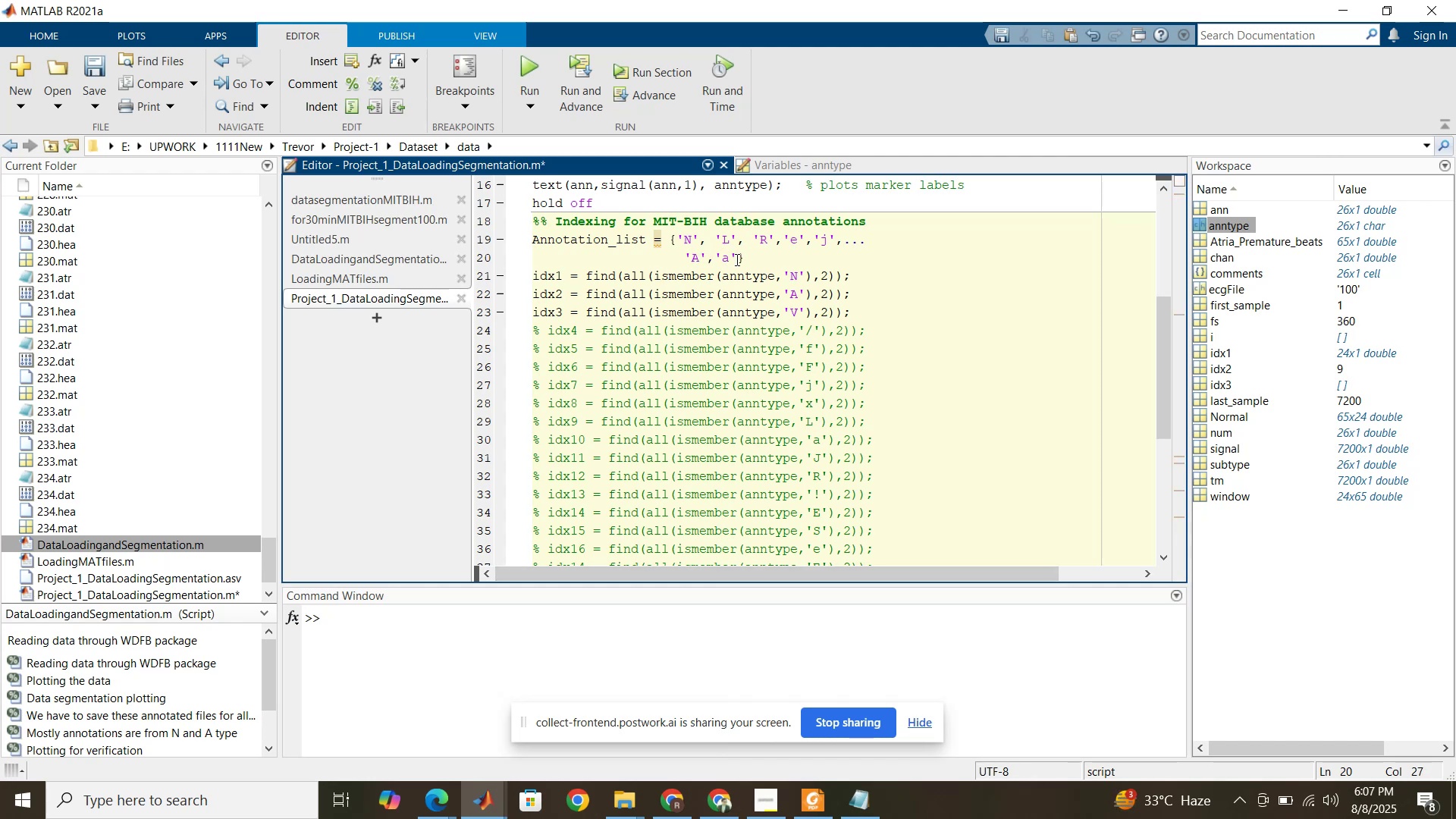 
left_click([736, 260])
 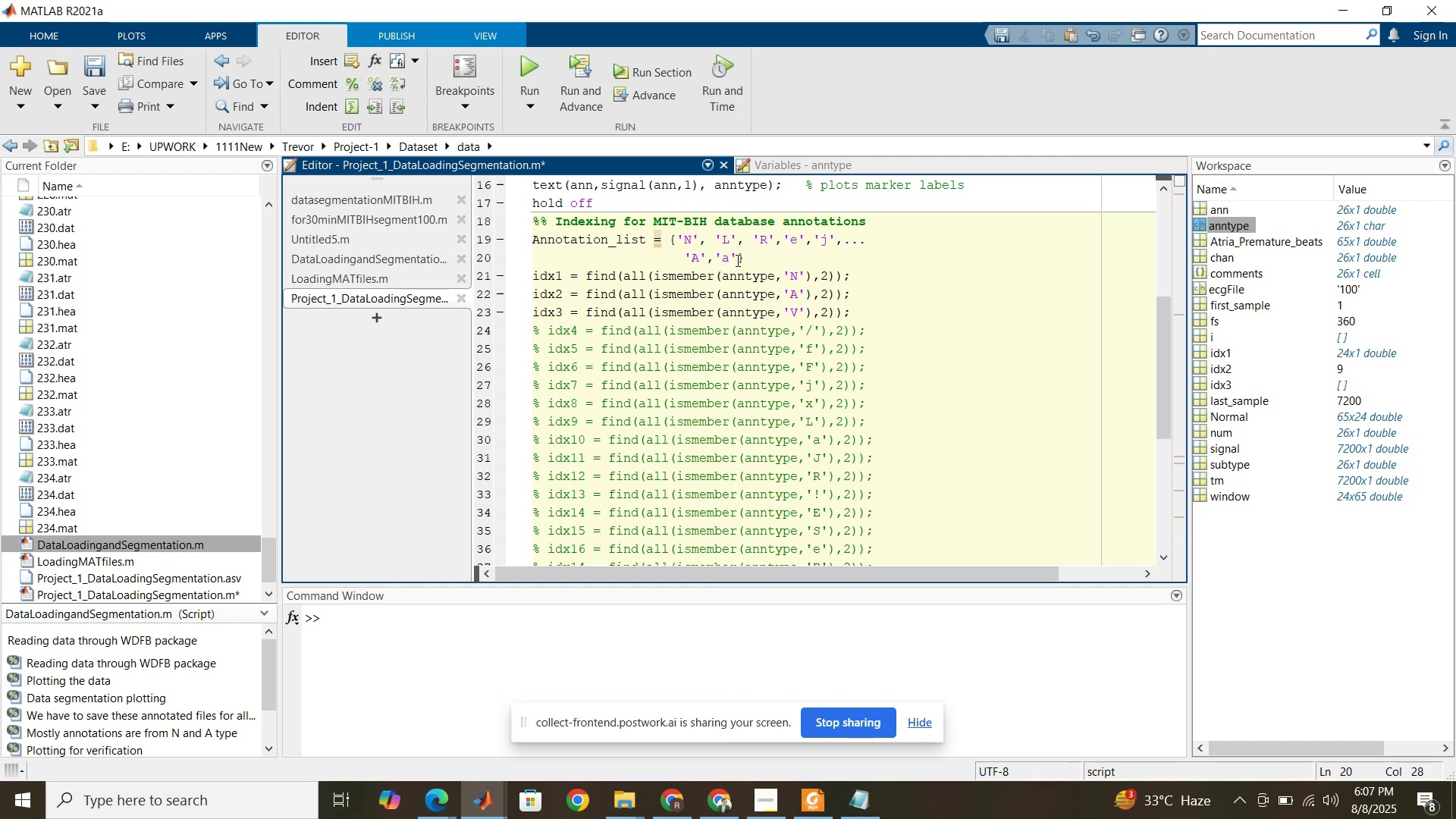 
key(Comma)
 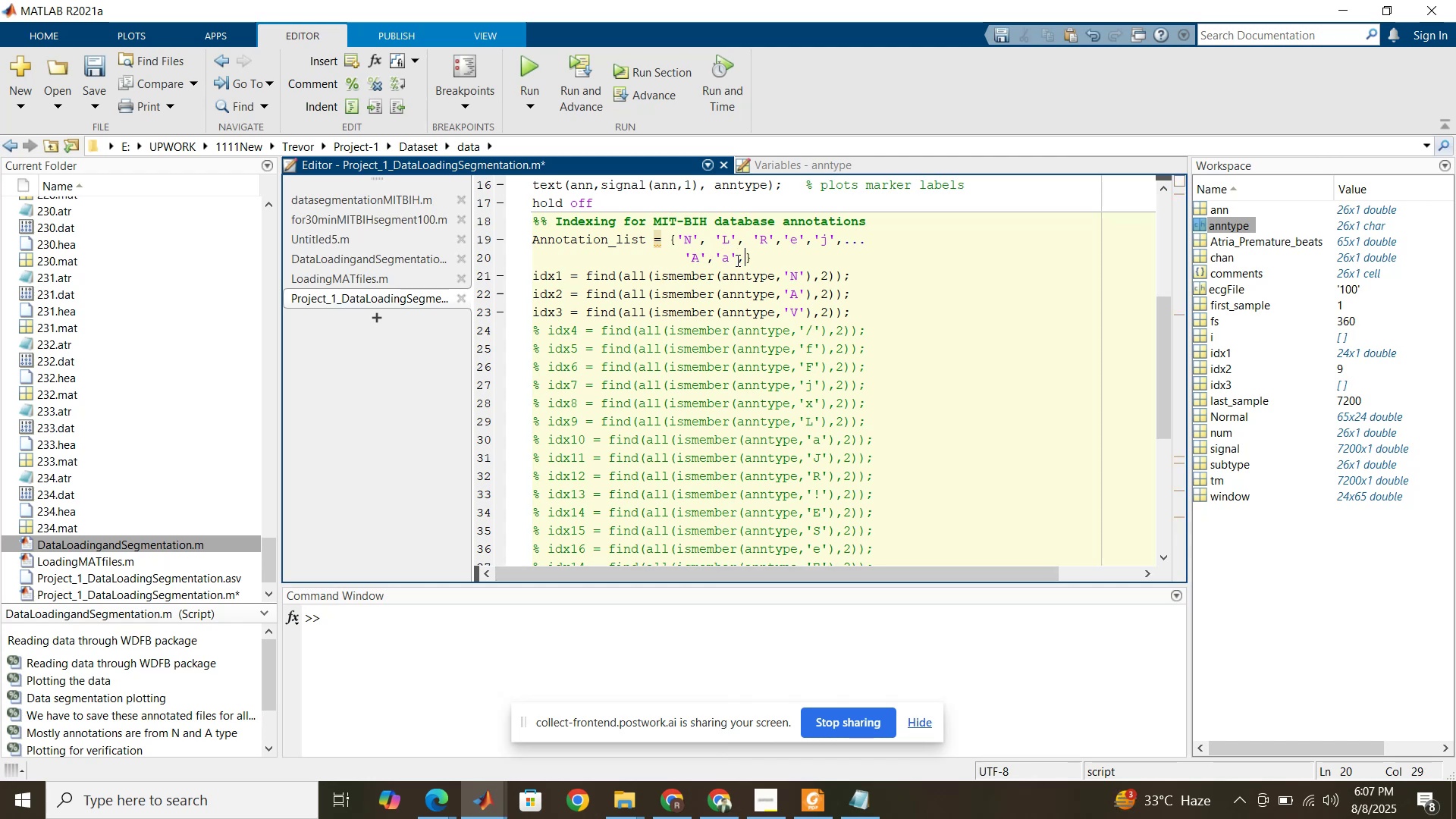 
key(Quote)
 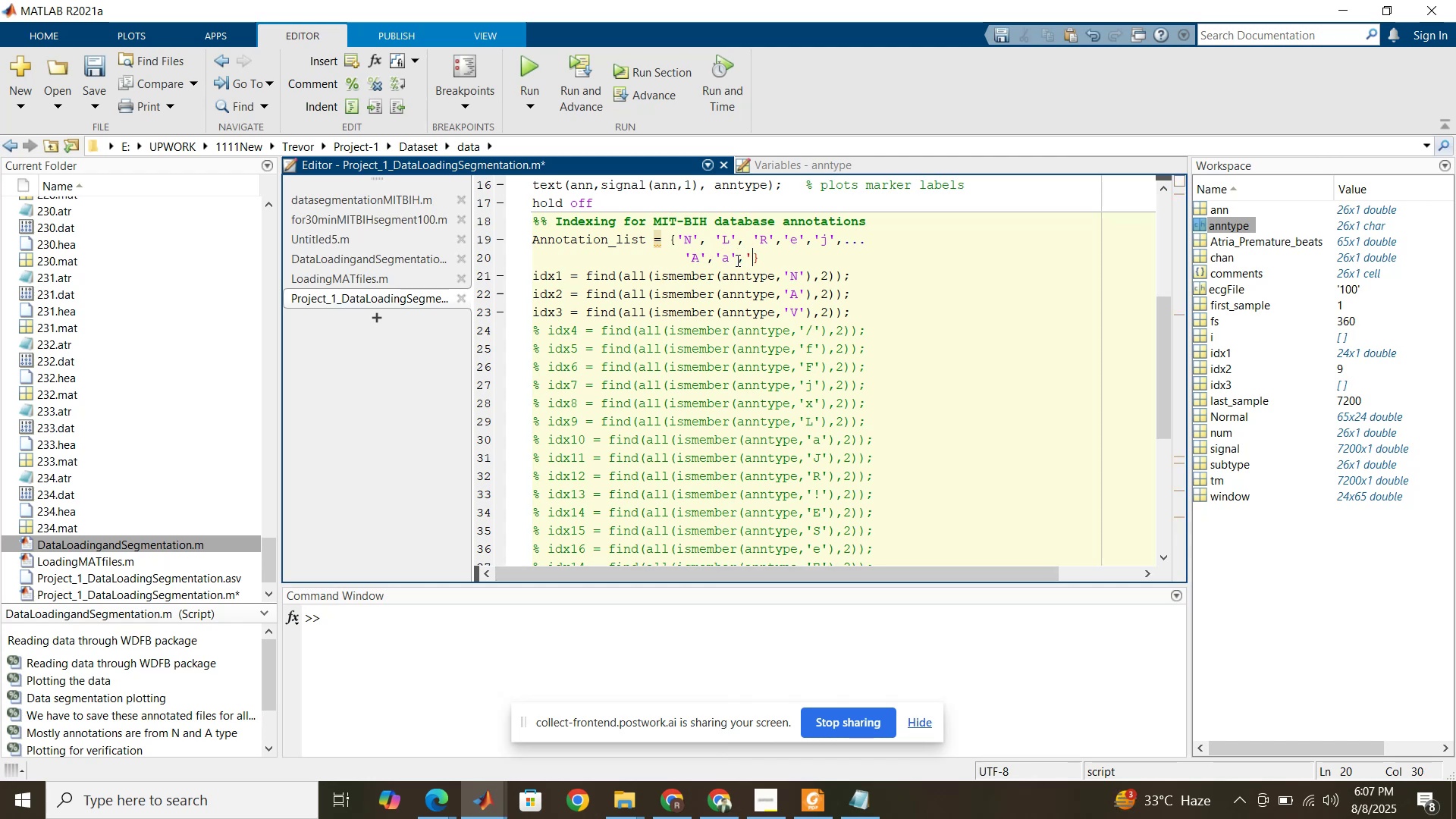 
key(Quote)
 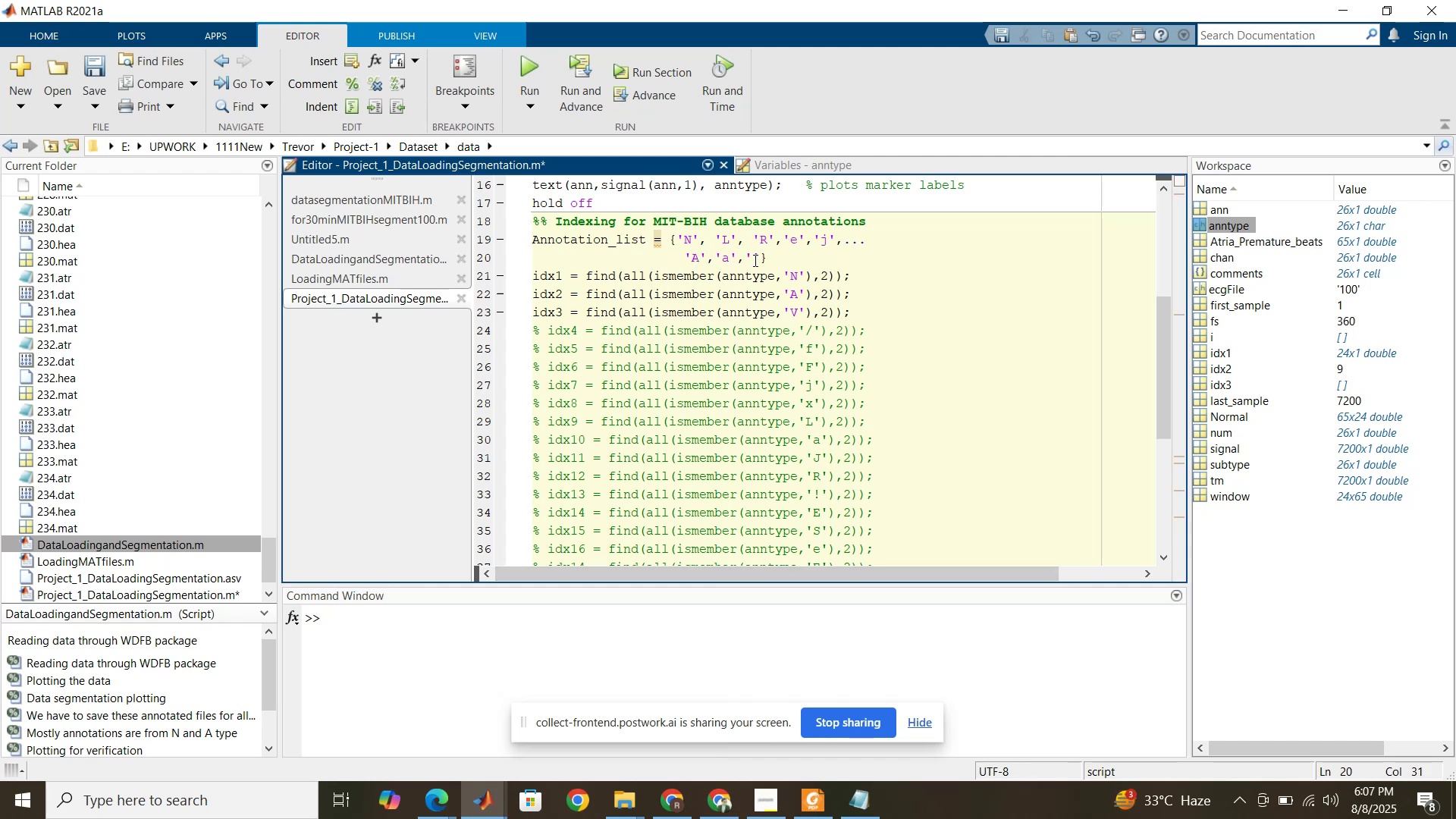 
left_click([754, 260])
 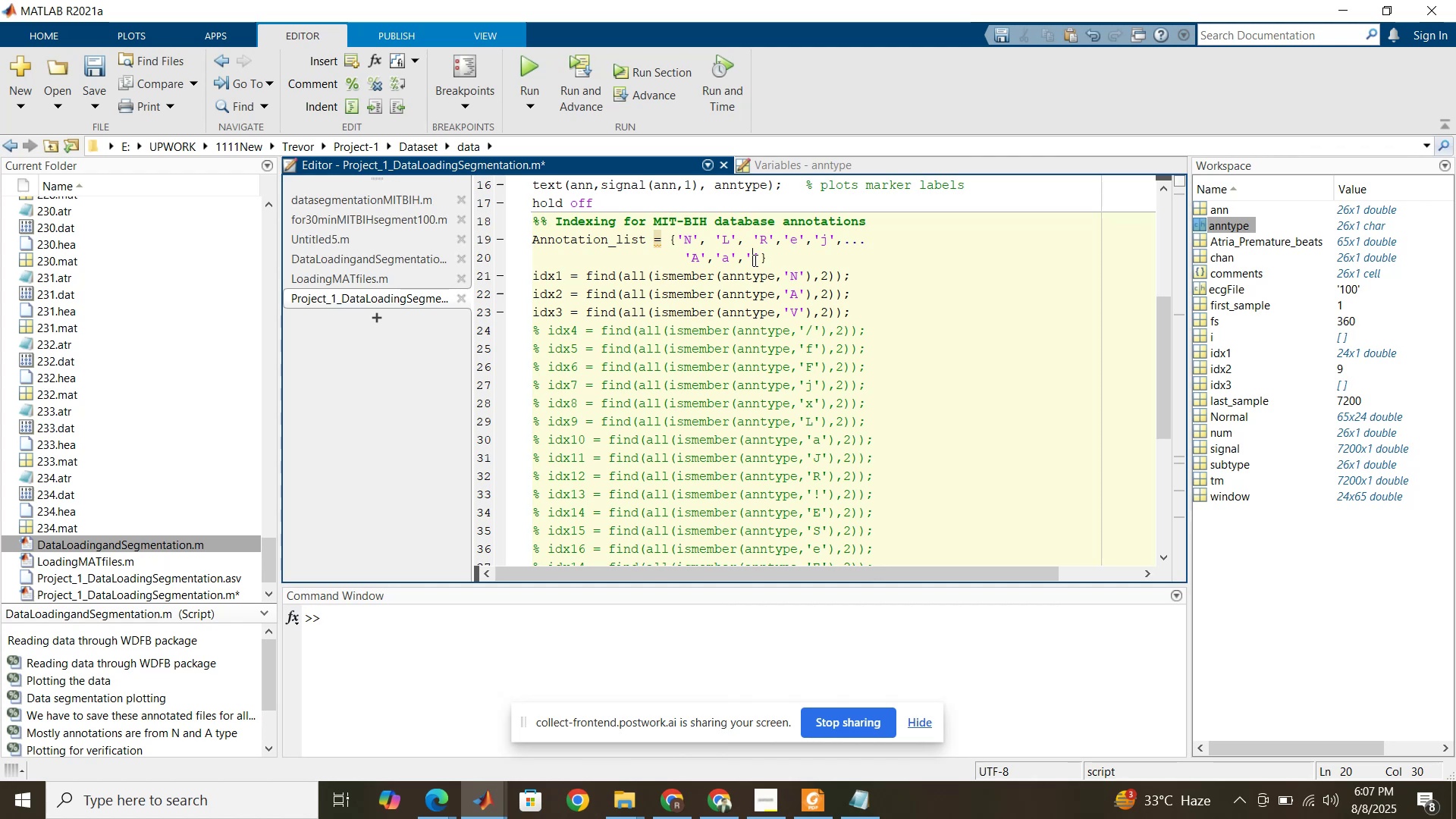 
key(Shift+J)
 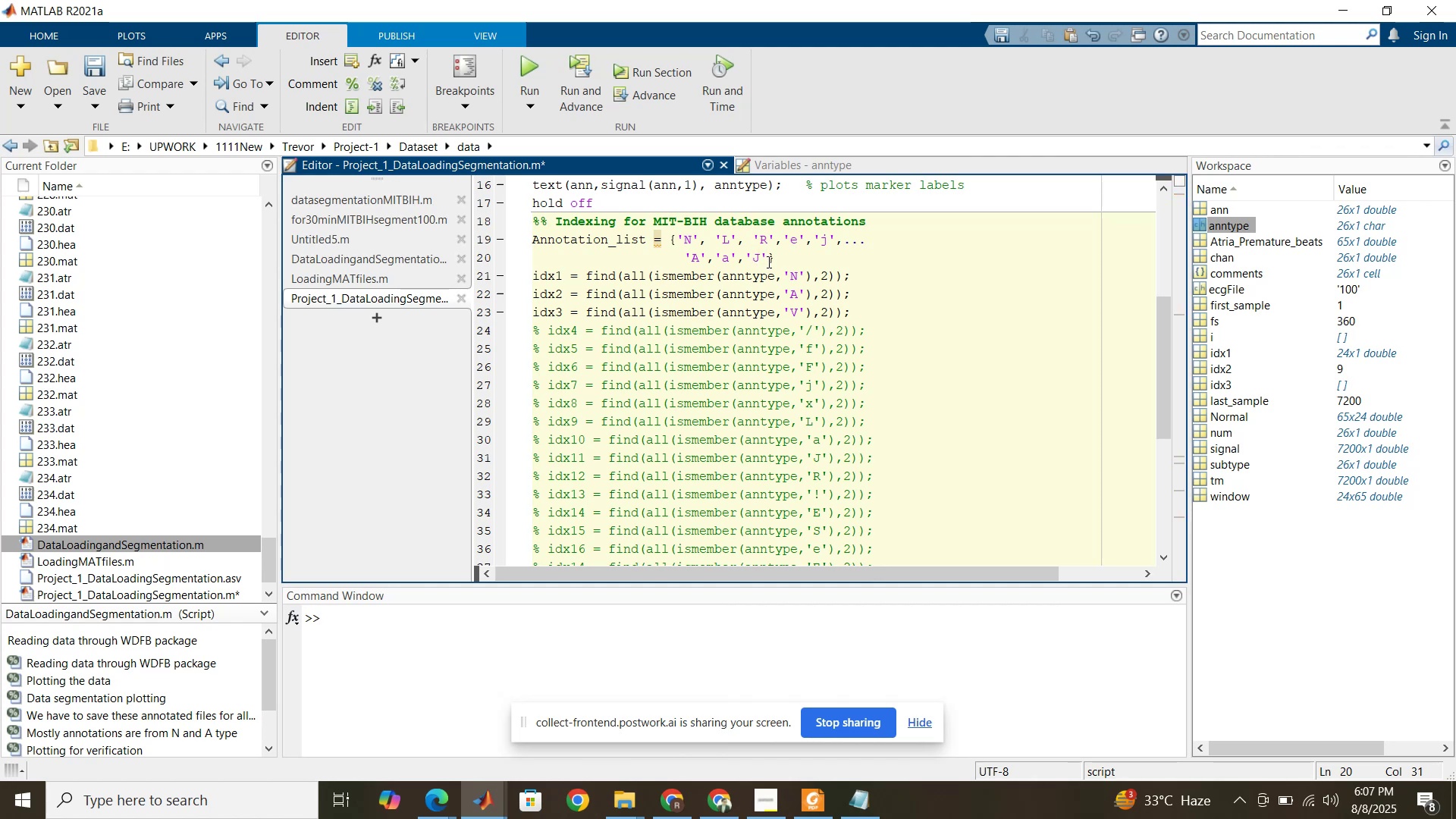 
left_click([768, 262])
 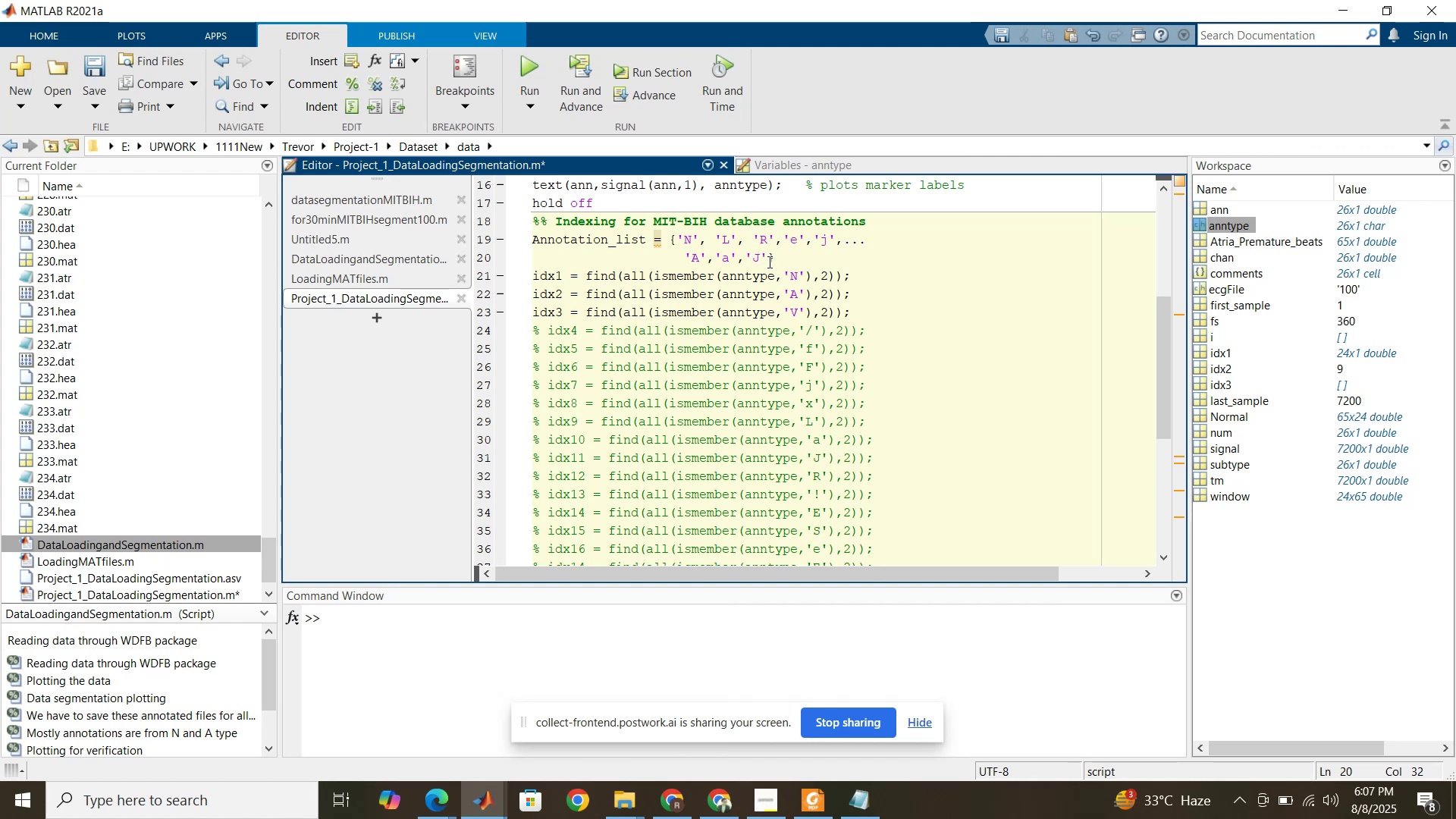 
key(Comma)
 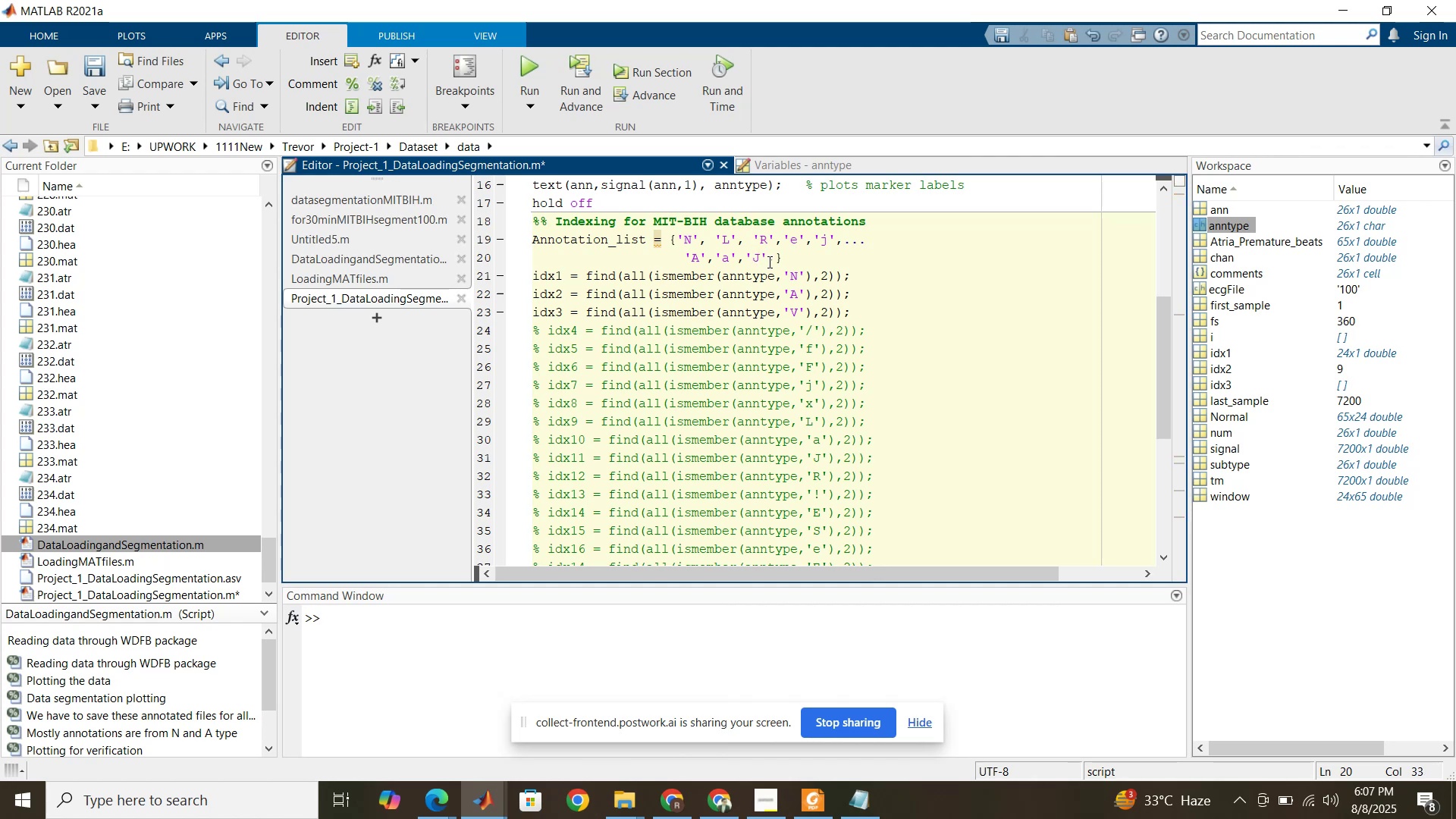 
key(Quote)
 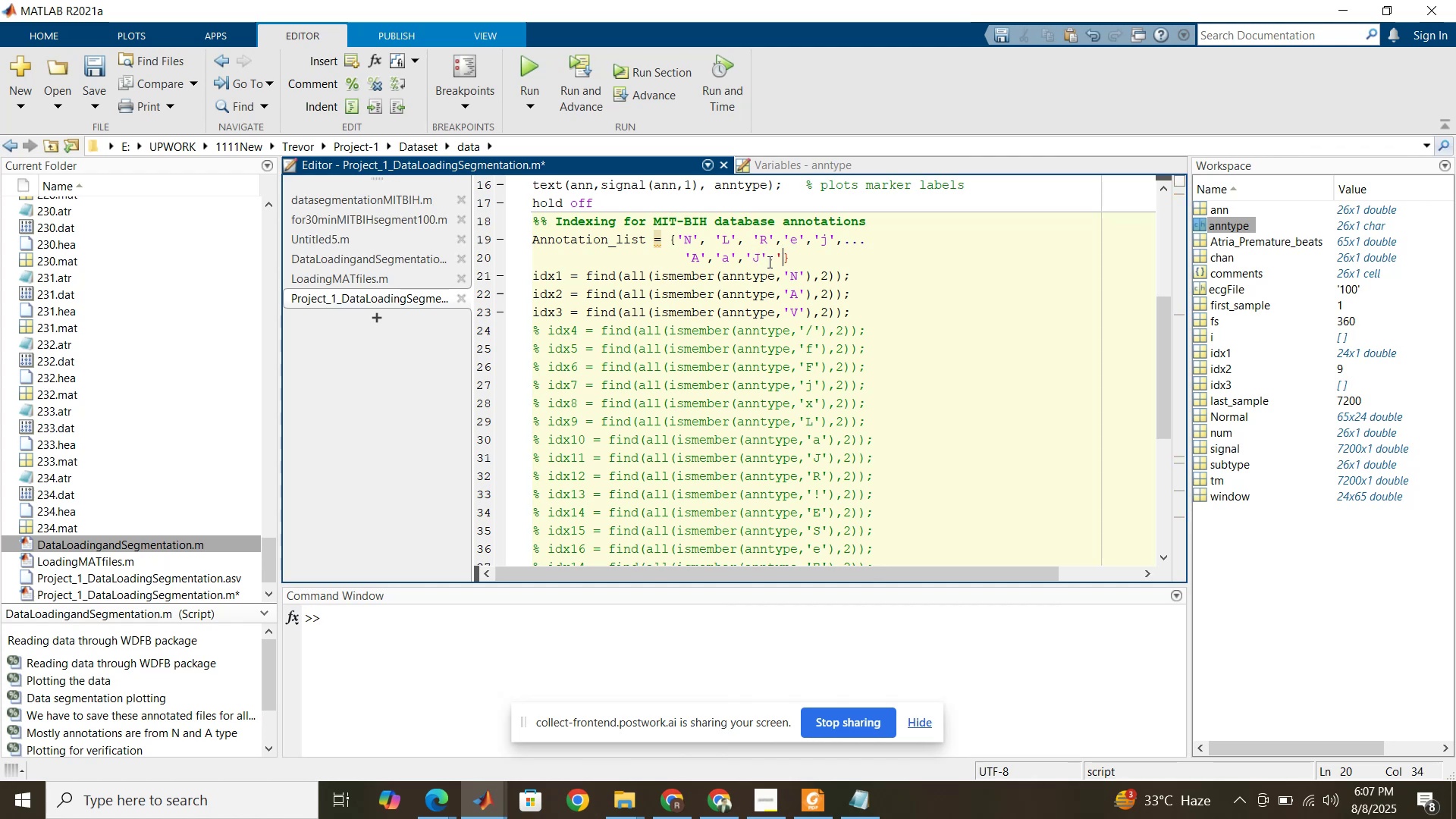 
key(Quote)
 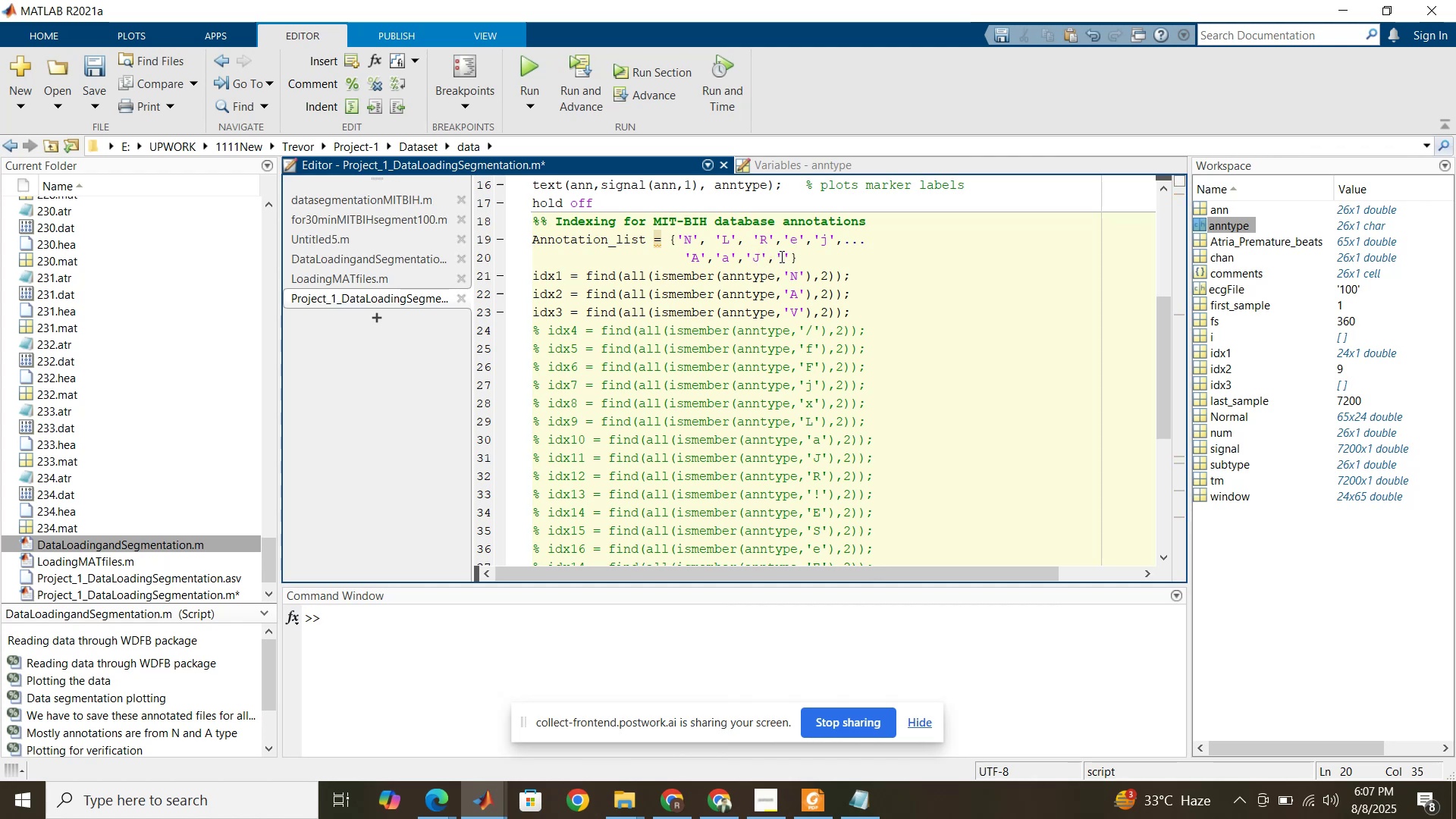 
left_click([782, 255])
 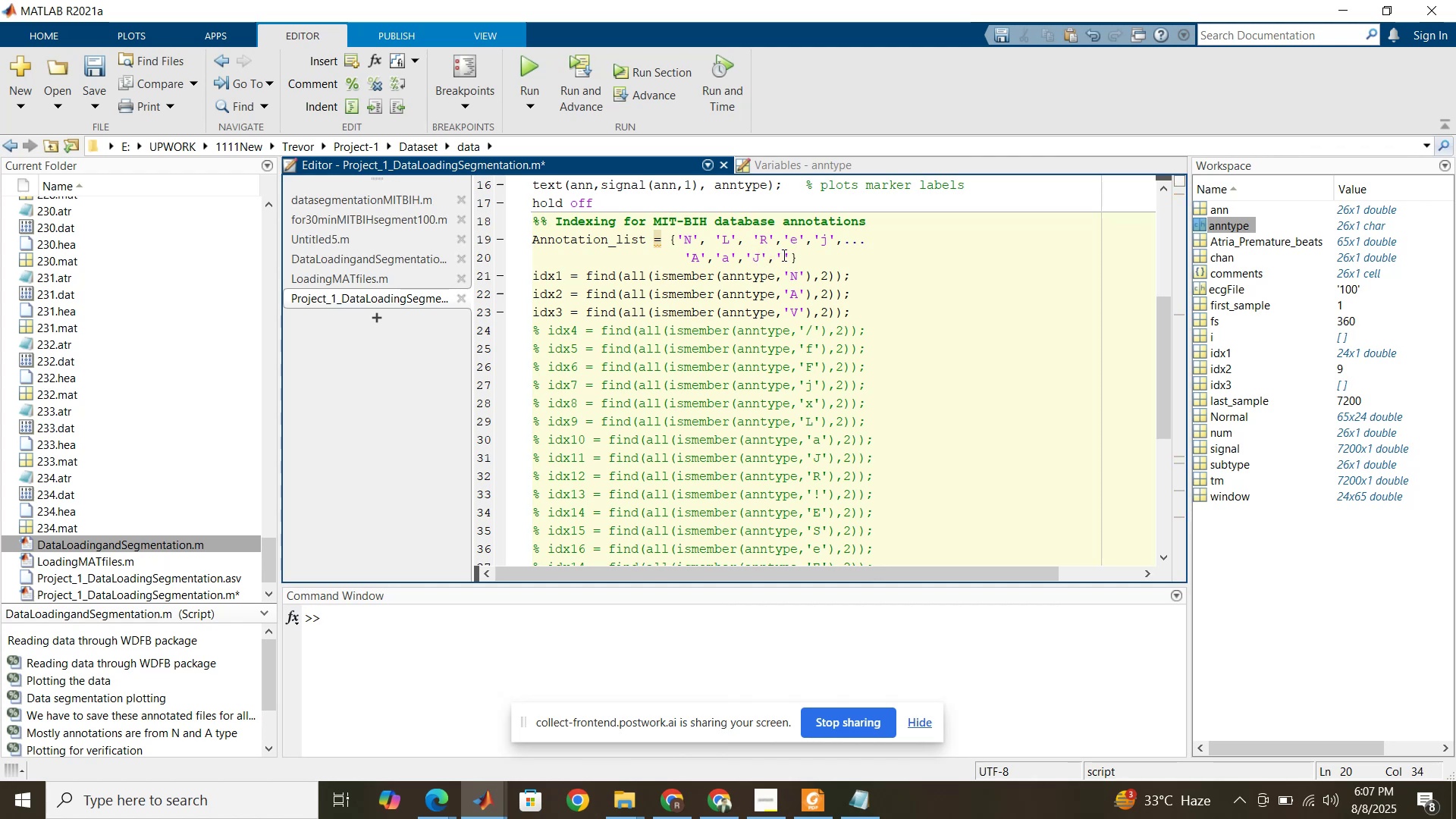 
key(S)
 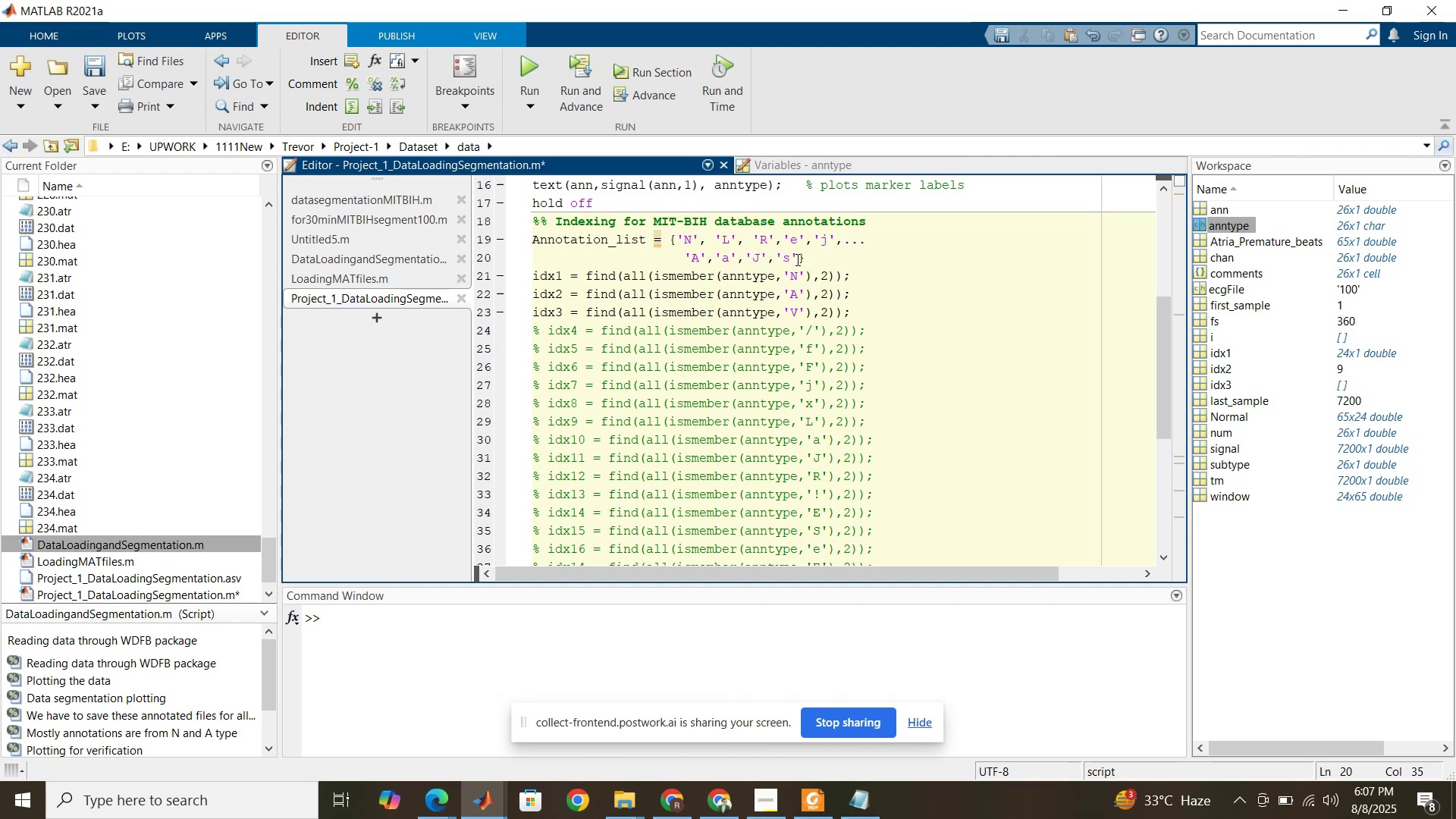 
left_click([796, 259])
 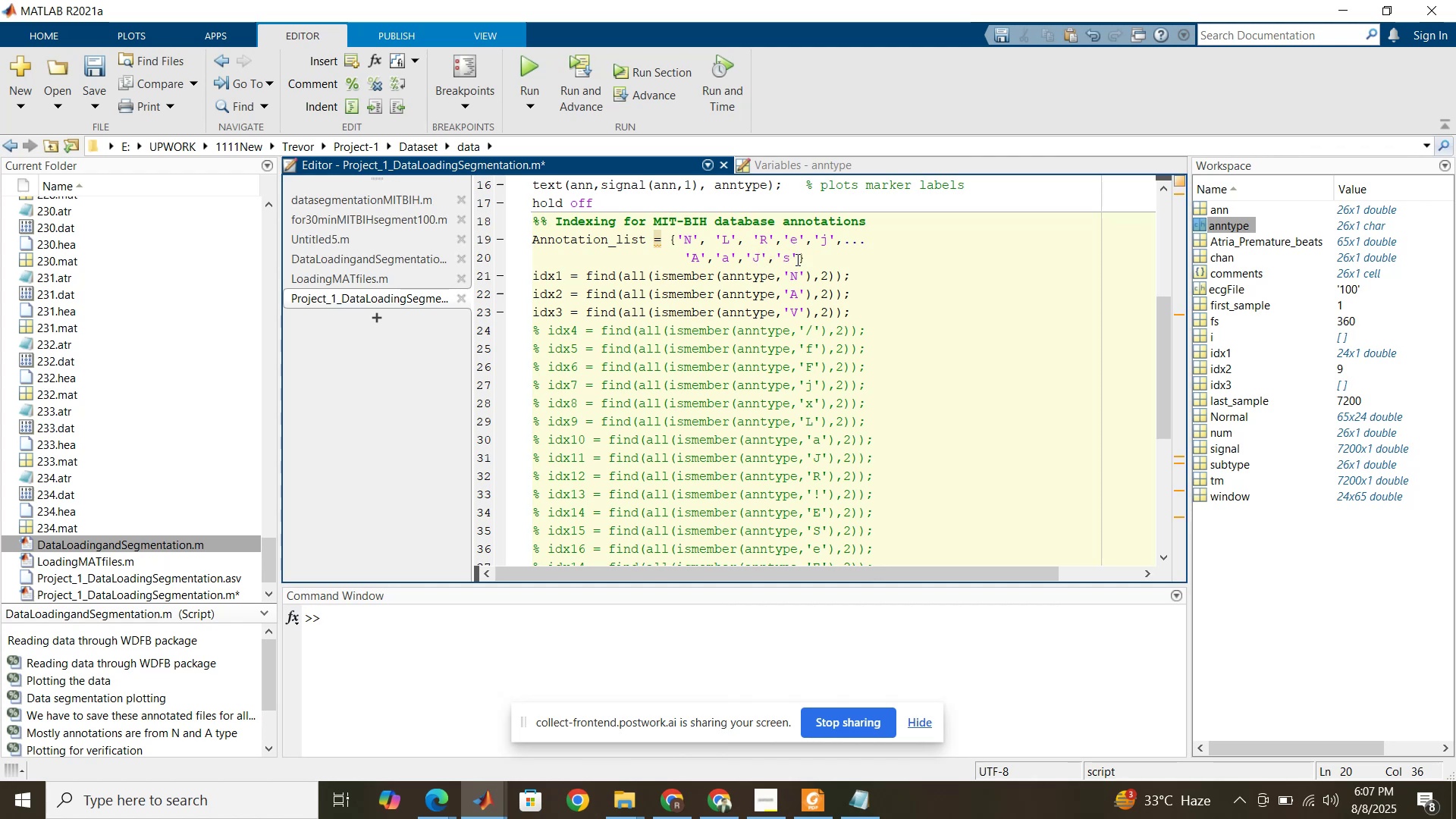 
key(Comma)
 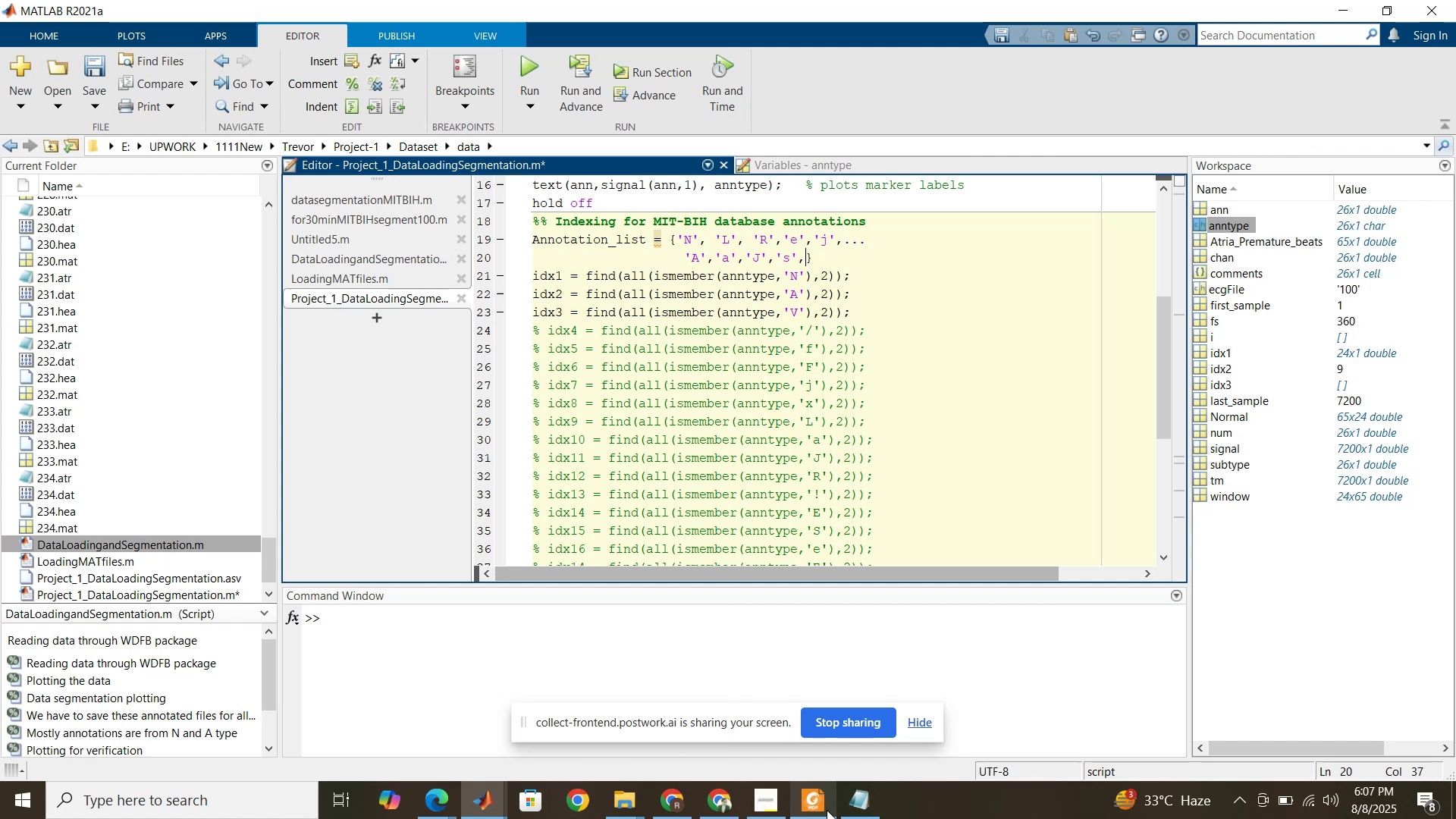 
left_click([824, 808])
 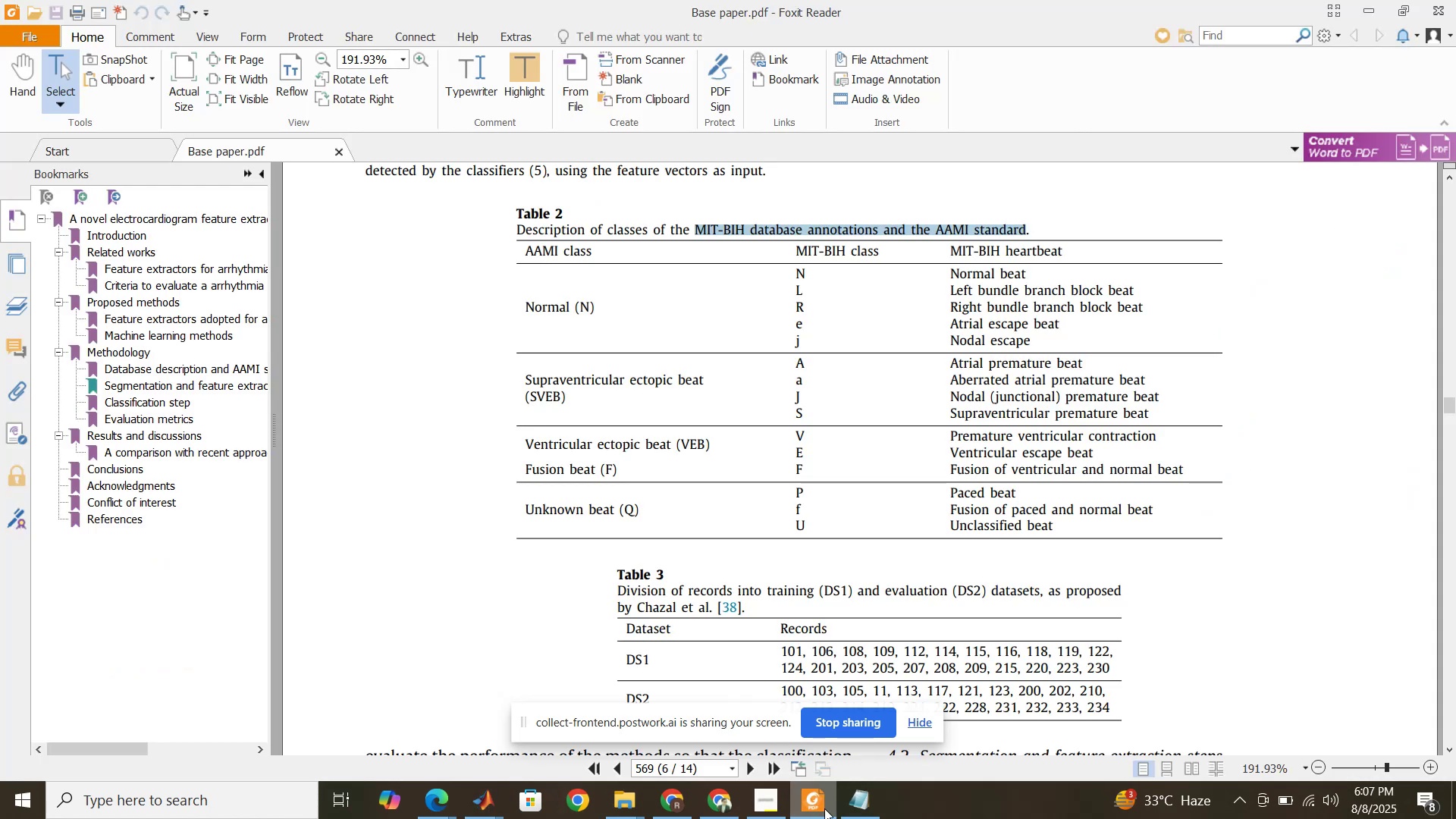 
left_click([824, 808])
 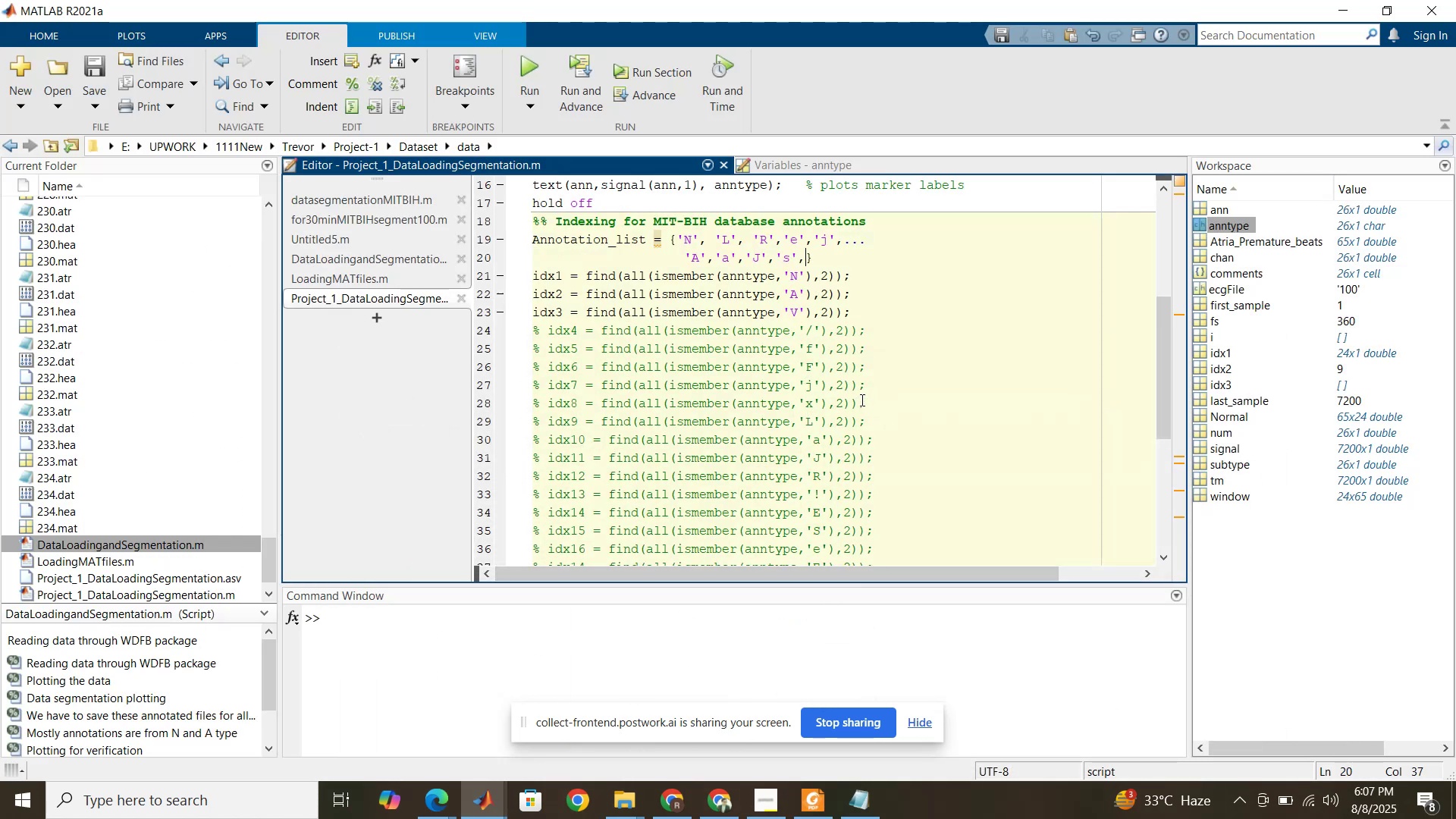 
key(Quote)
 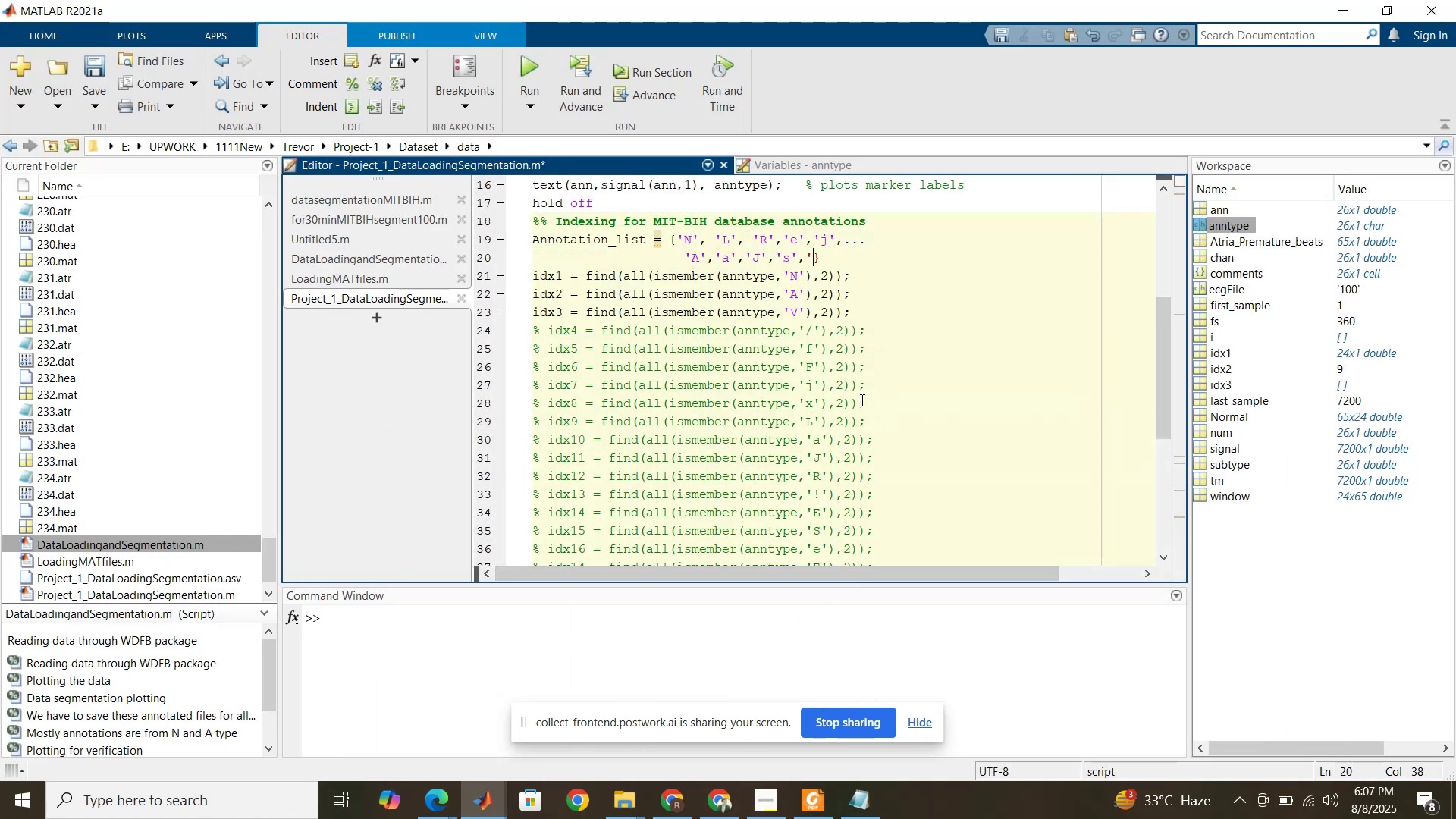 
key(Quote)
 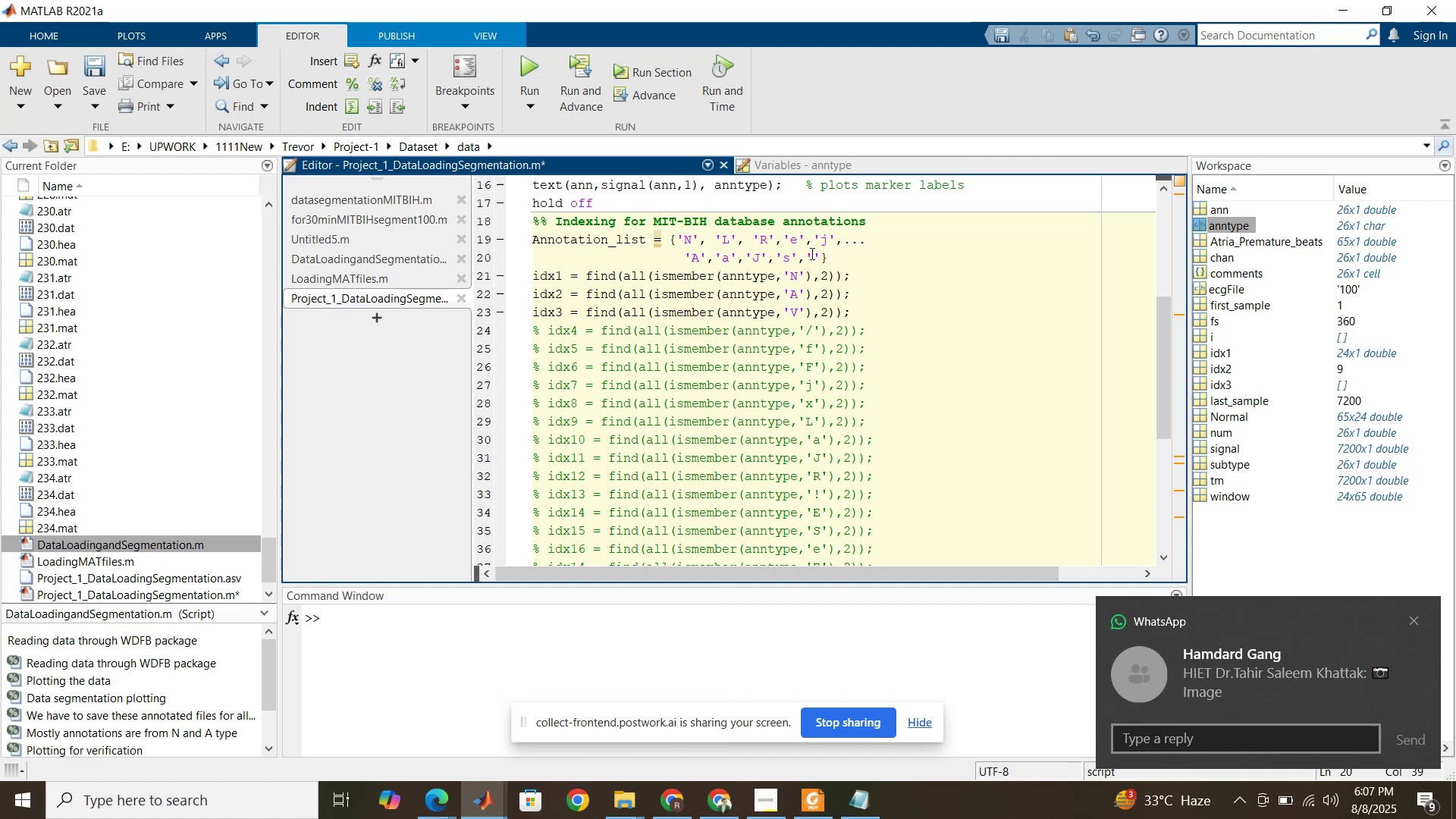 
left_click([811, 253])
 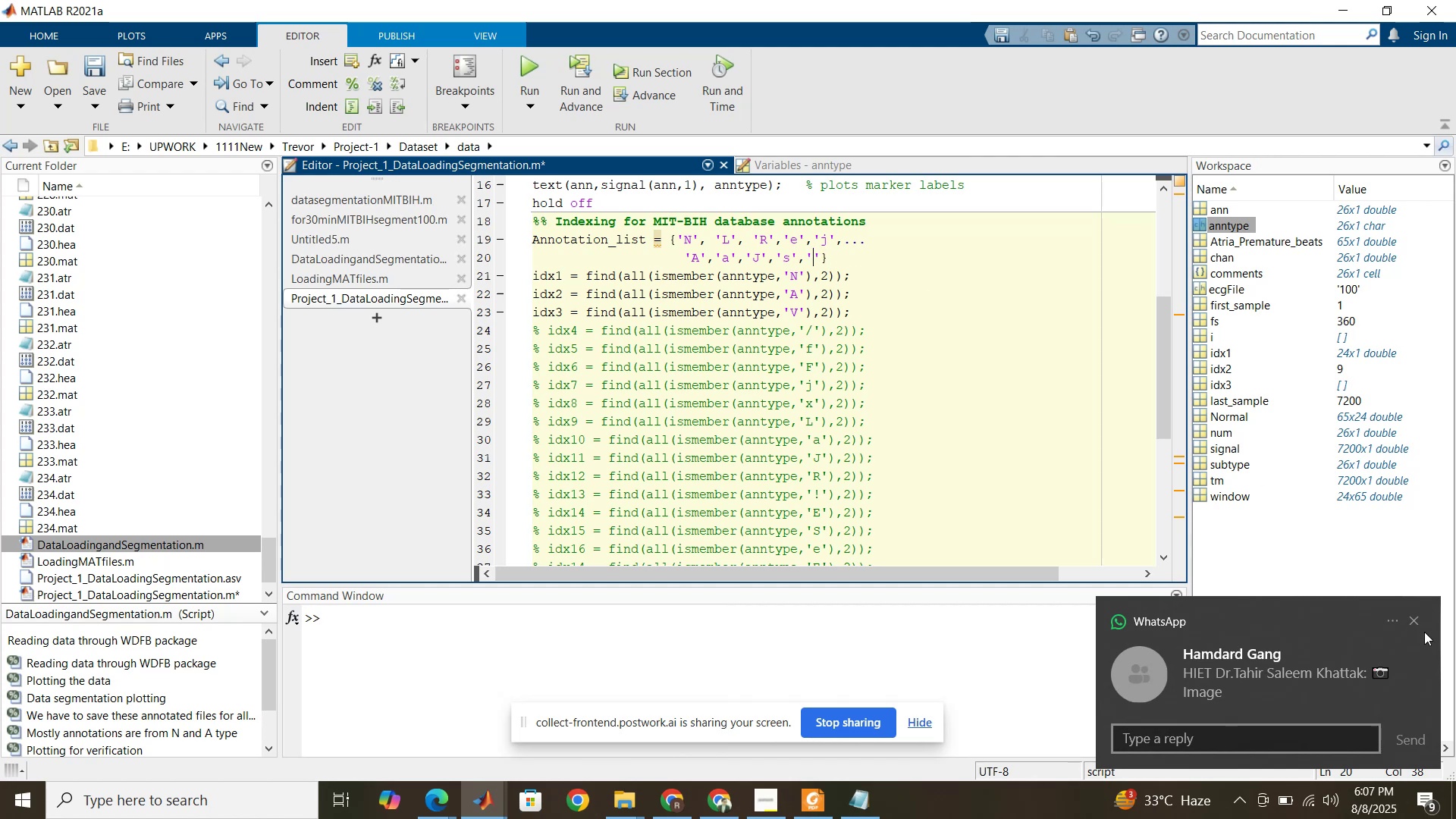 
left_click([1407, 620])
 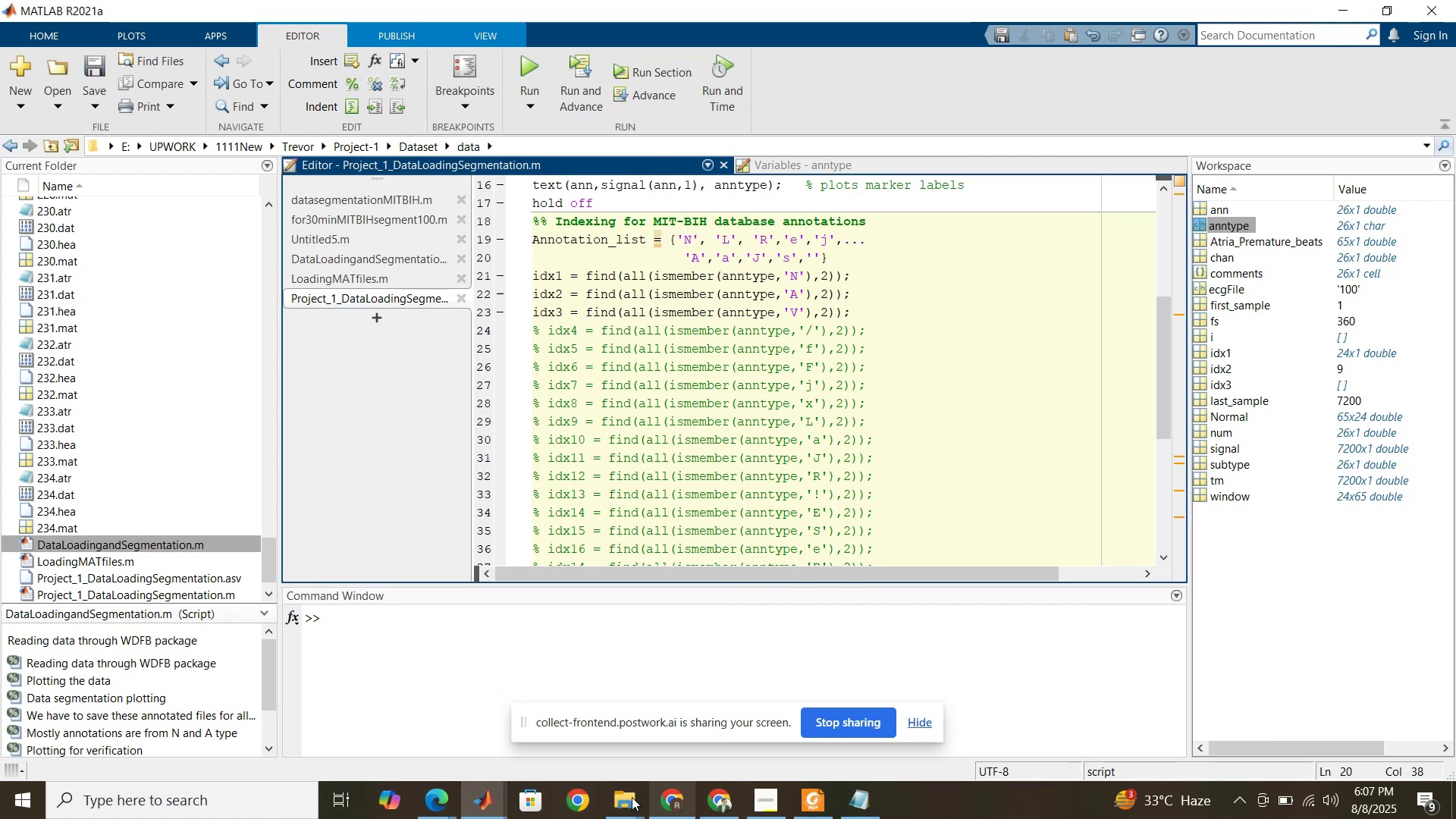 
left_click([420, 806])
 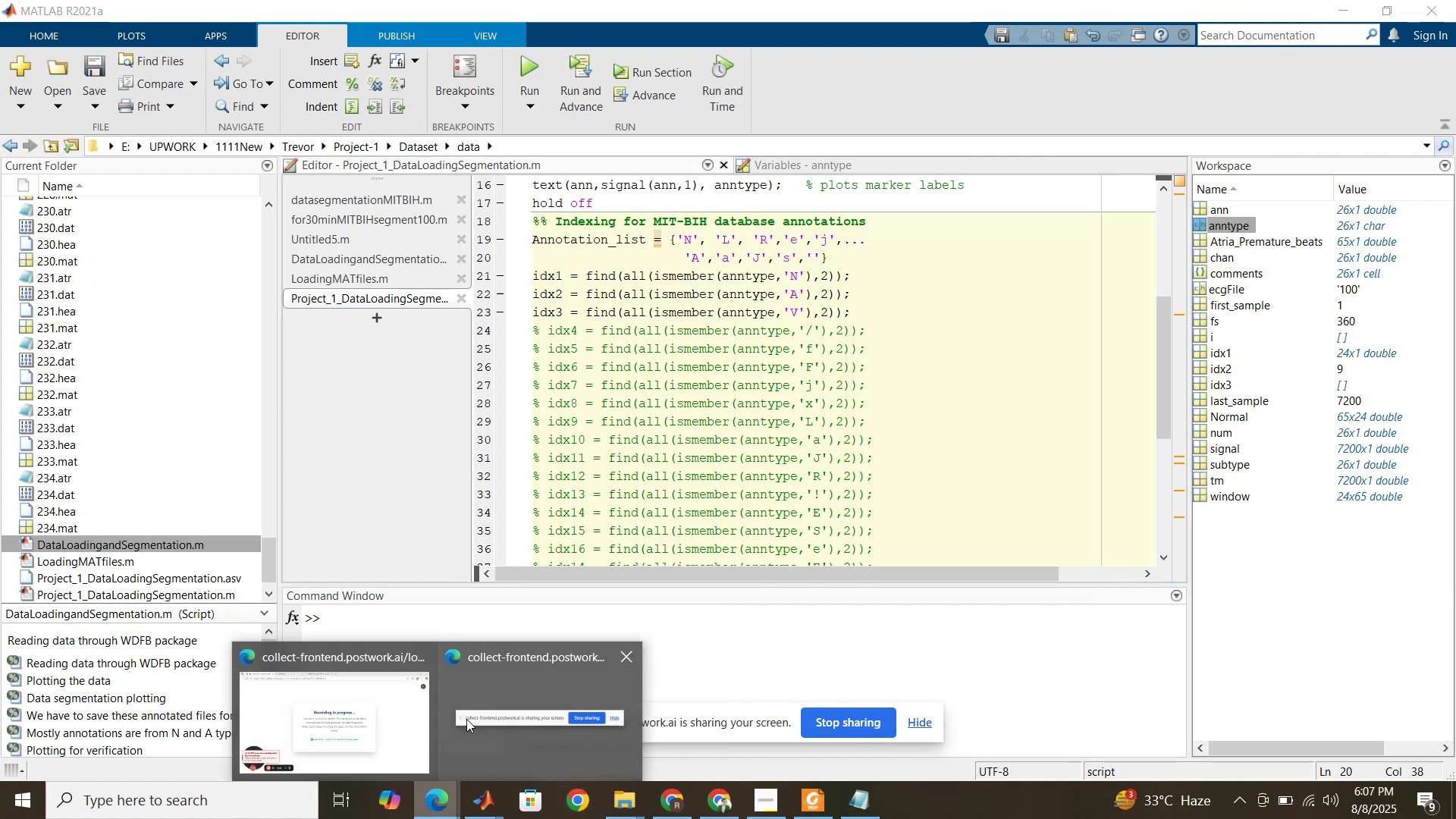 
mouse_move([422, 713])
 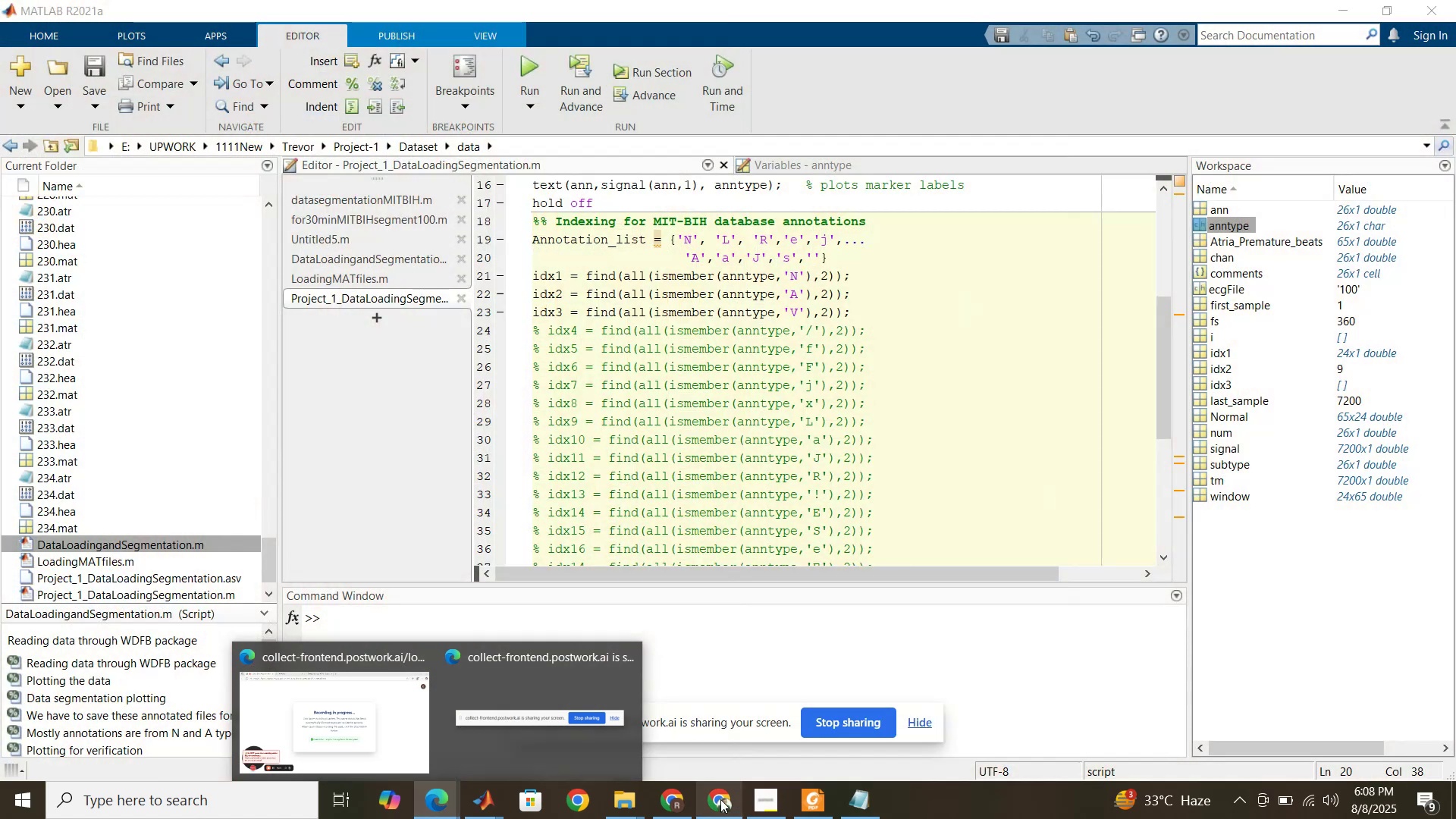 
left_click([720, 799])
 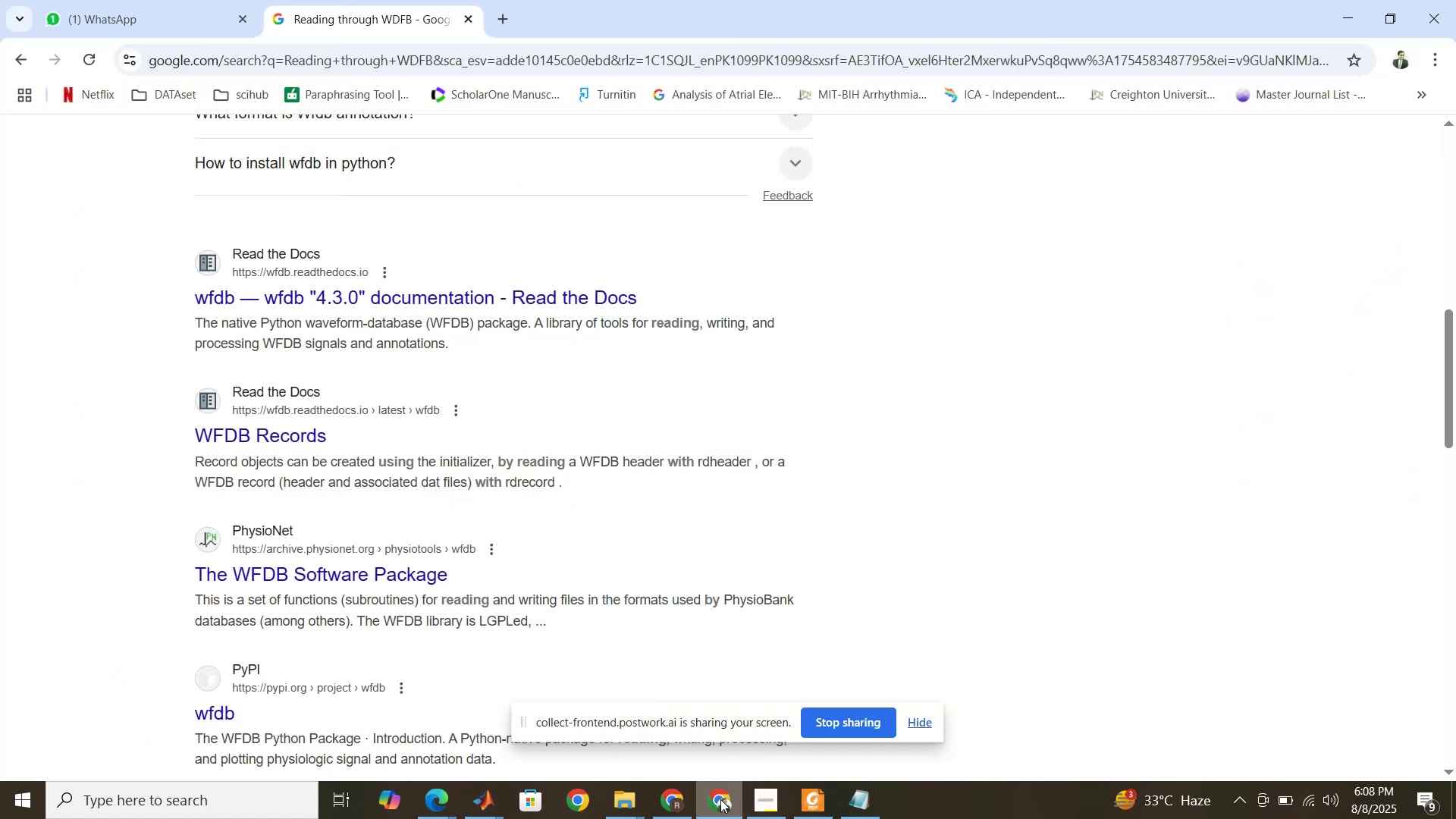 
left_click([720, 799])
 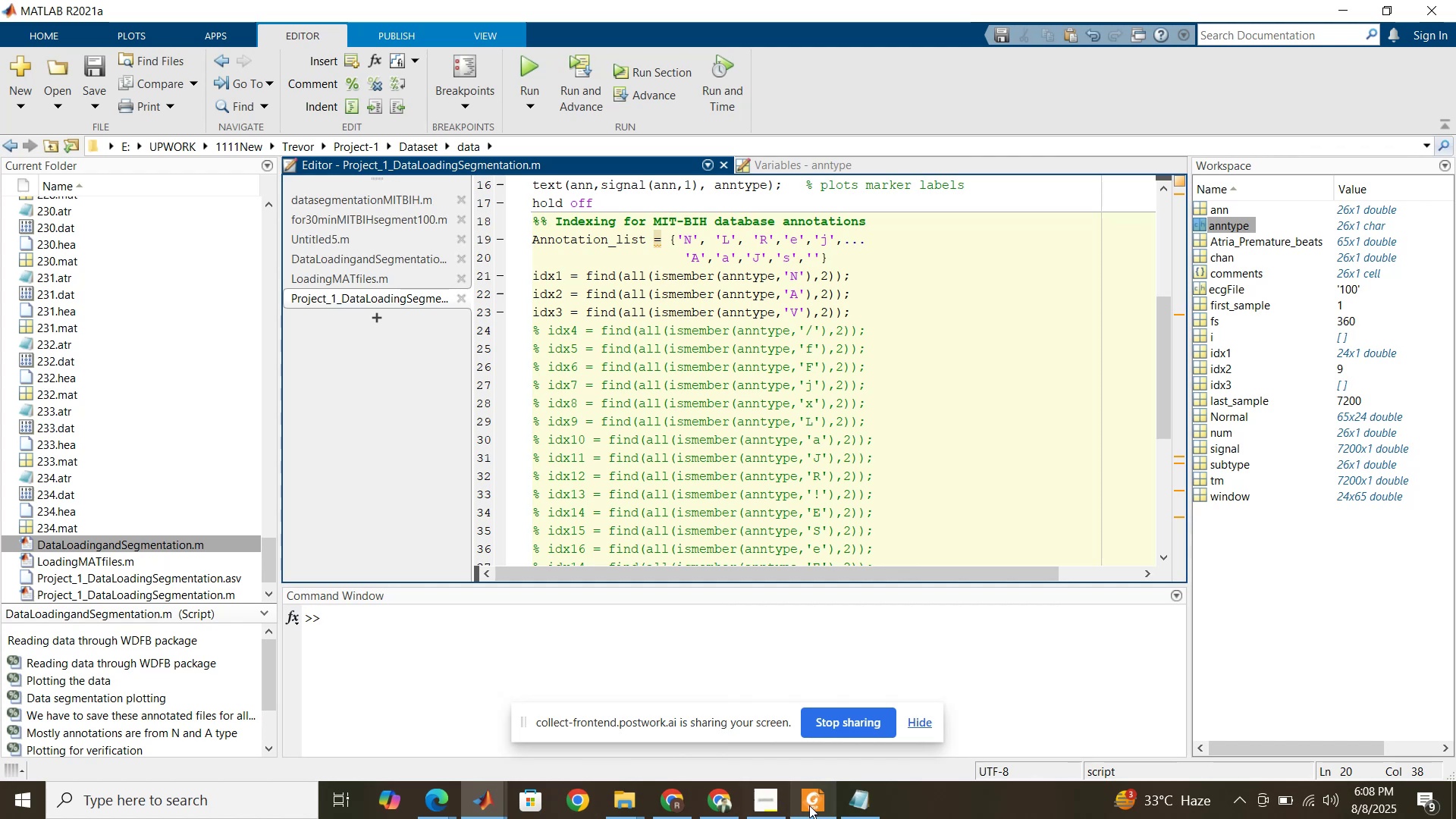 
left_click([811, 805])
 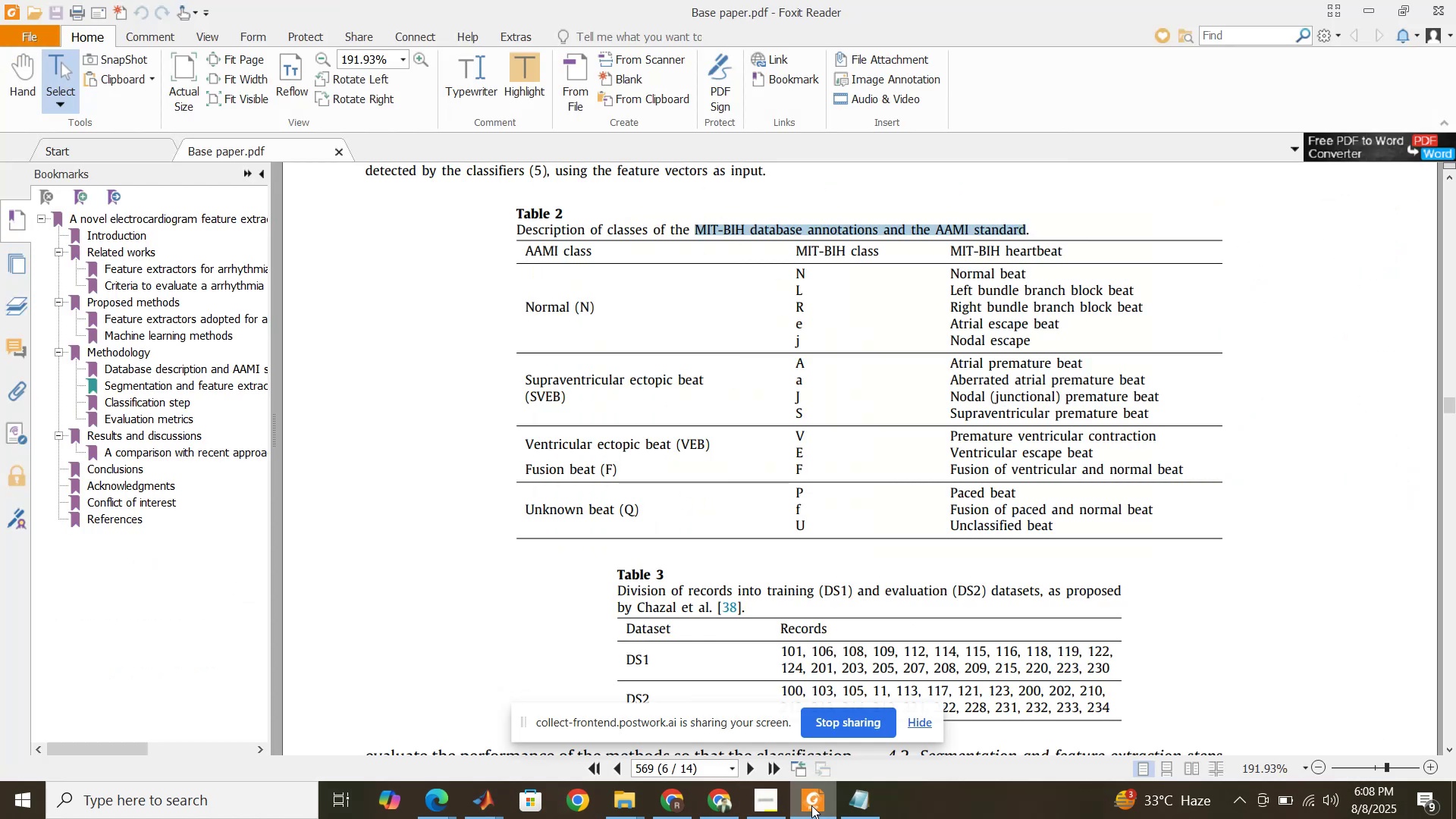 
left_click([811, 805])
 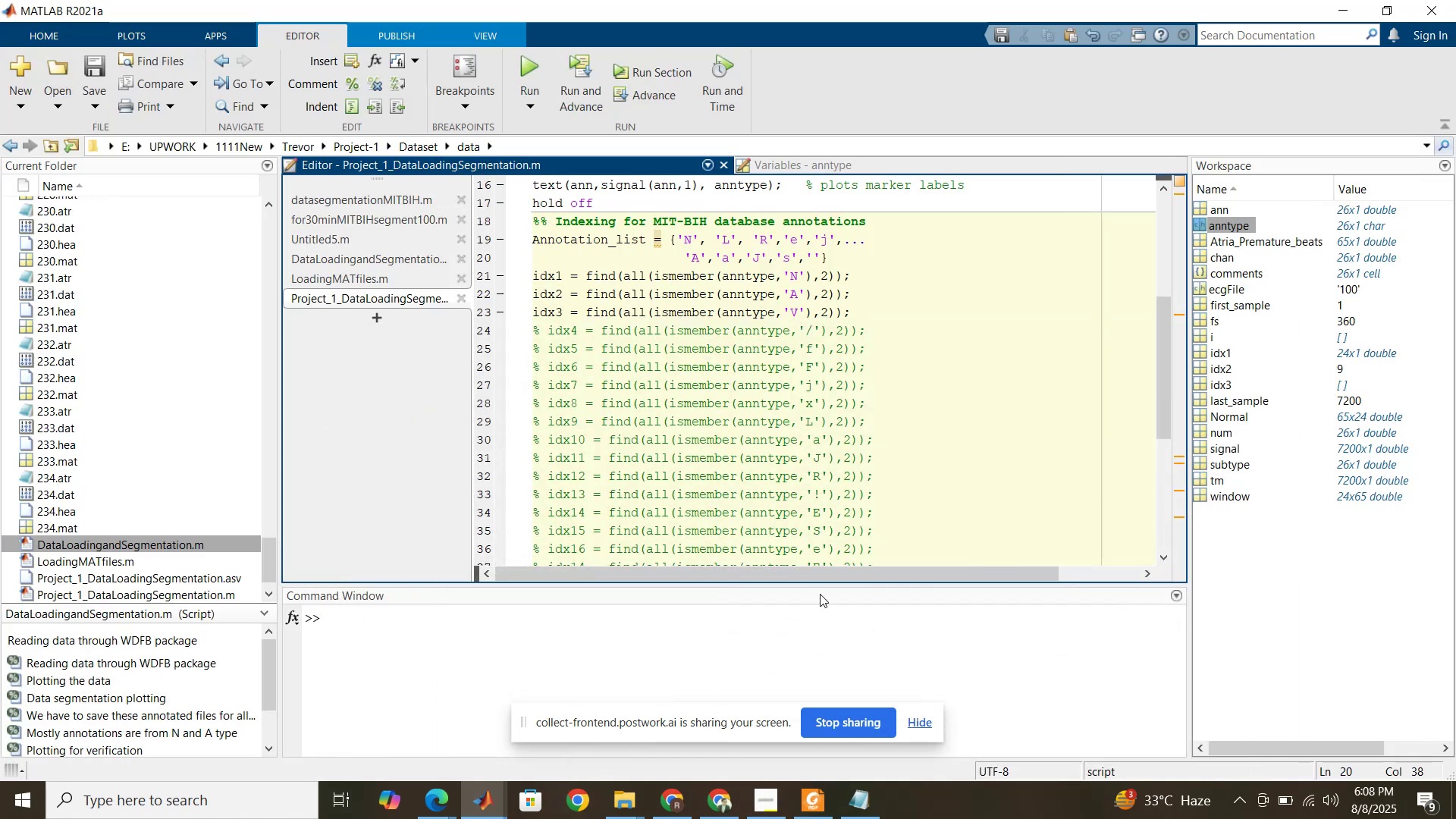 
key(Shift+V)
 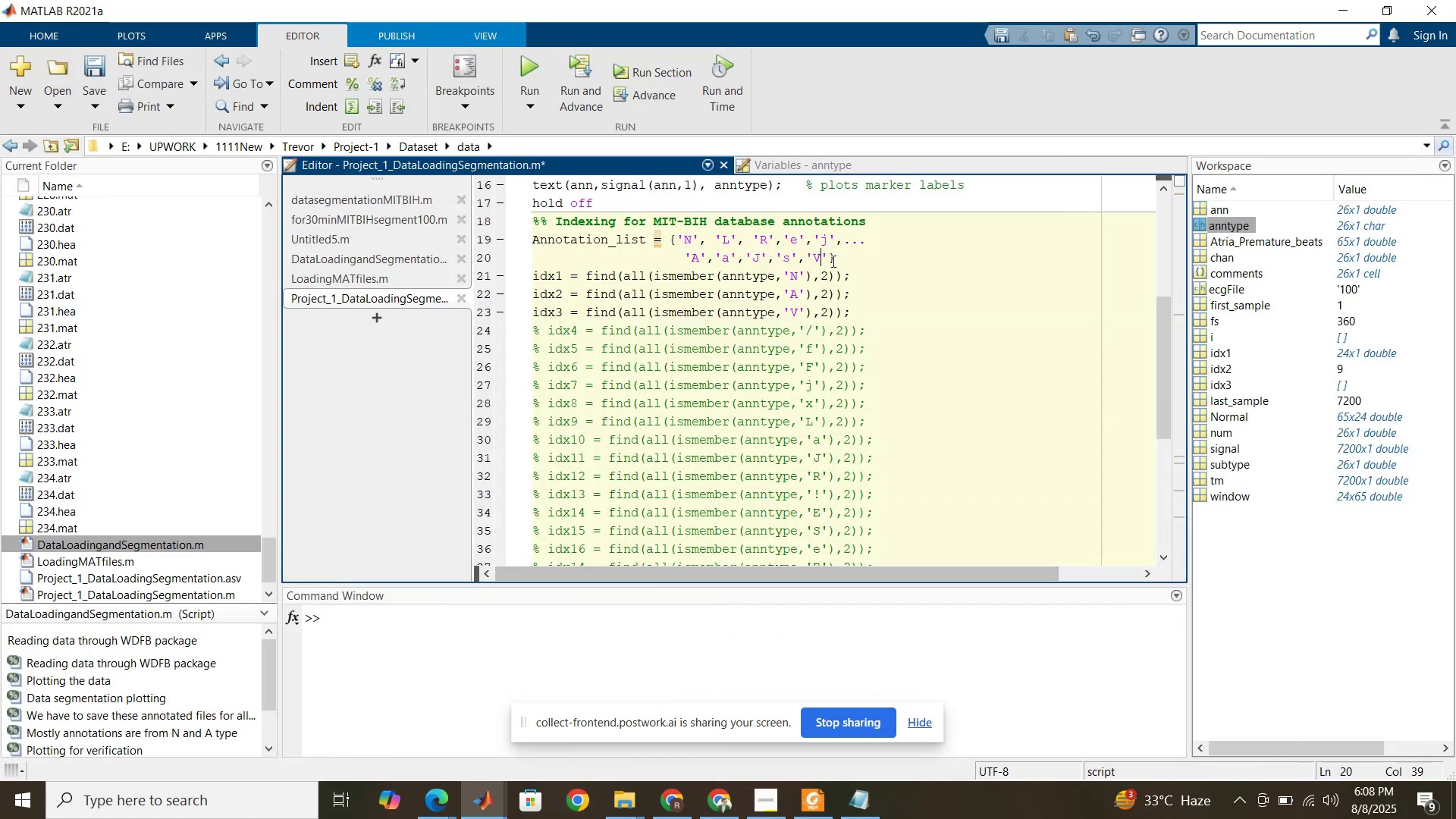 
left_click([827, 258])
 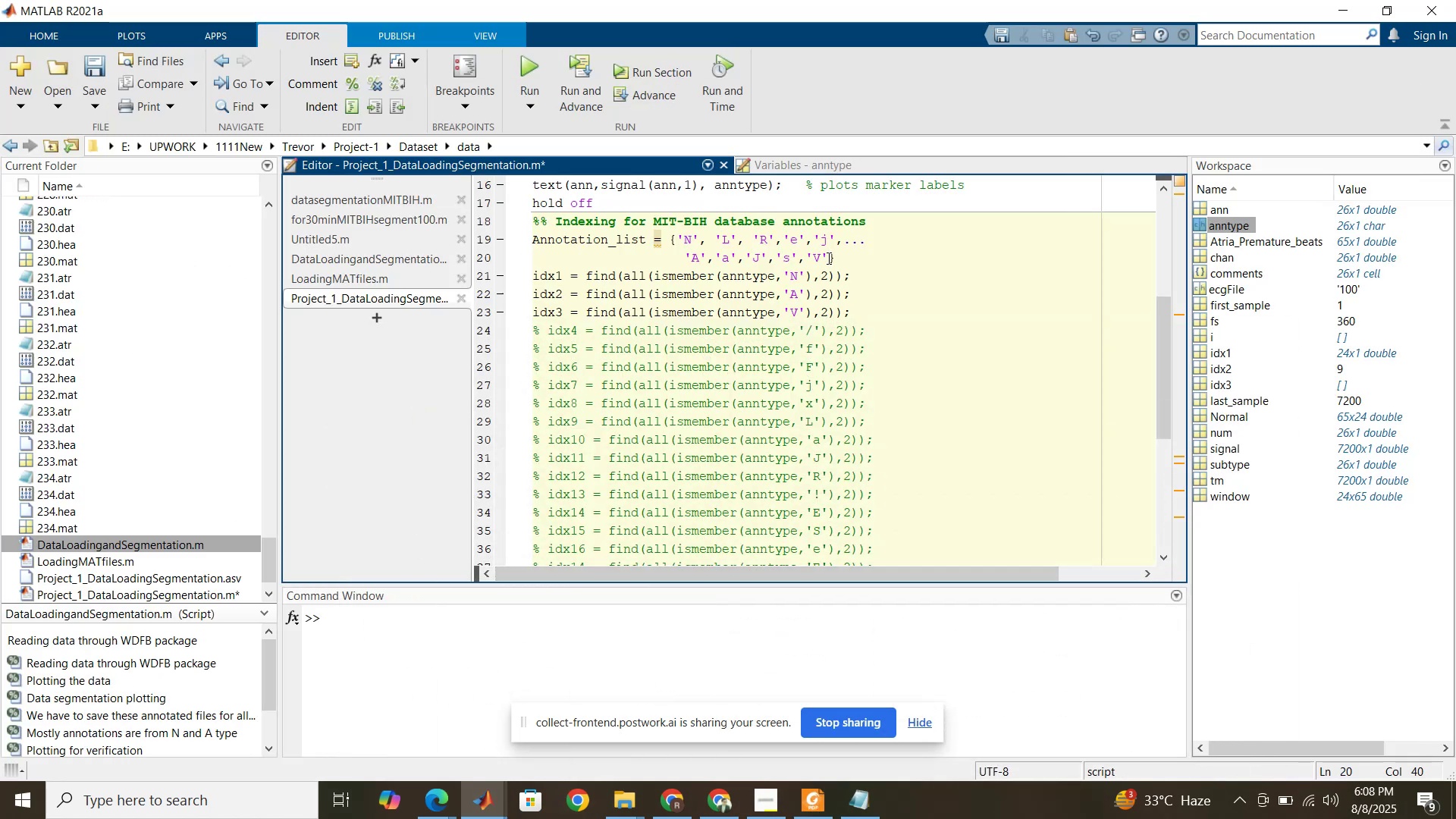 
key(Comma)
 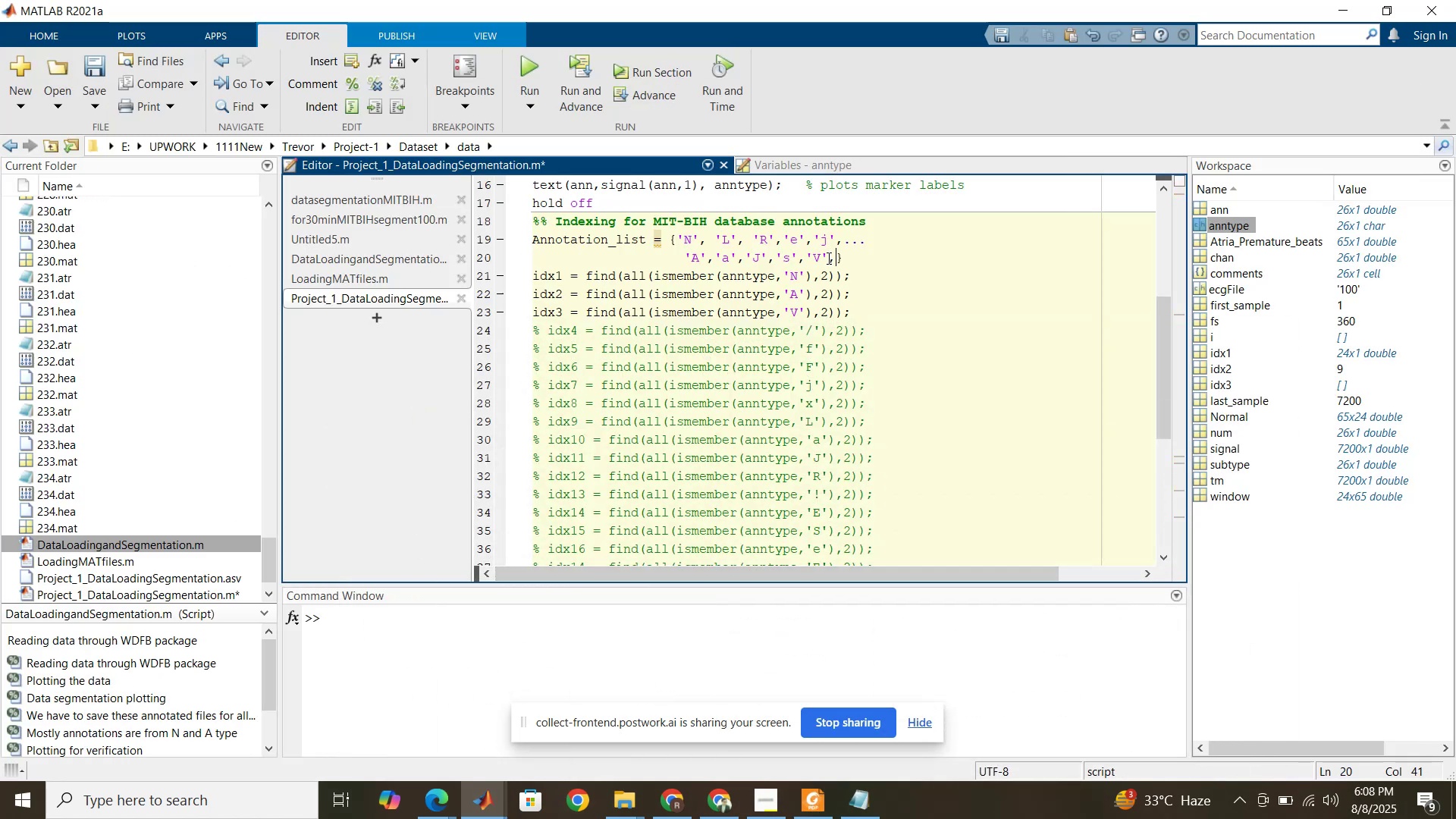 
key(Quote)
 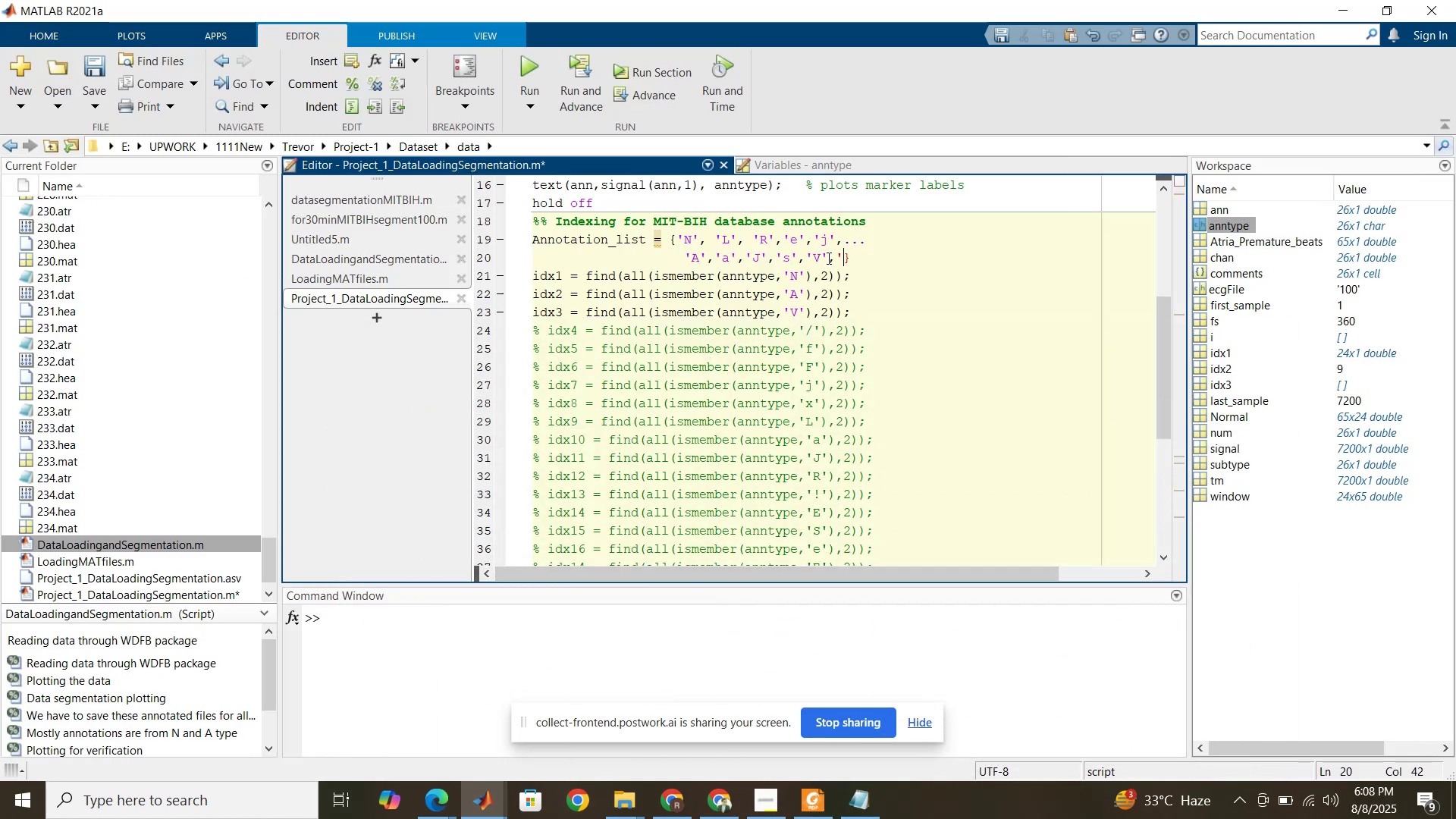 
key(Quote)
 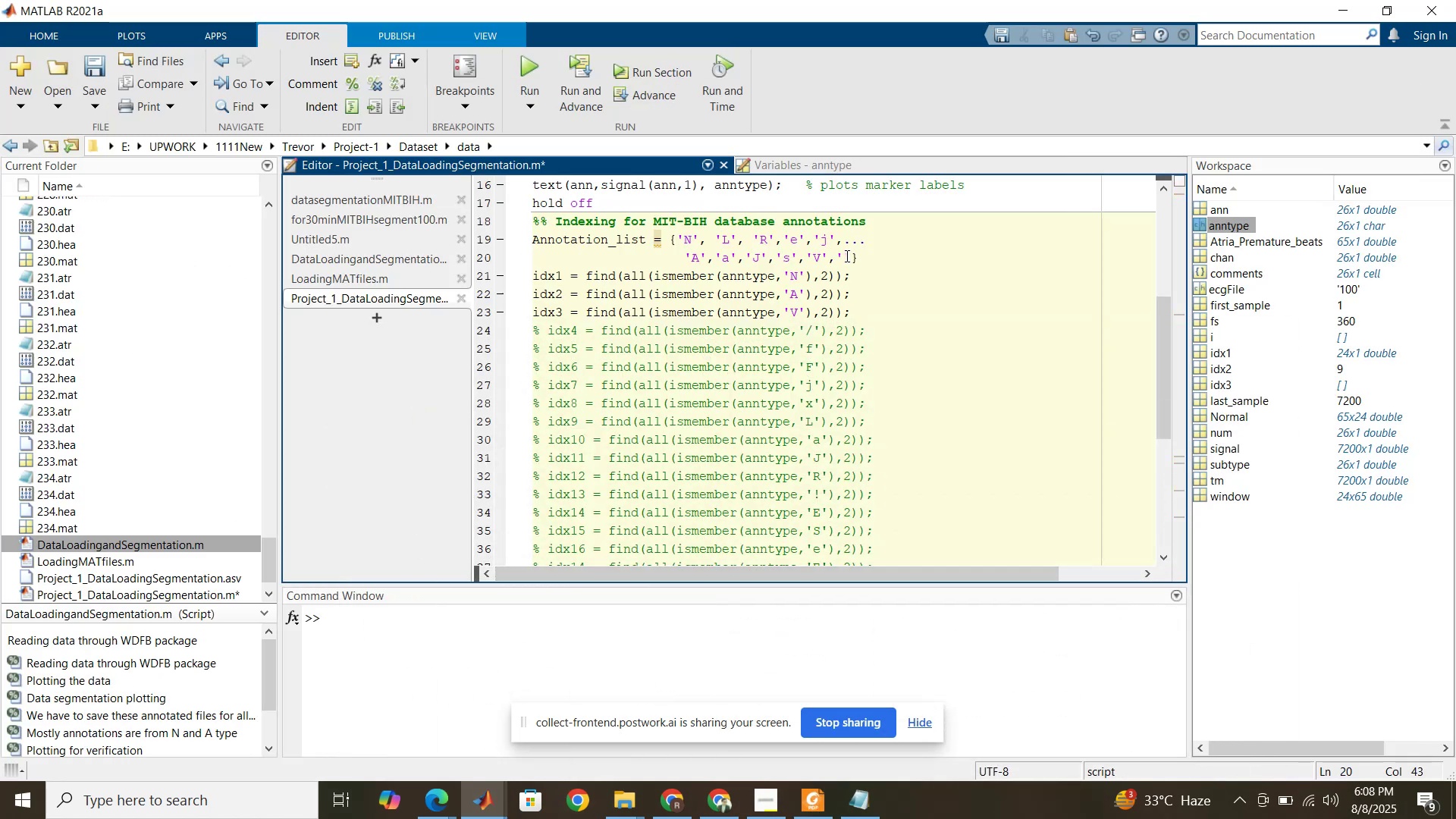 
left_click([844, 256])
 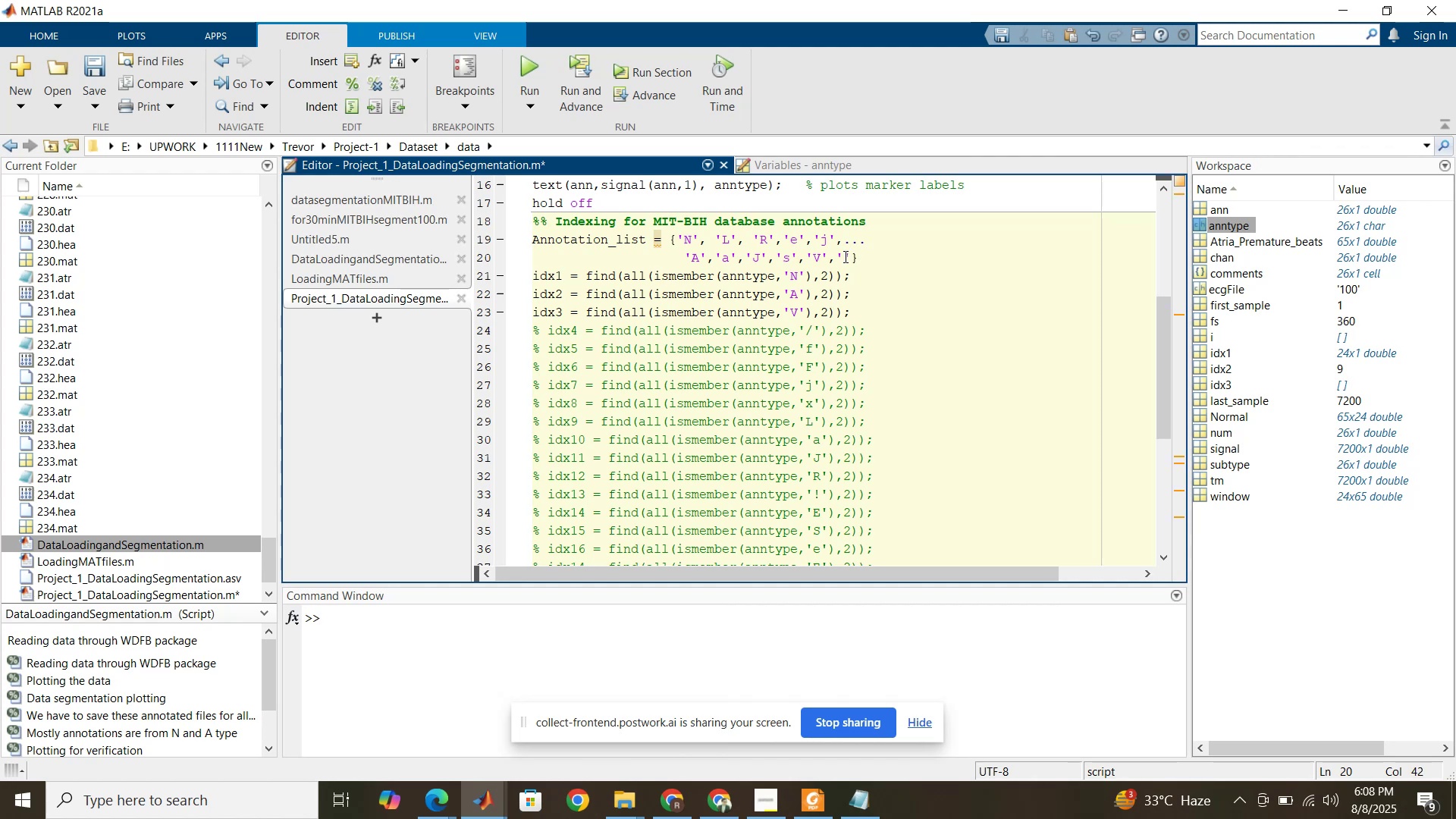 
key(Shift+E)
 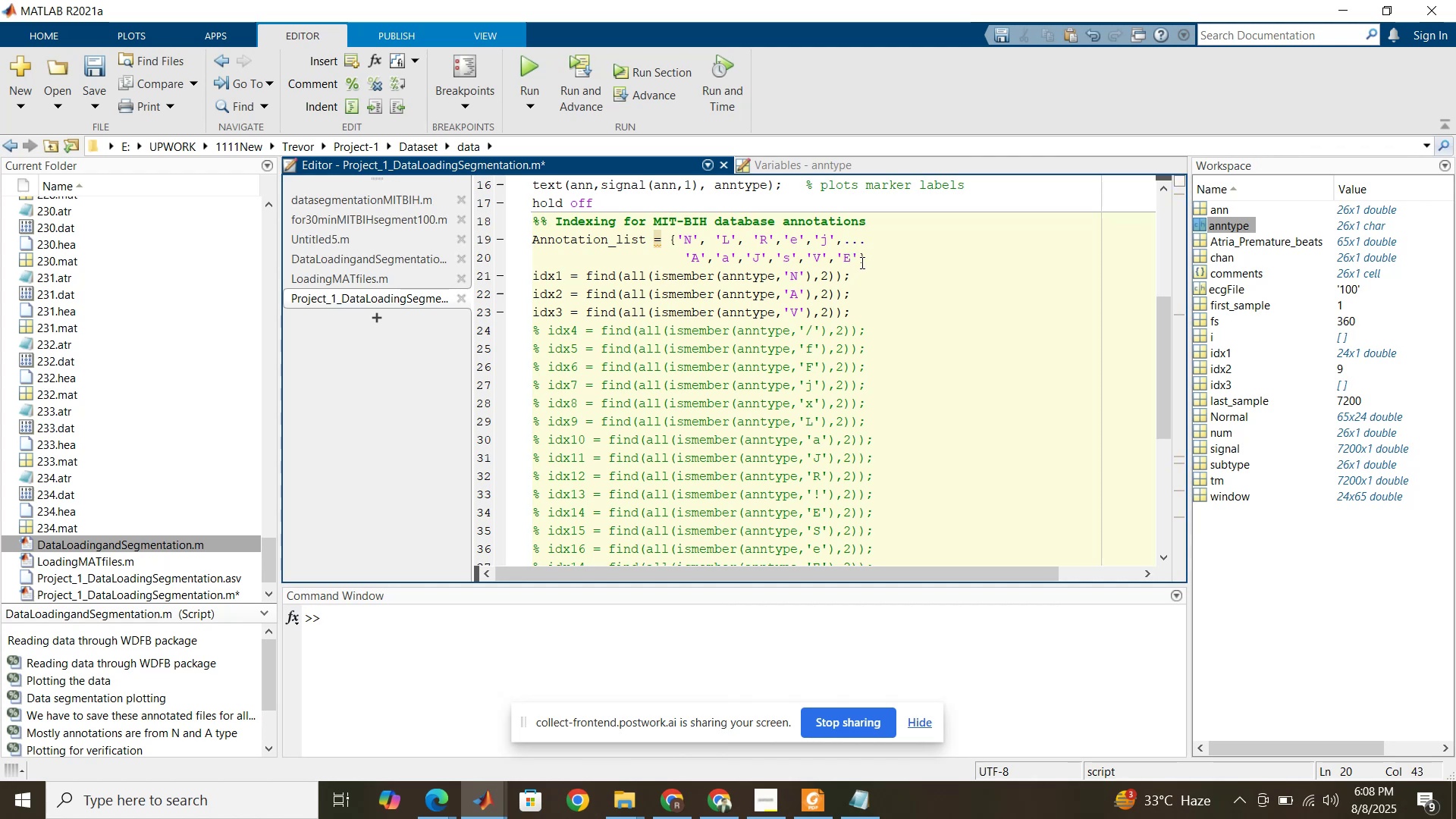 
left_click([862, 261])
 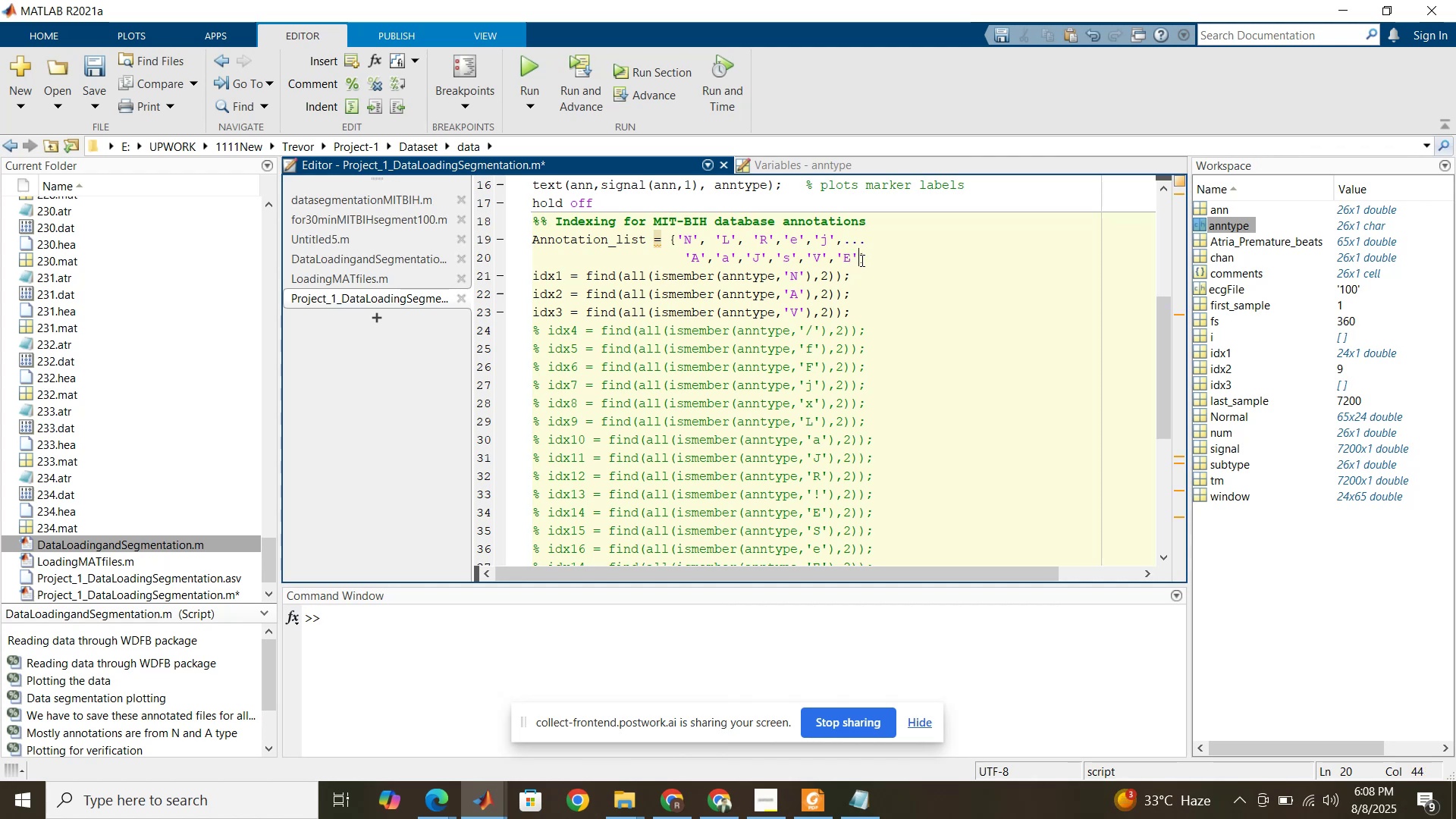 
key(Comma)
 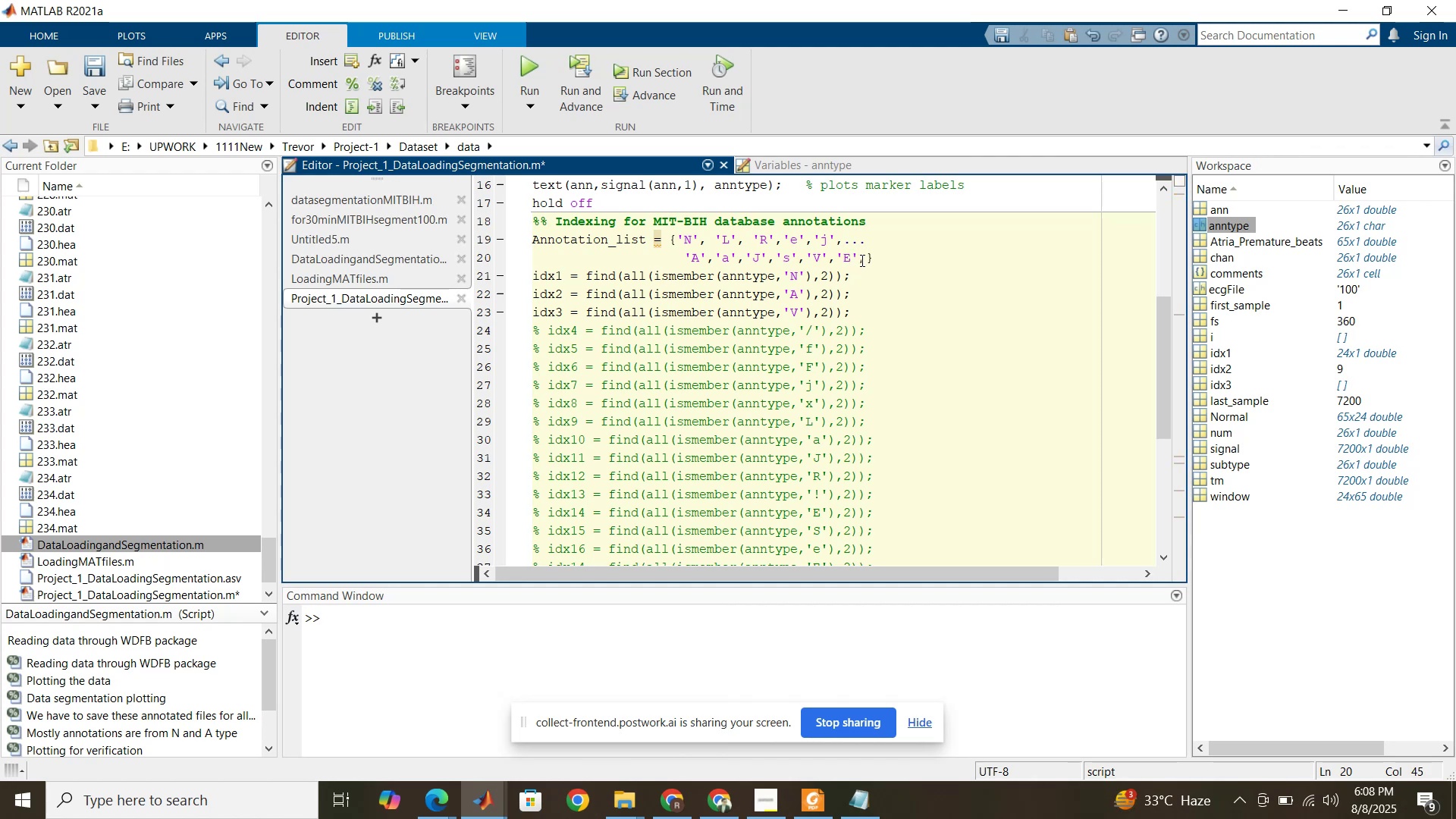 
key(Quote)
 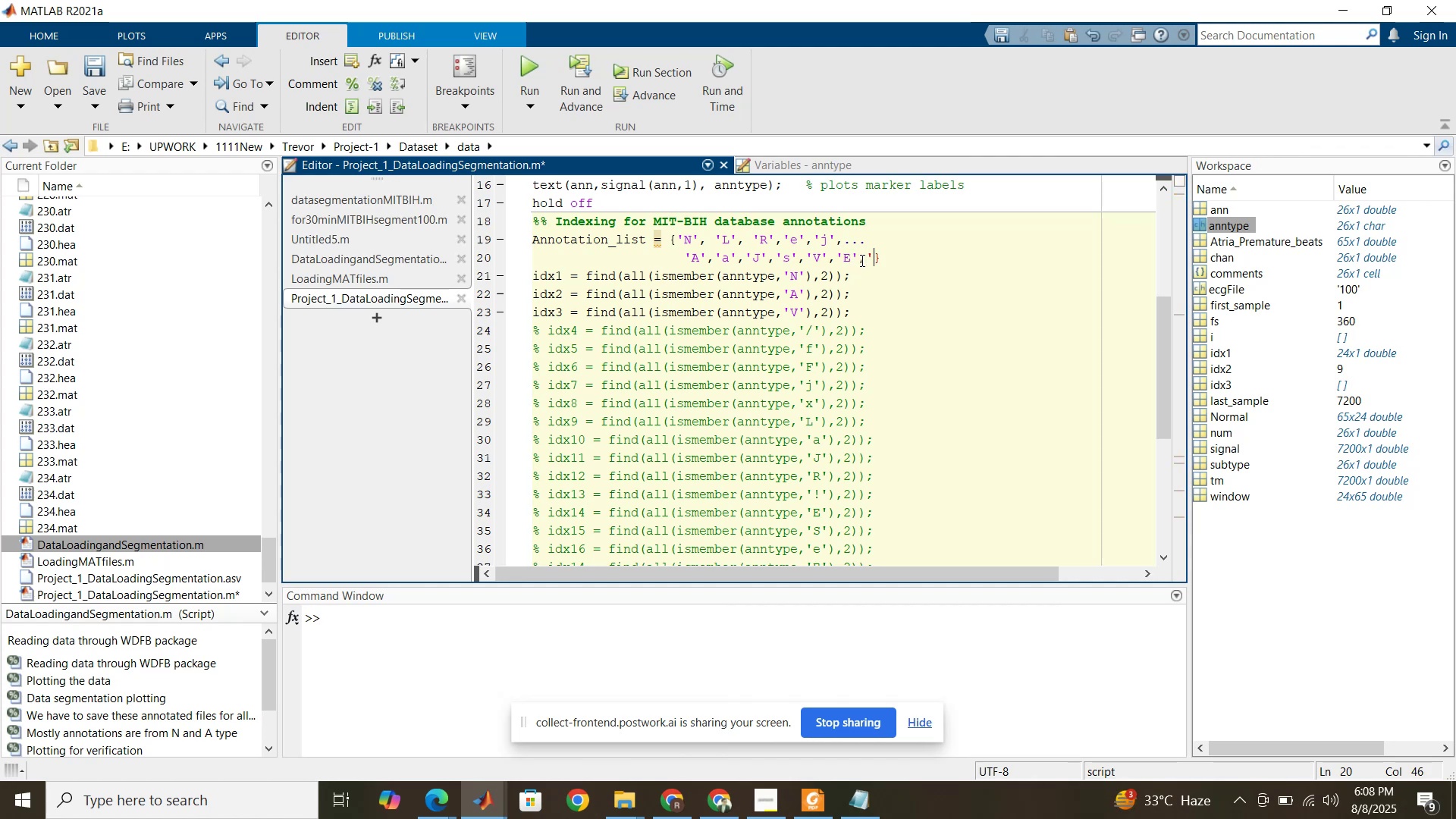 
key(Quote)
 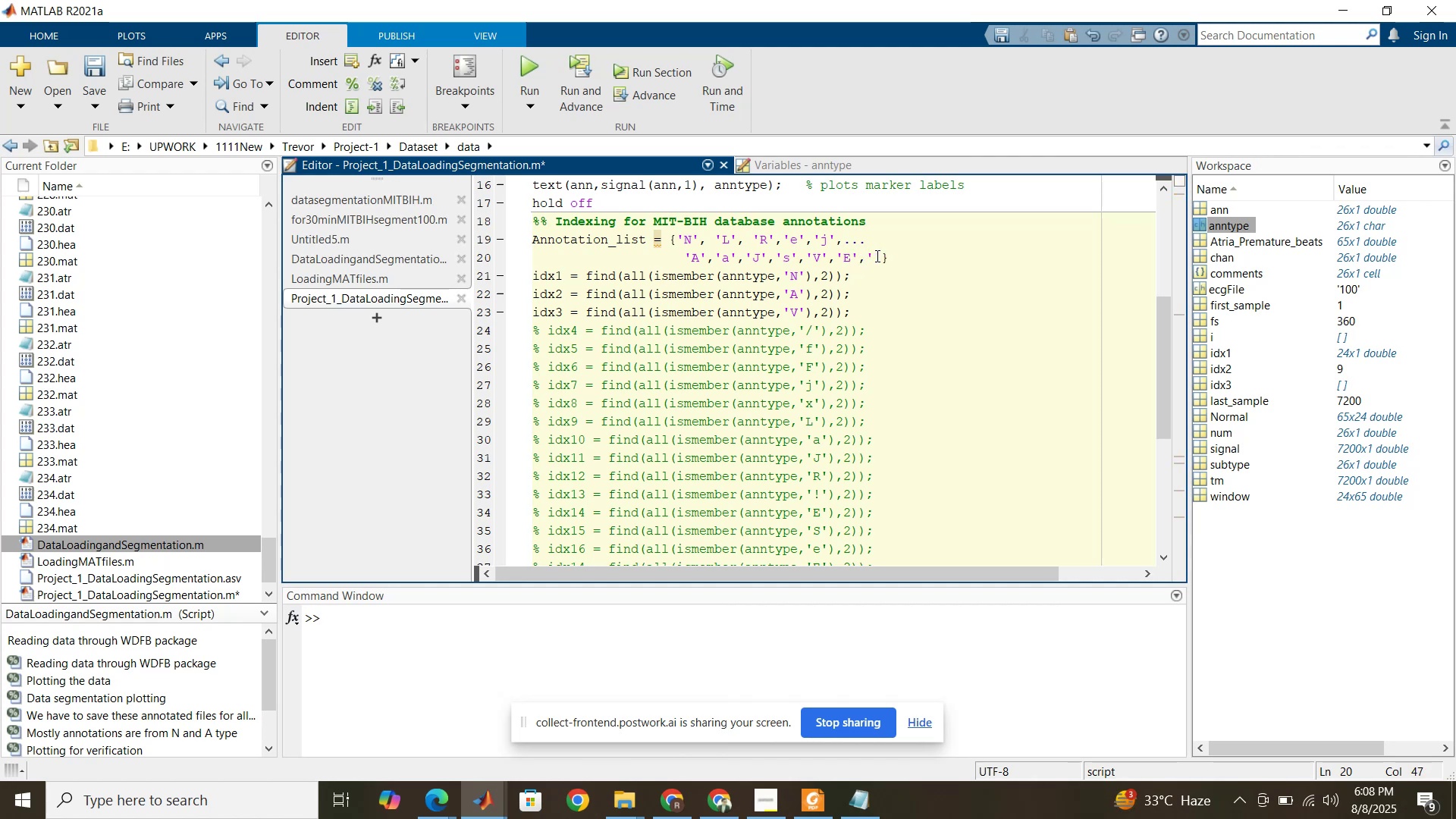 
left_click([873, 256])
 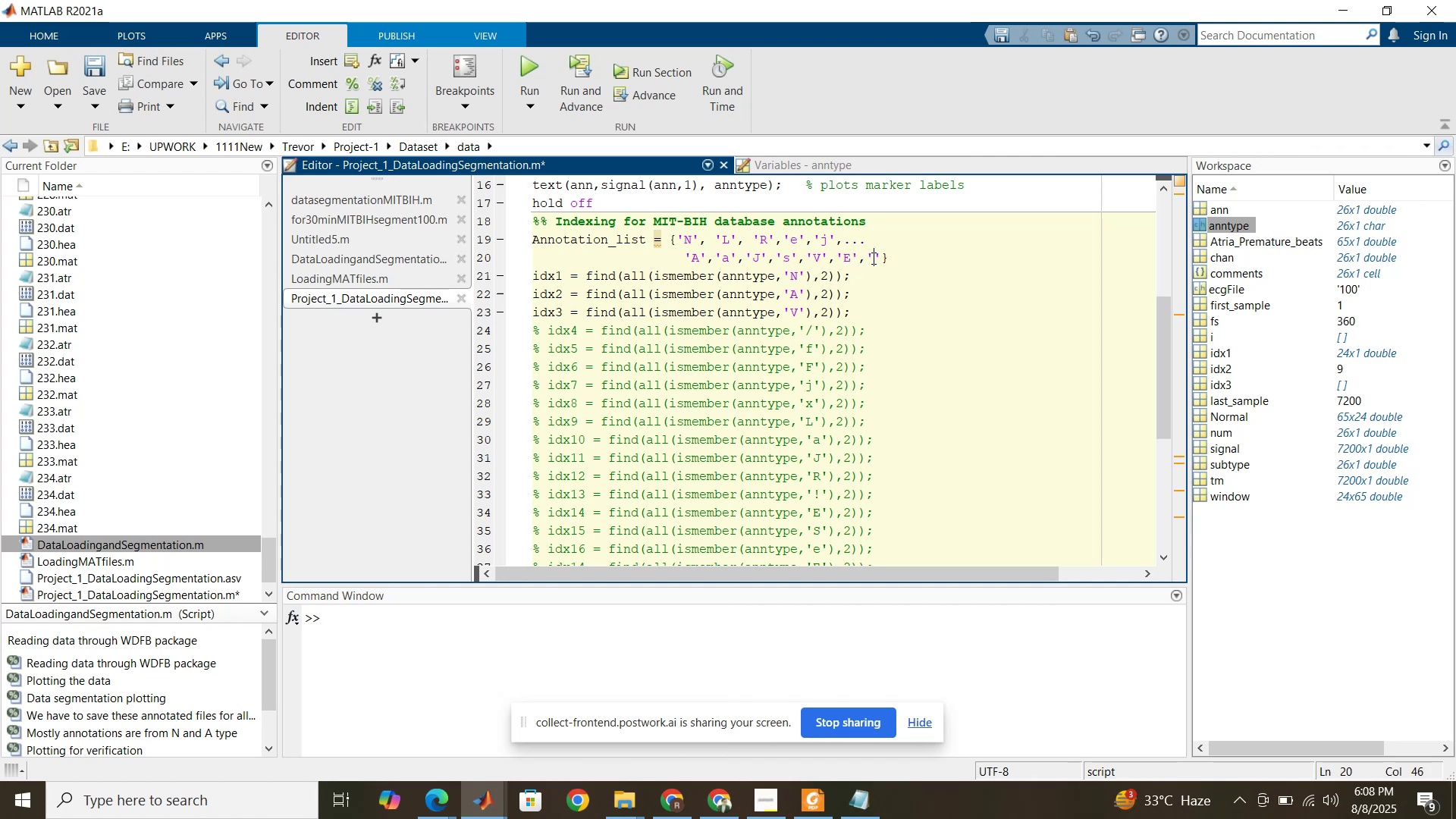 
hold_key(key=ShiftLeft, duration=0.46)
 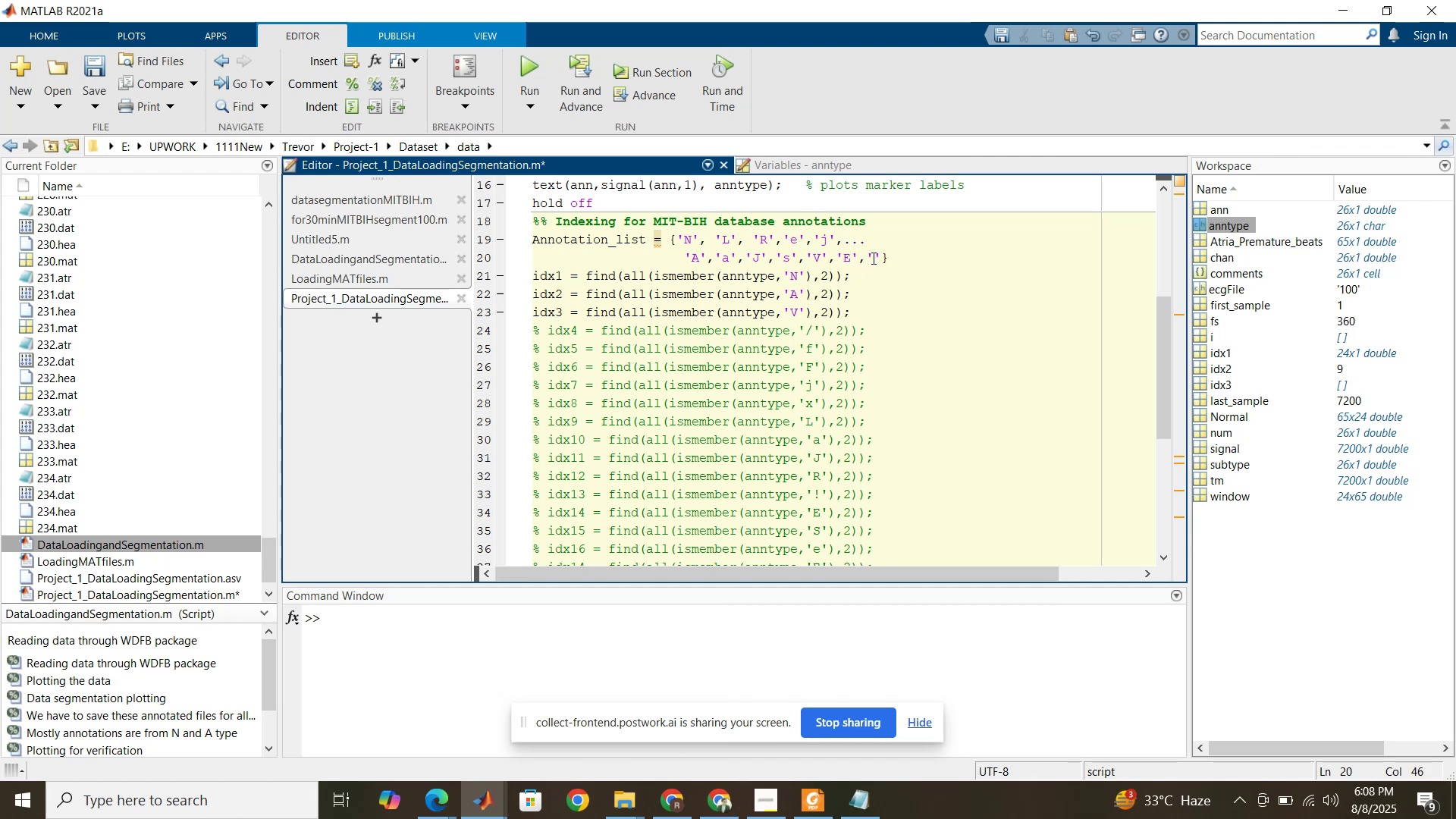 
key(F)
 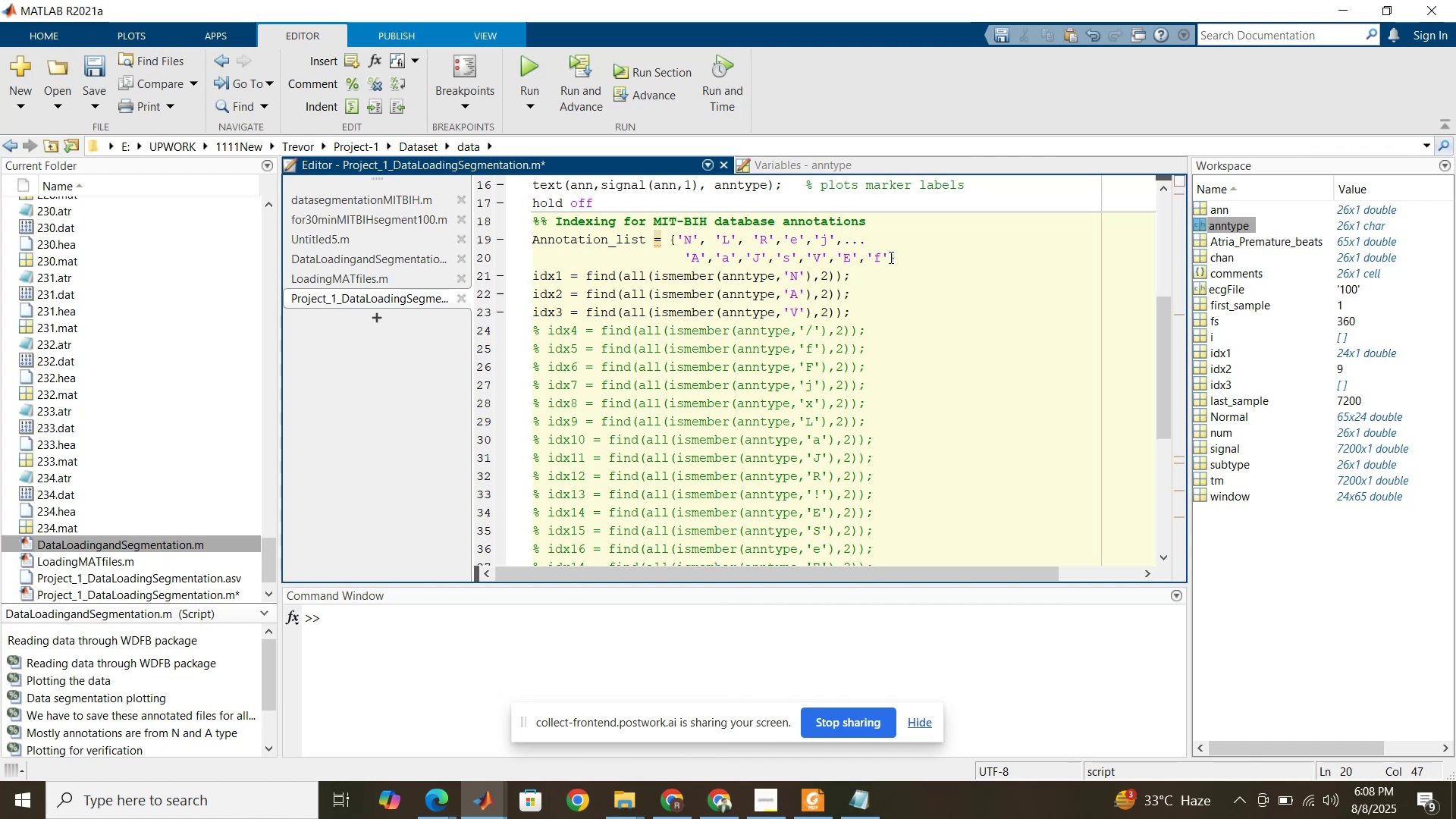 
left_click([890, 257])
 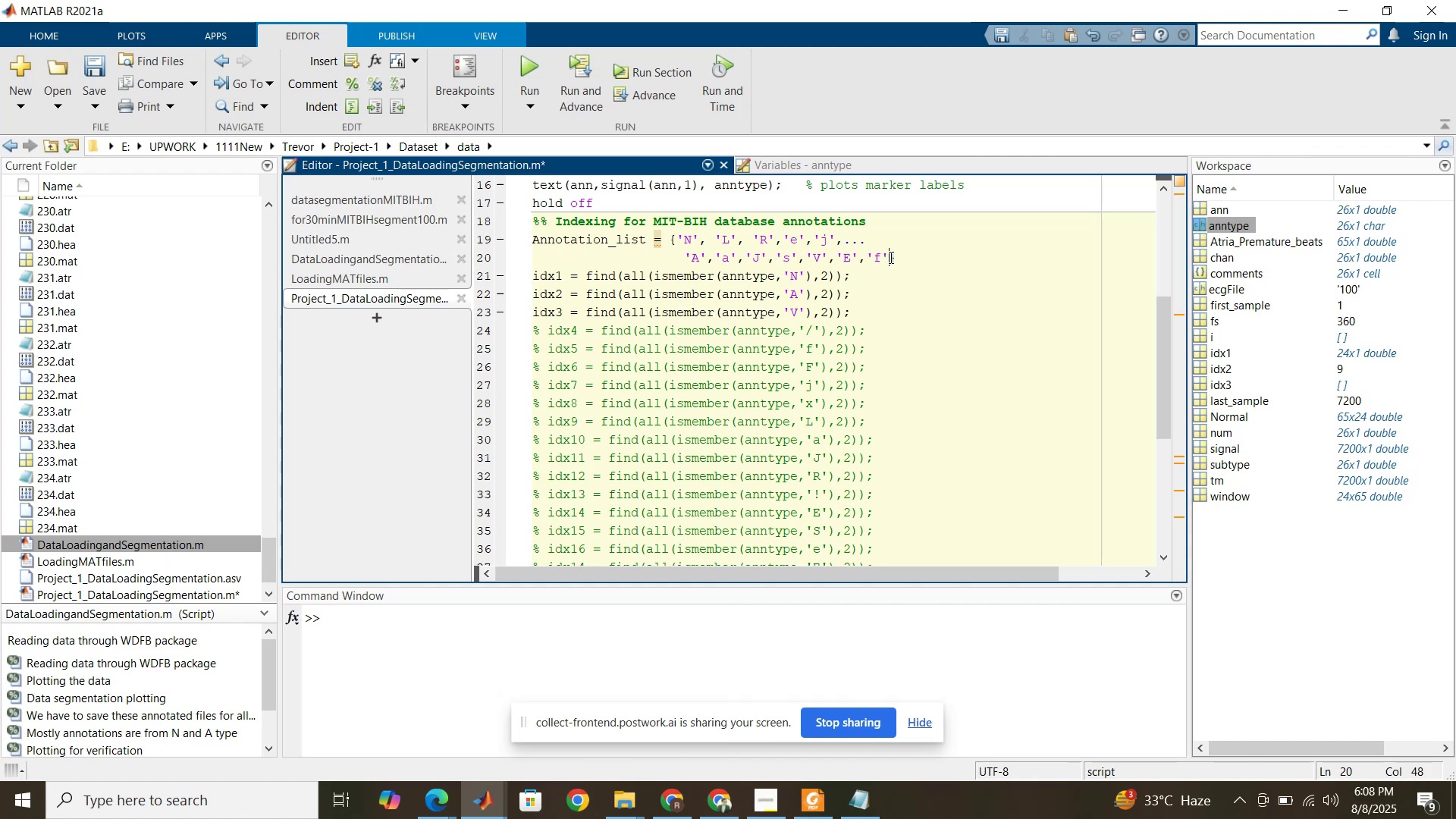 
key(Comma)
 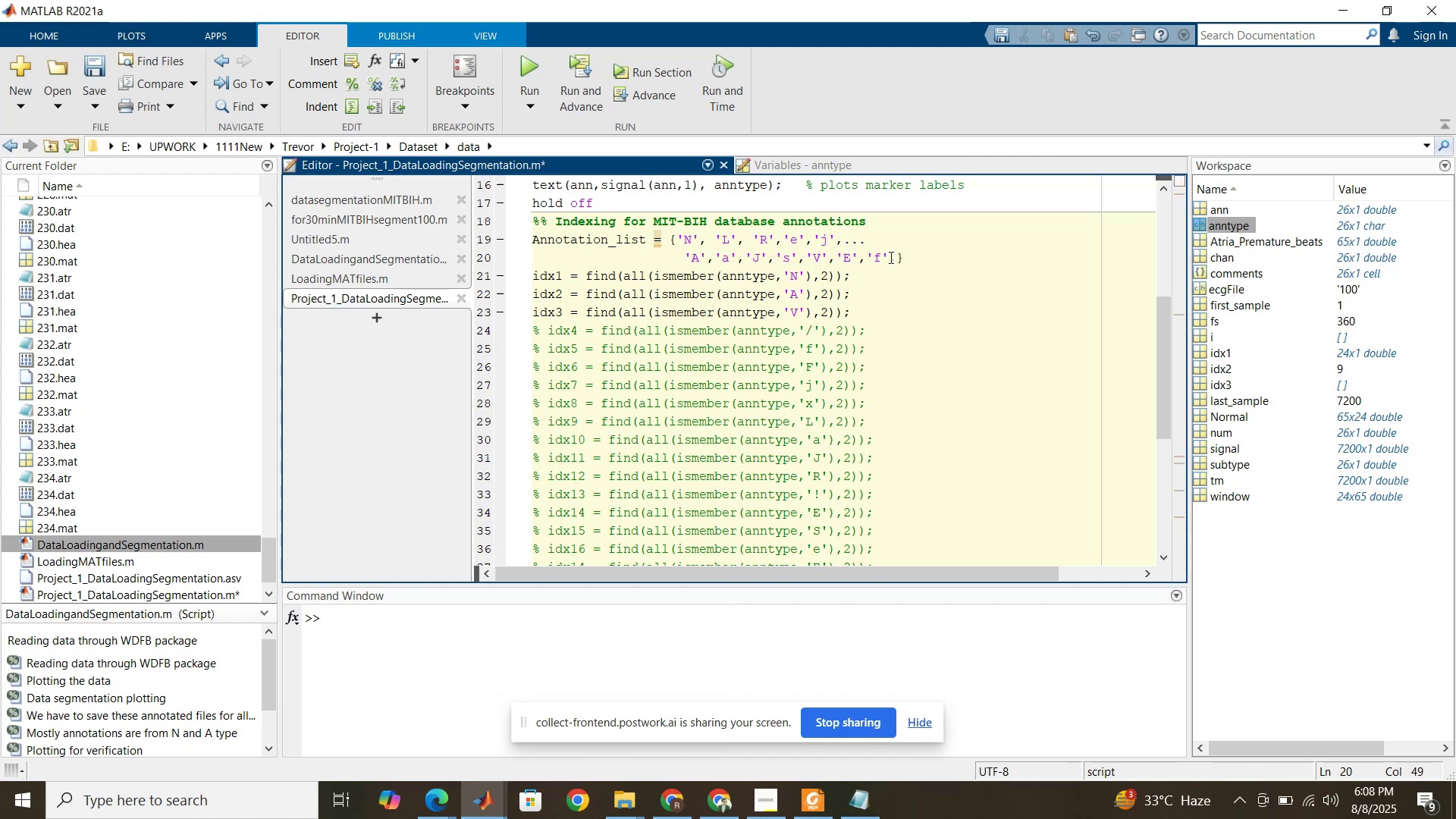 
key(Period)
 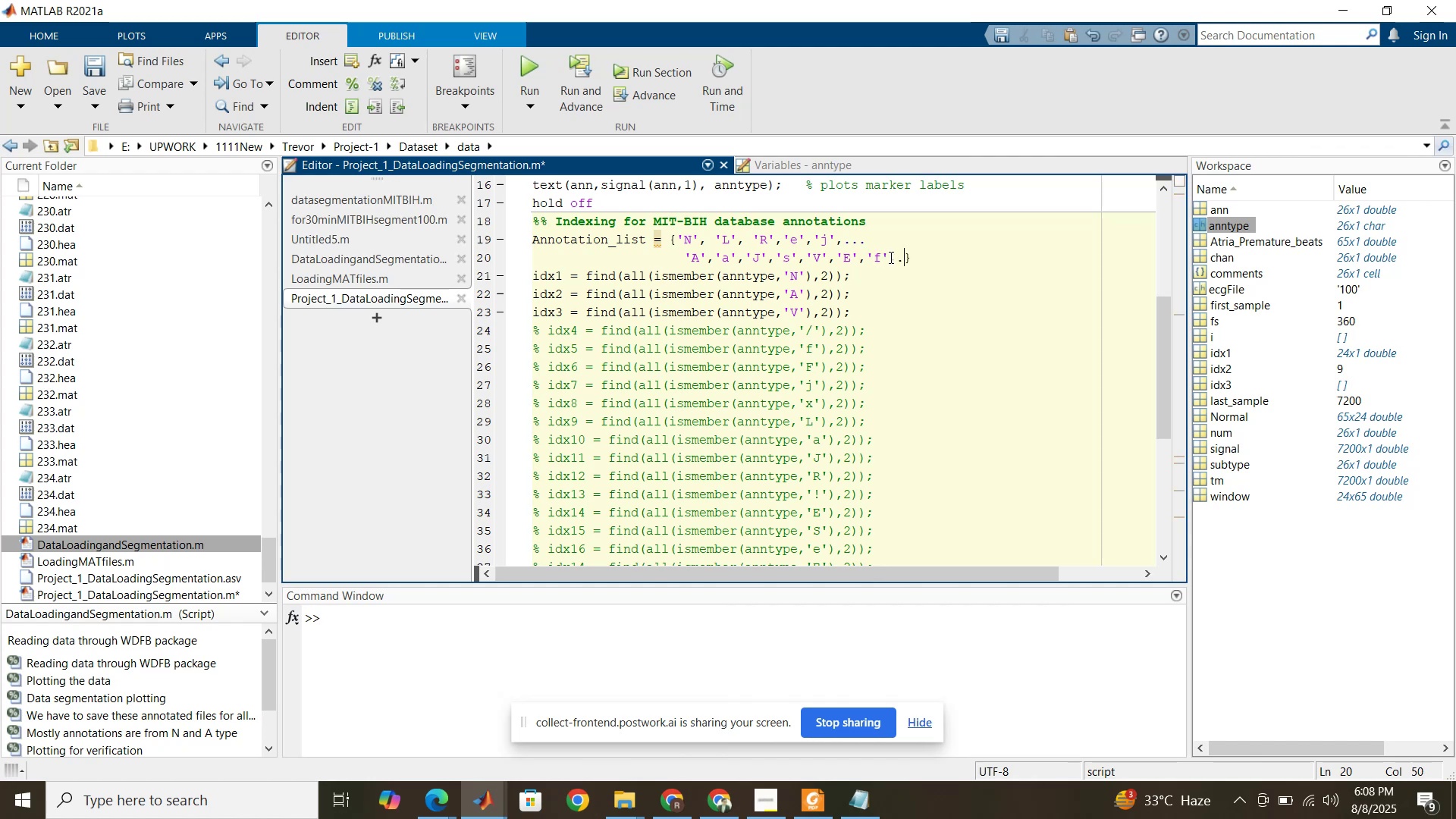 
key(Period)
 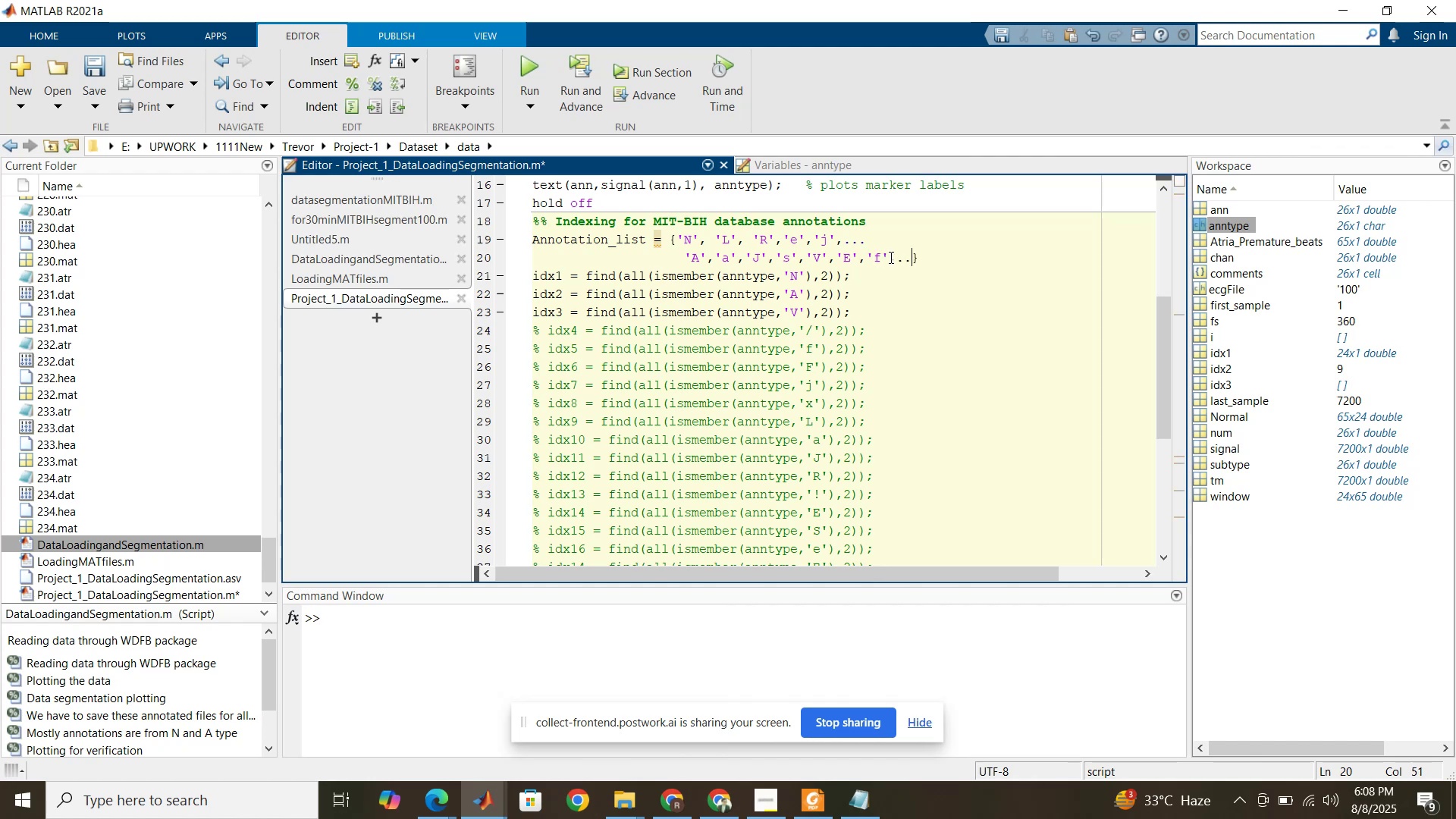 
key(Period)
 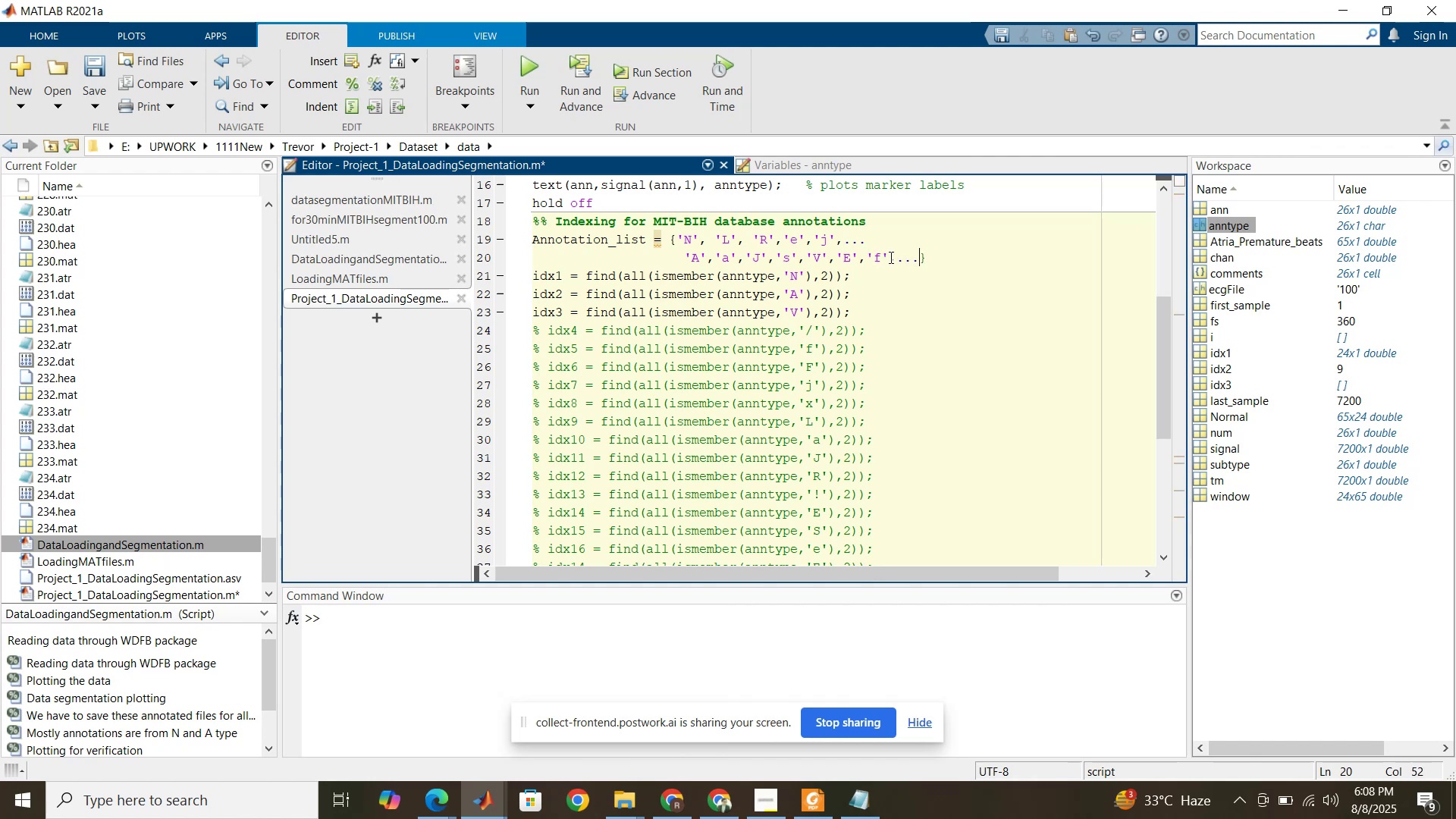 
key(Enter)
 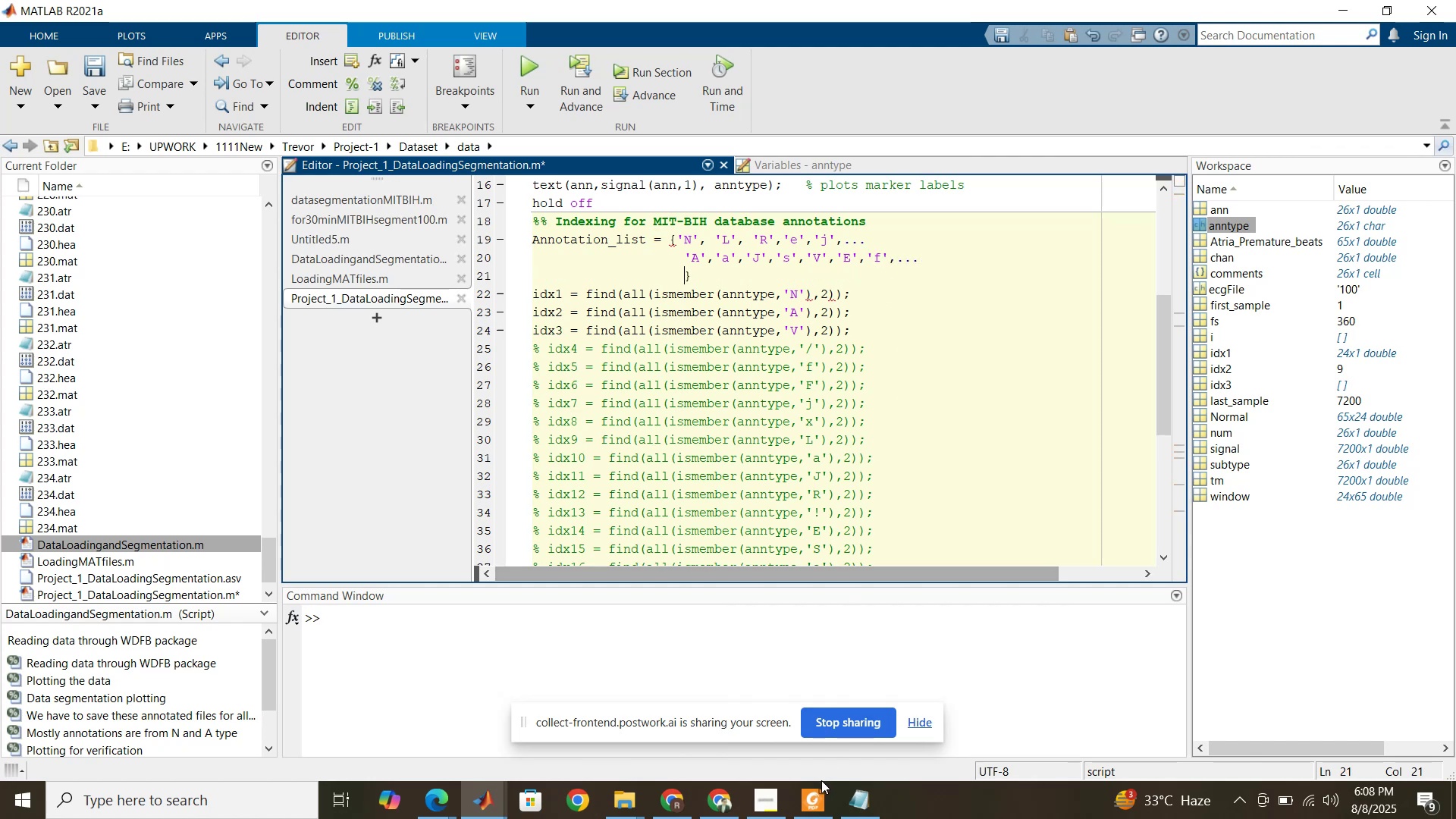 
left_click([820, 812])
 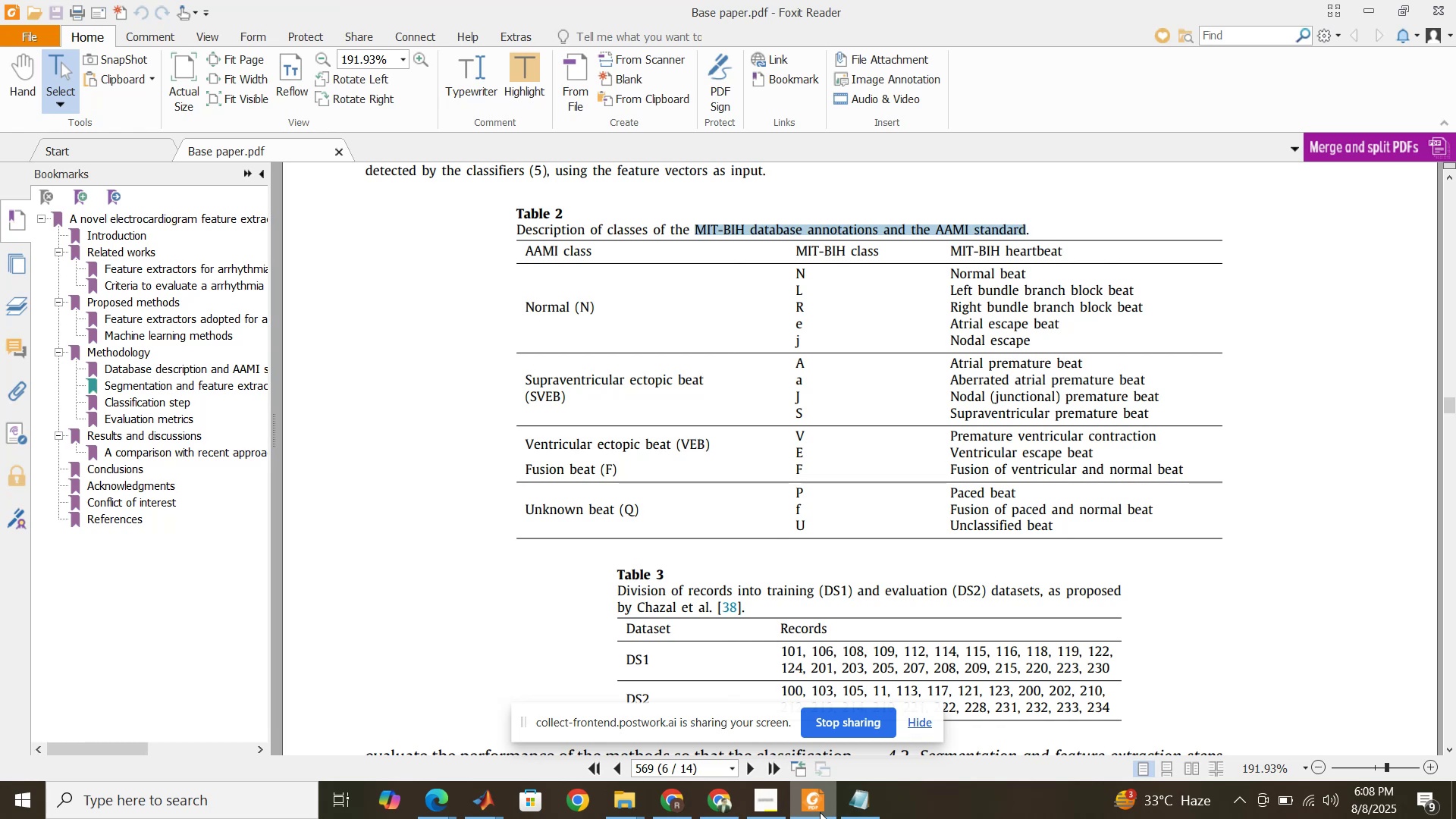 
left_click([820, 812])
 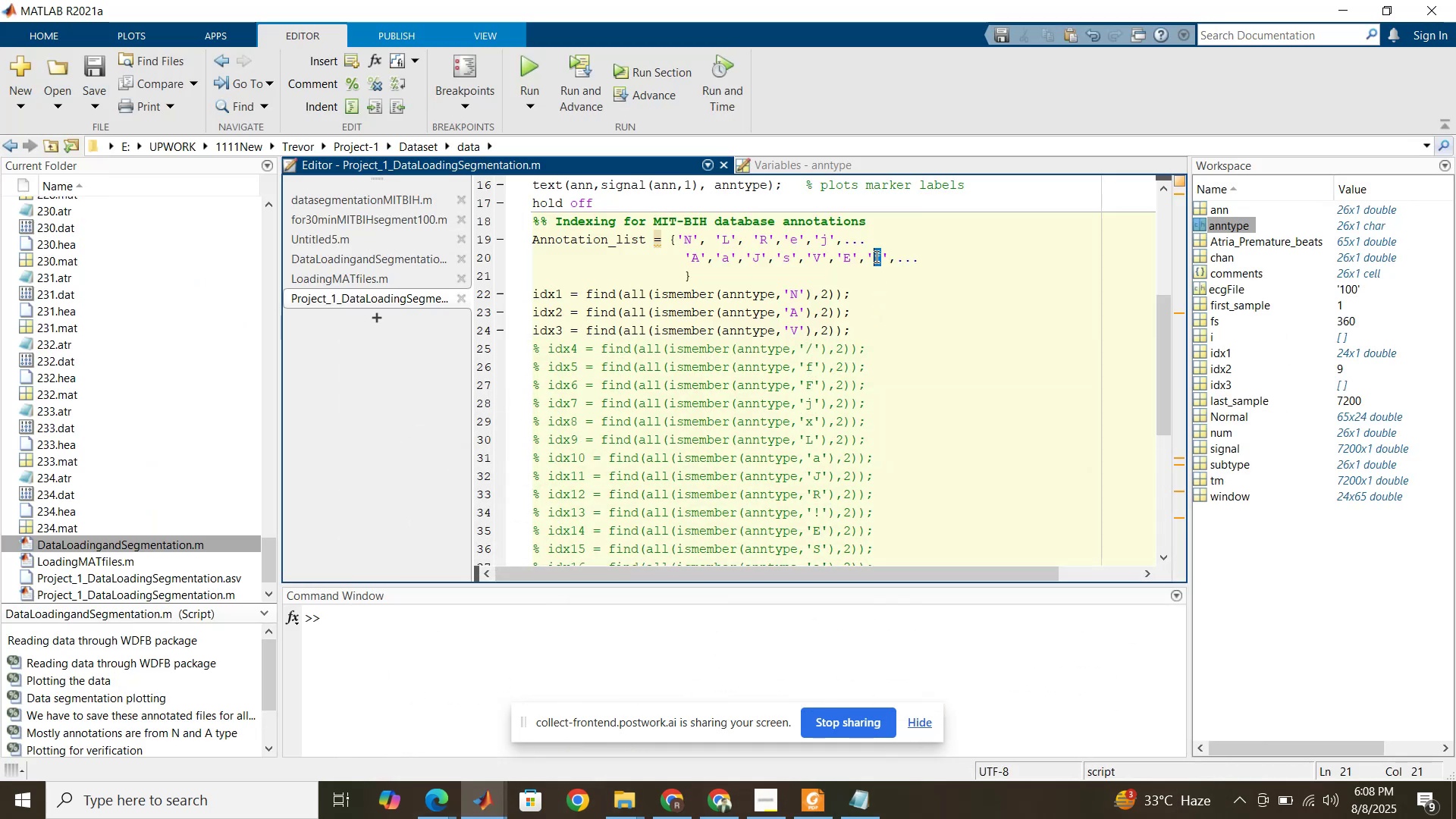 
key(Shift+F)
 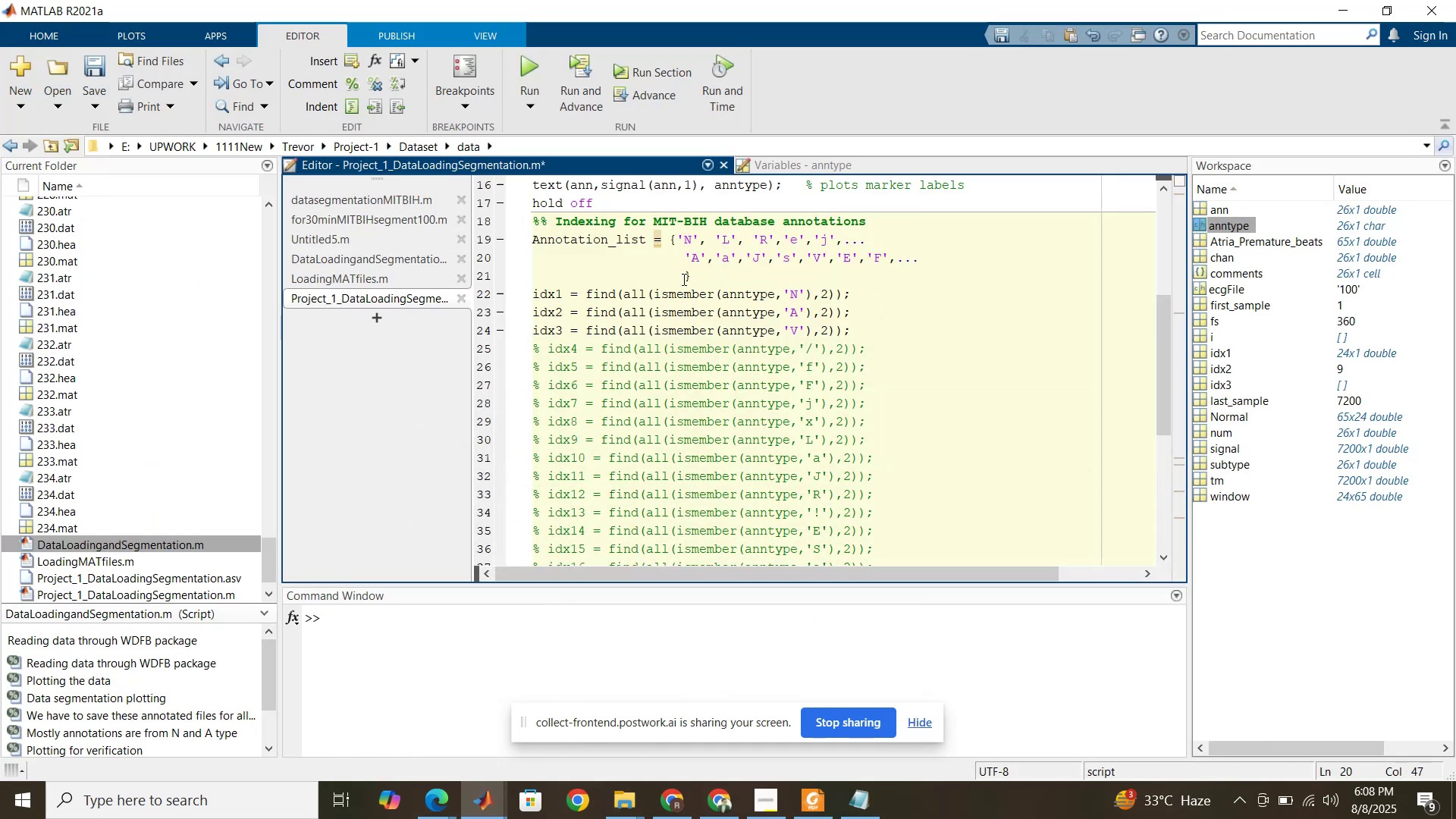 
left_click([683, 278])
 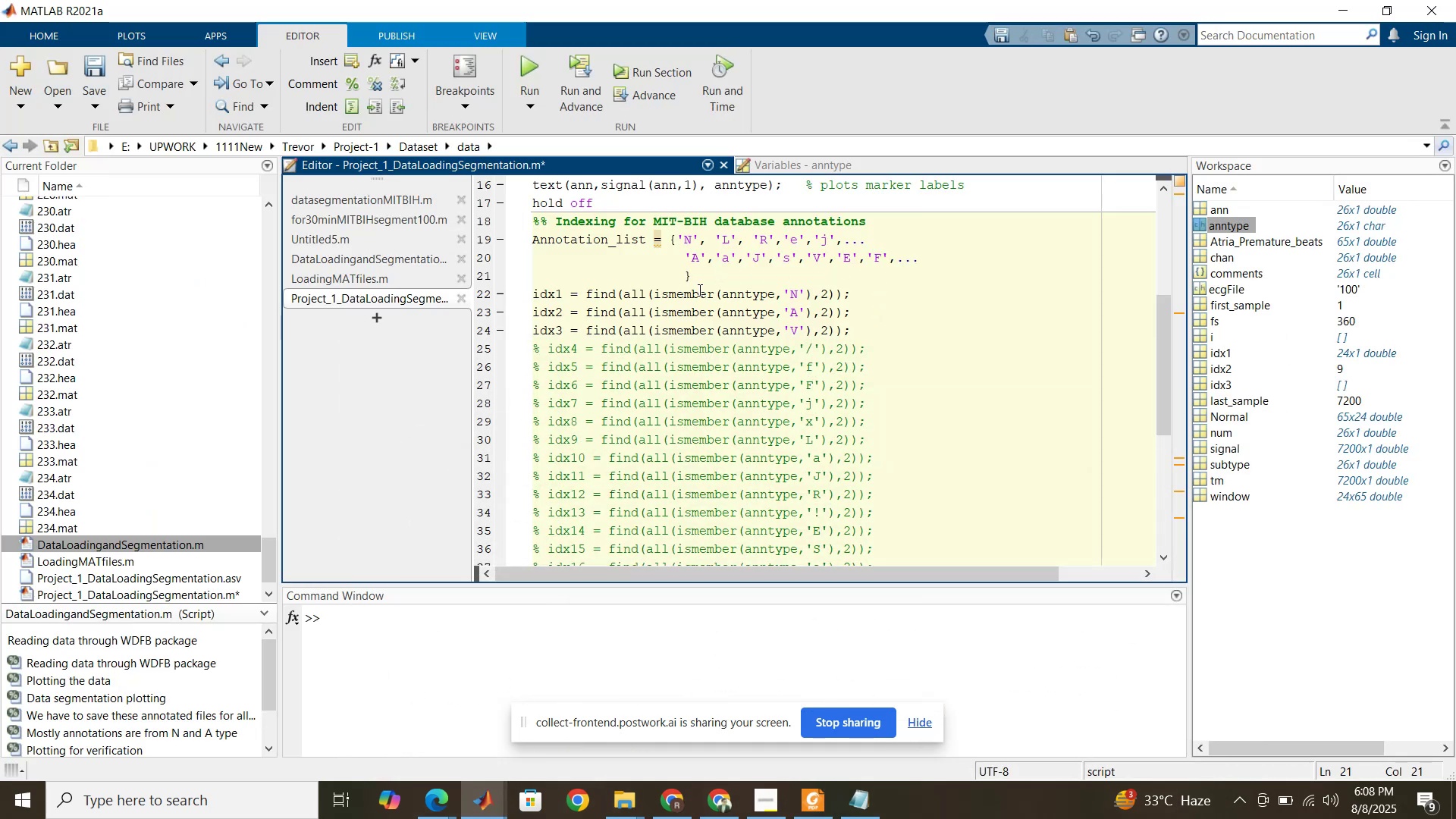 
key(Quote)
 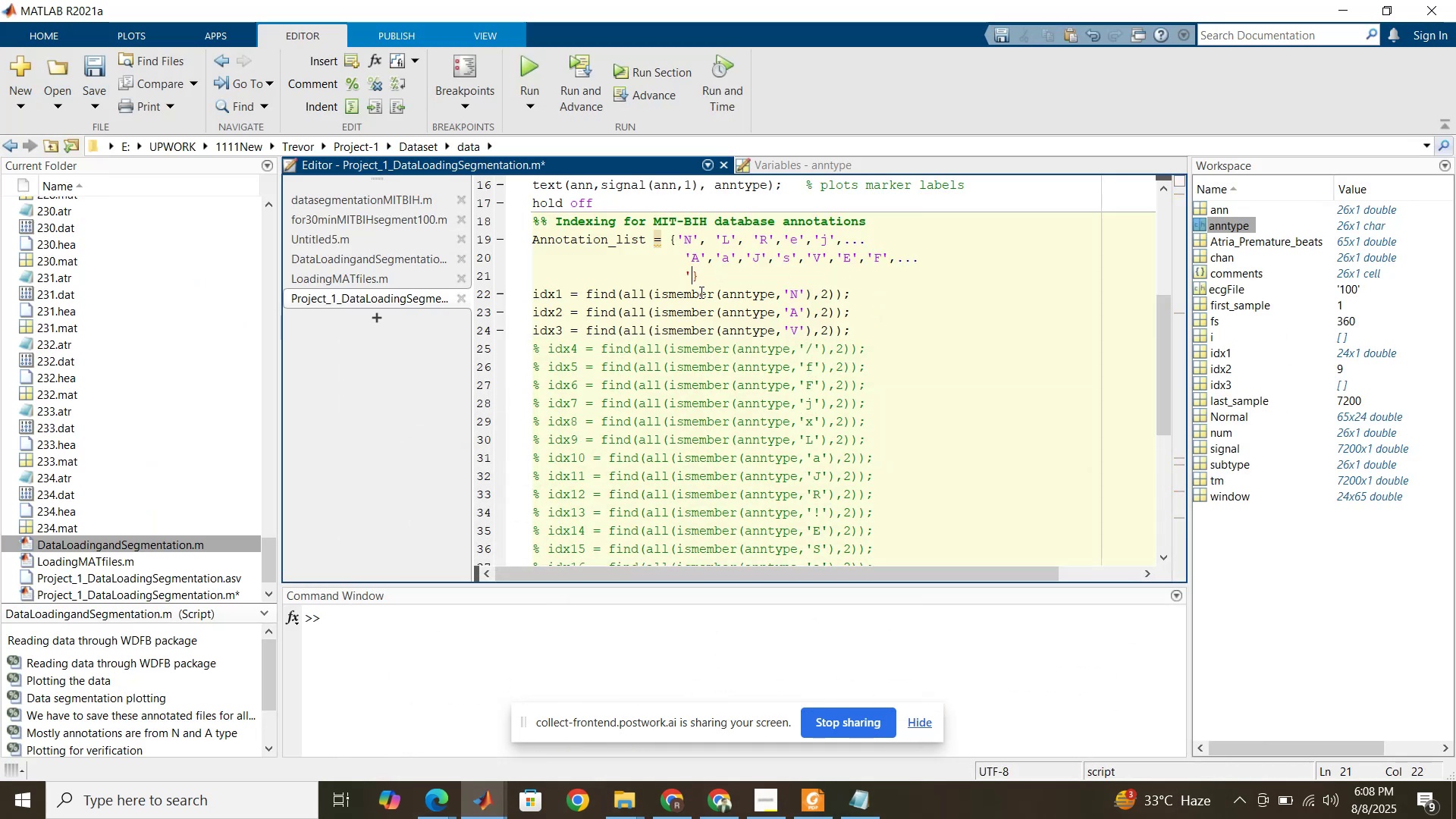 
key(Quote)
 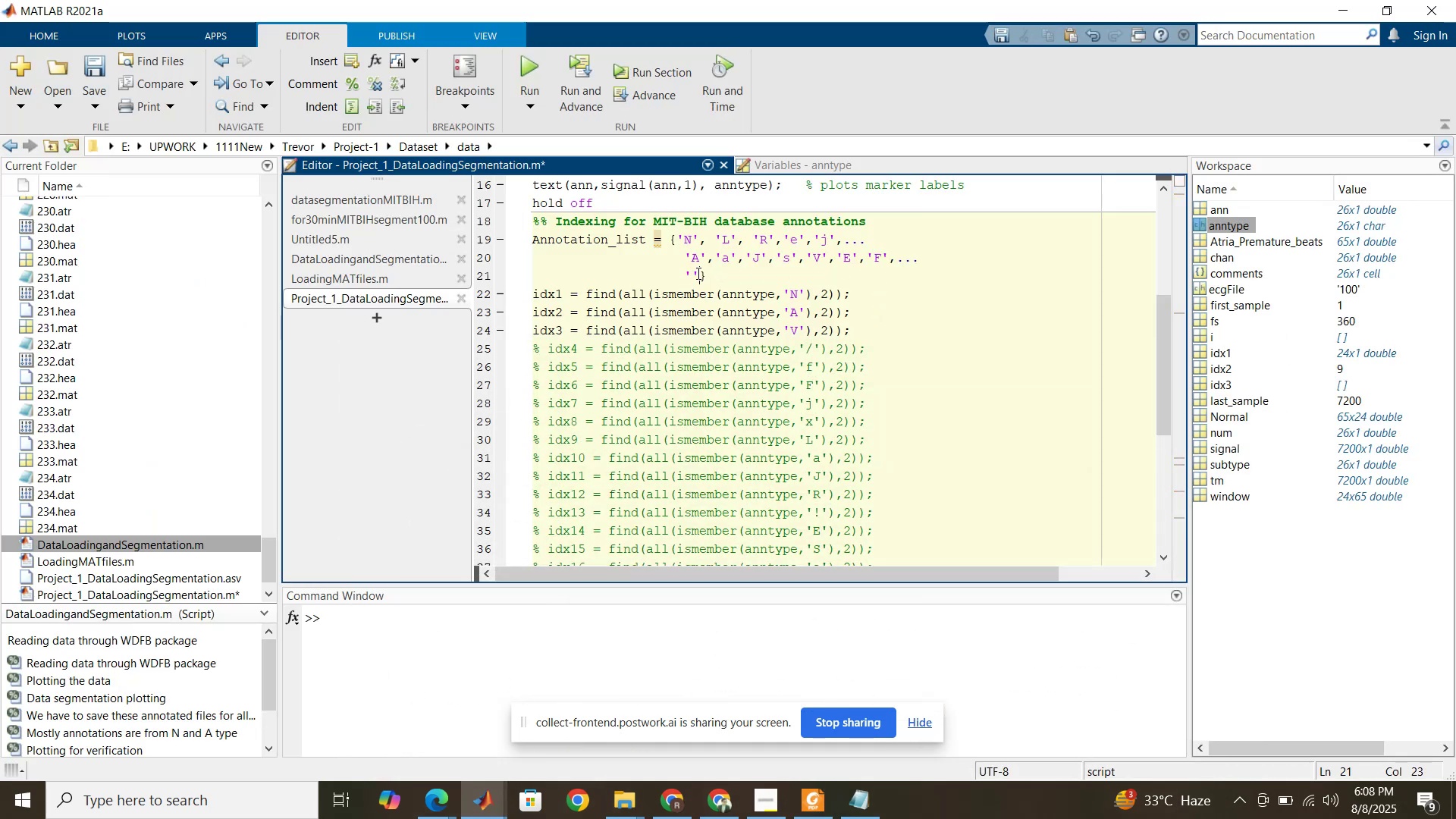 
left_click([690, 275])
 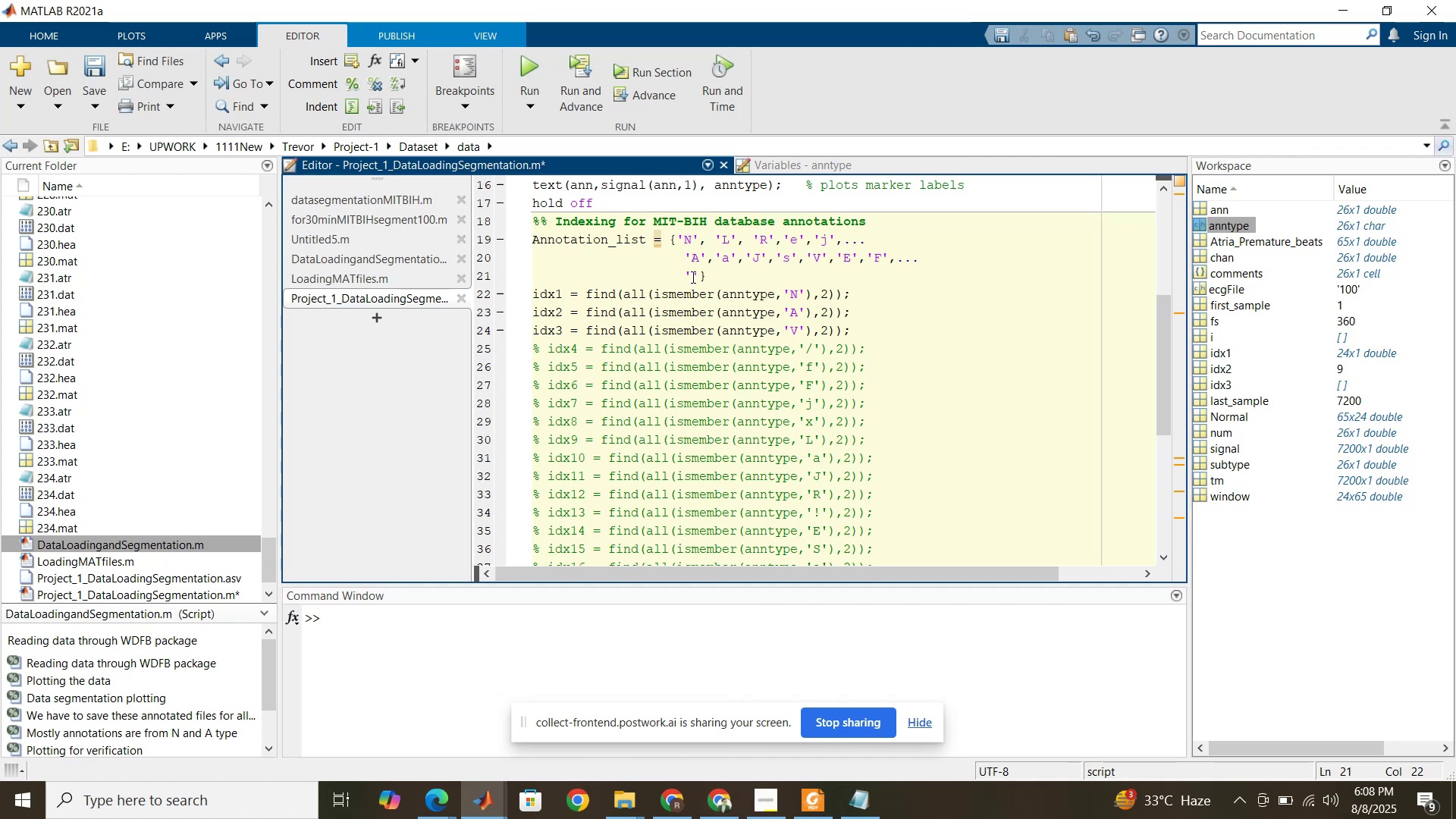 
key(Shift+P)
 